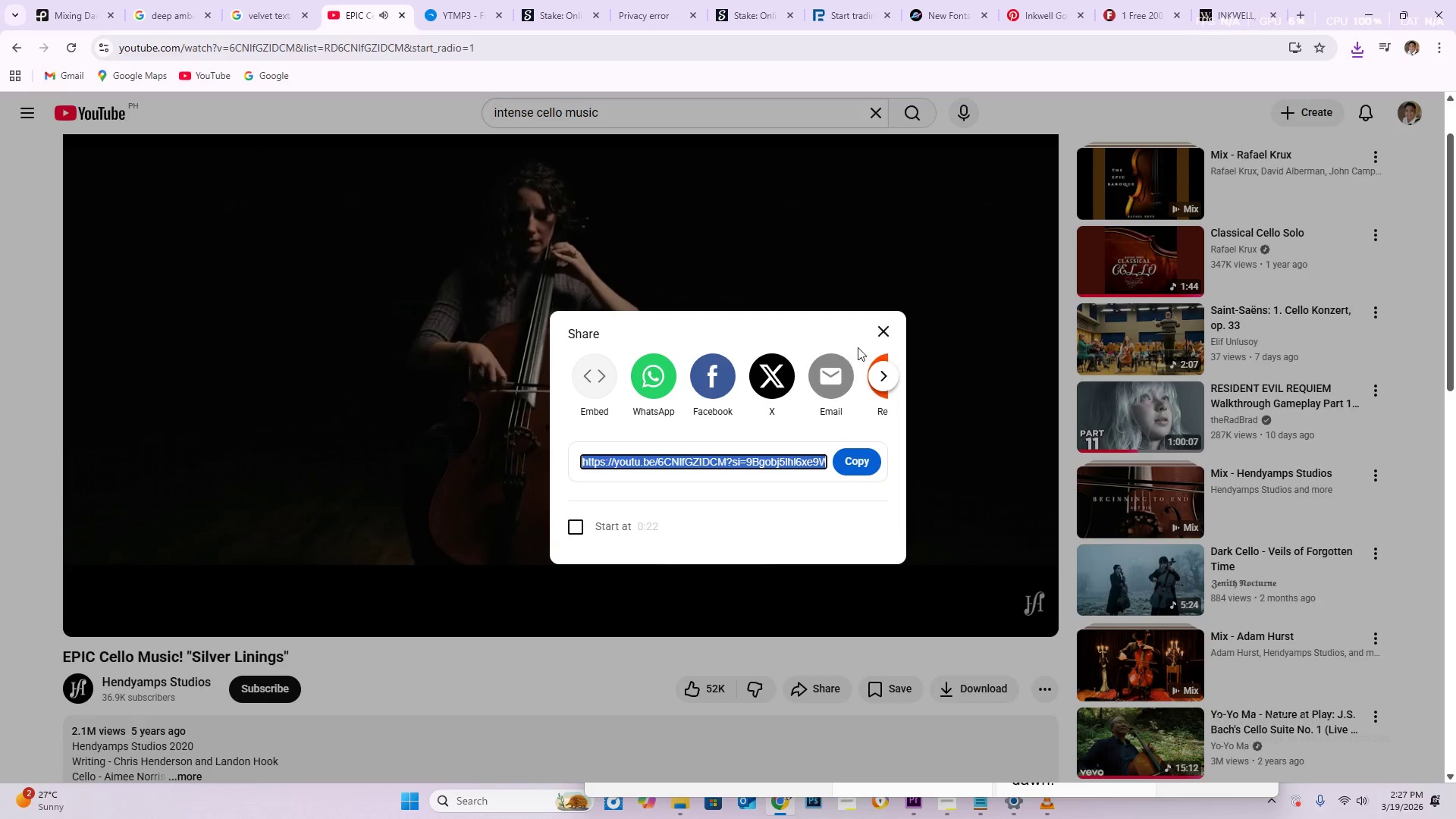 
left_click([880, 334])
 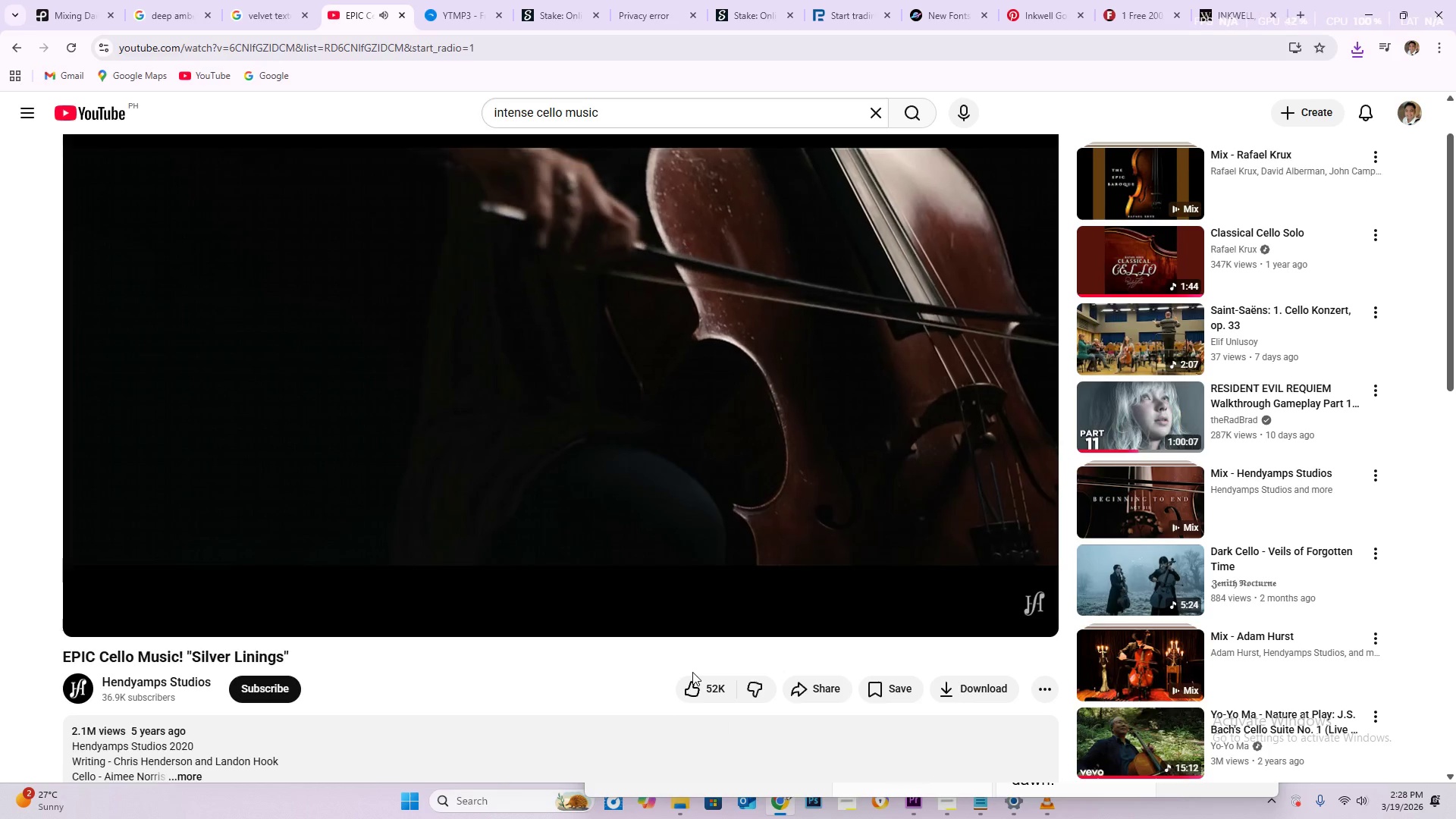 
wait(29.09)
 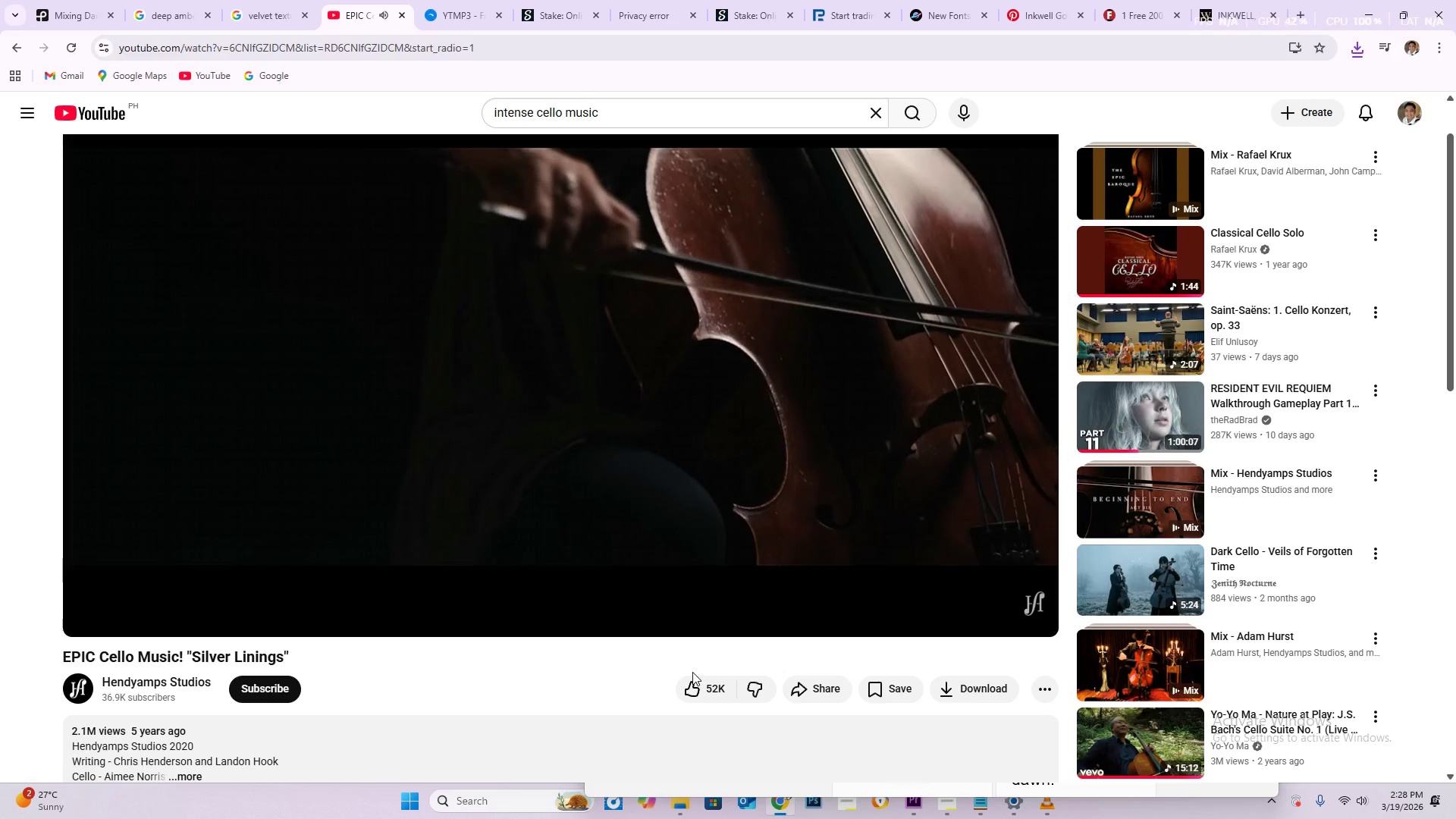 
left_click([85, 613])
 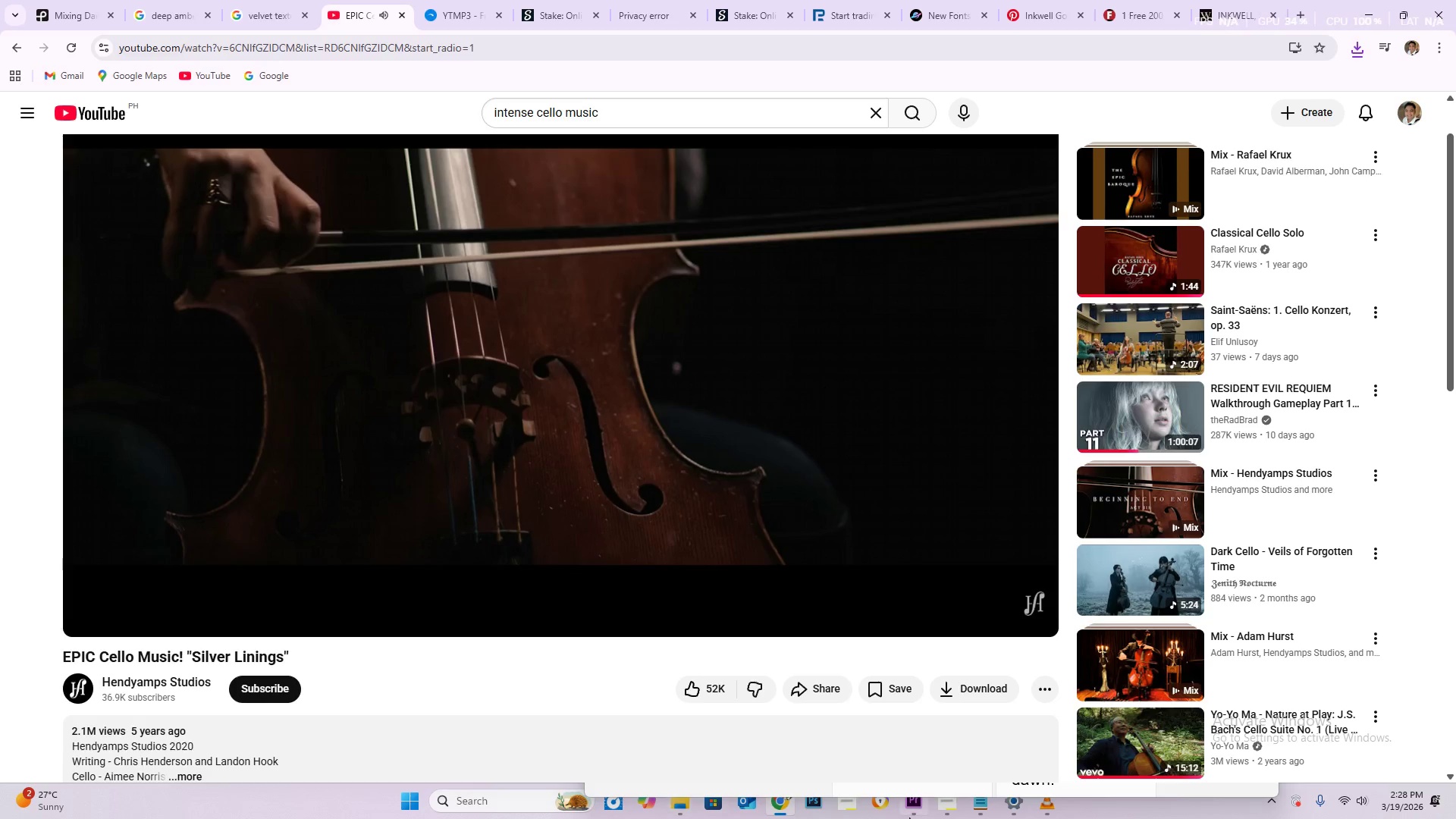 
left_click([914, 813])
 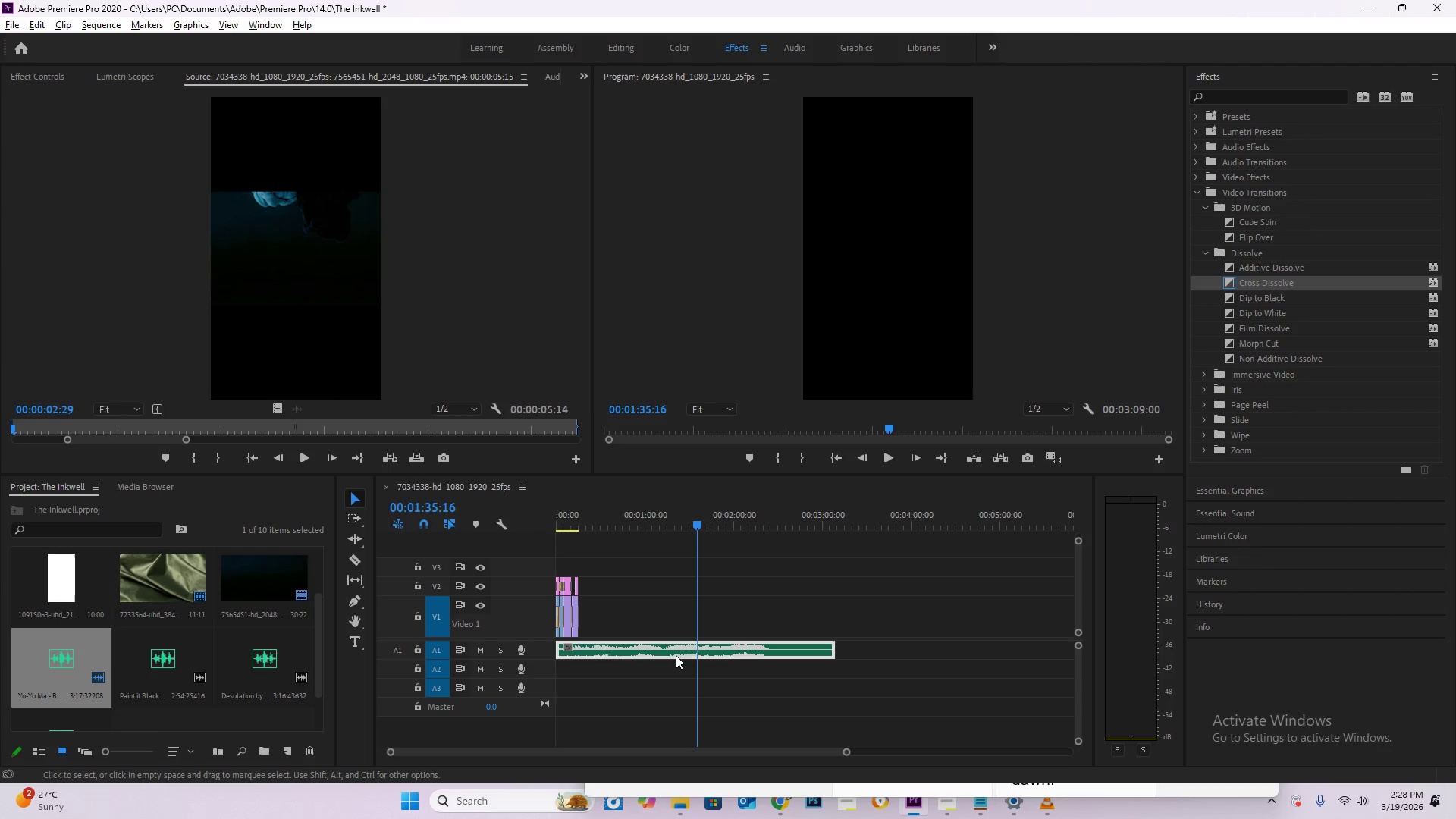 
left_click([681, 653])
 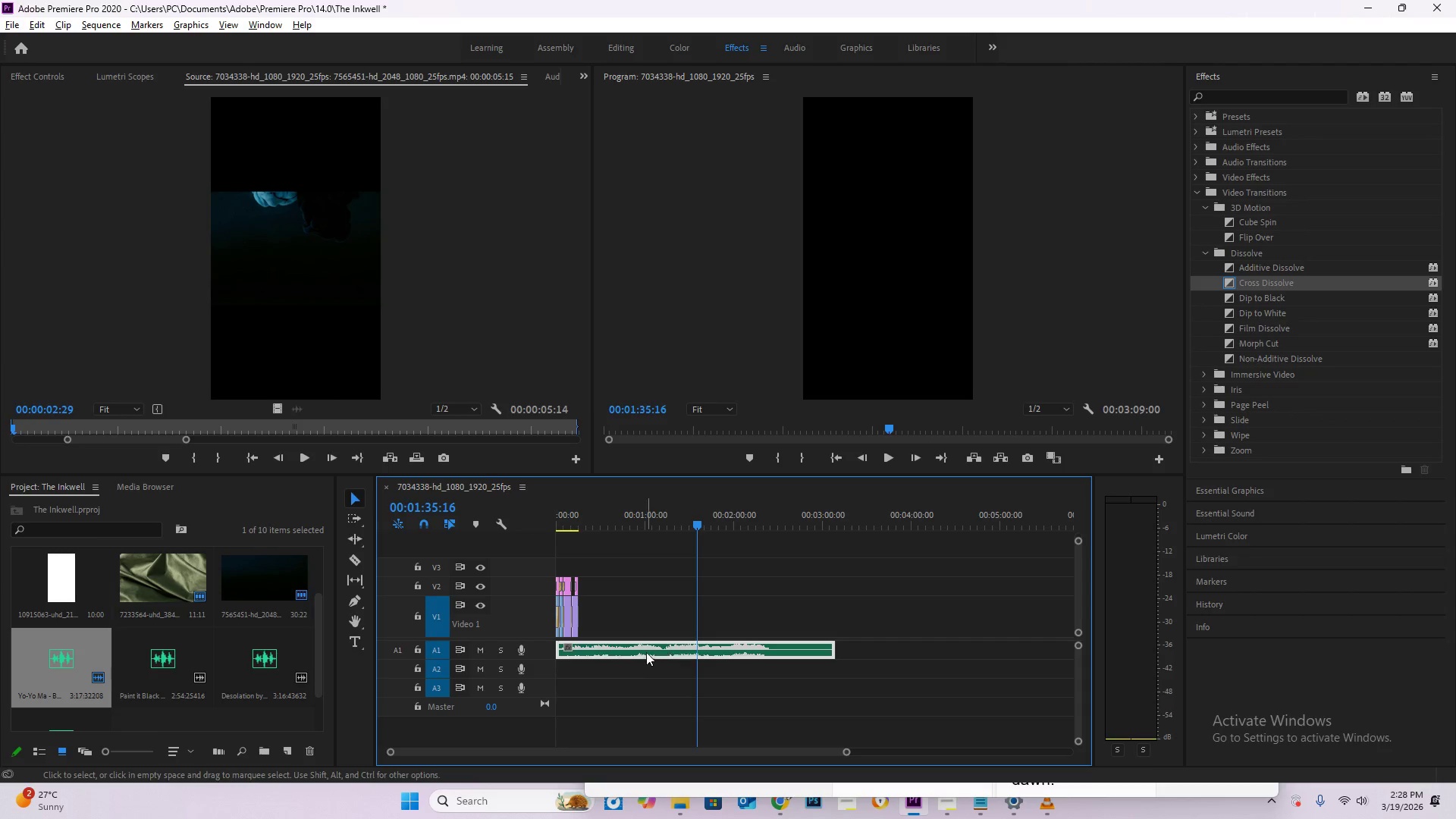 
key(Delete)
 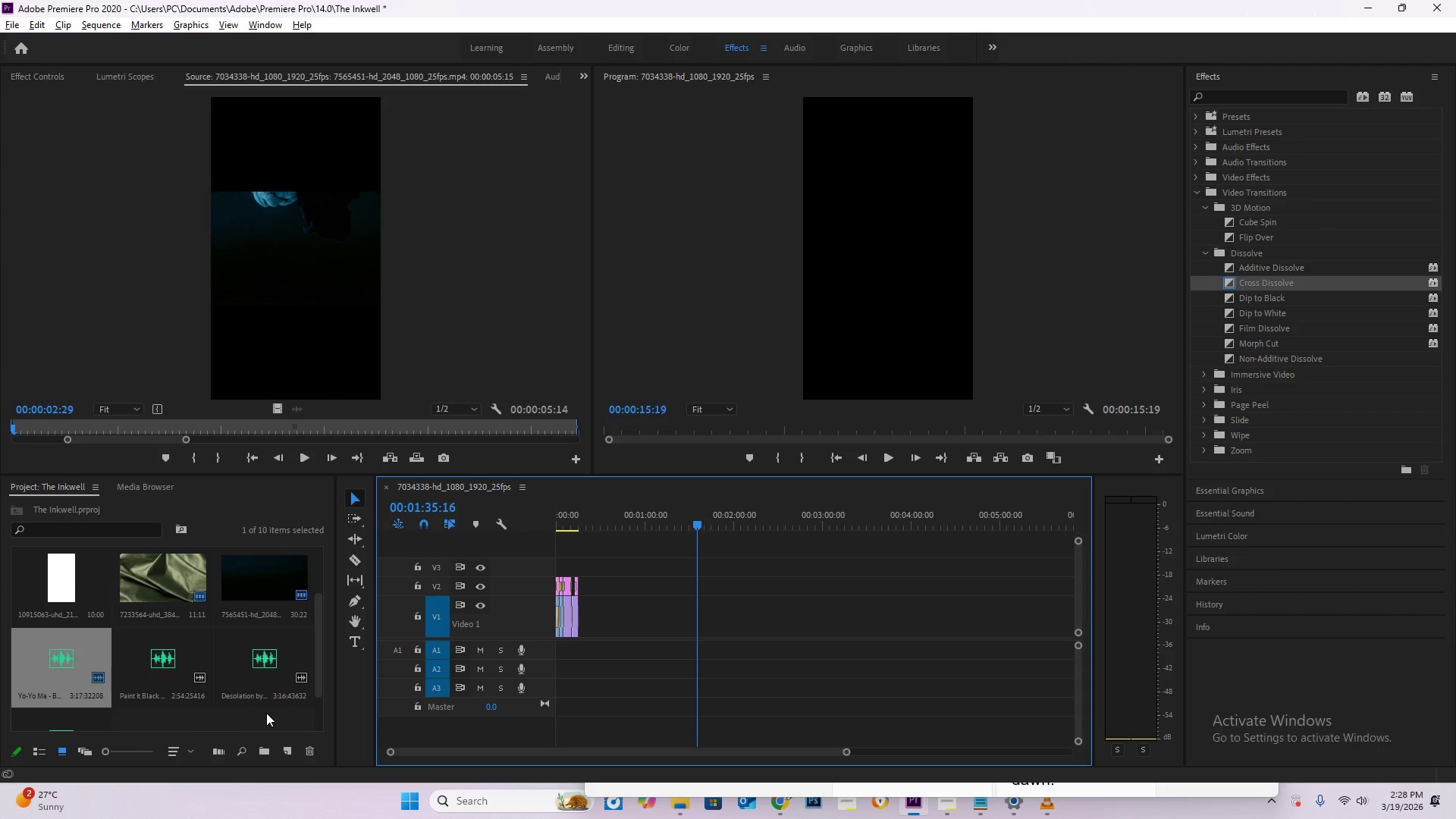 
left_click_drag(start_coordinate=[275, 714], to_coordinate=[88, 661])
 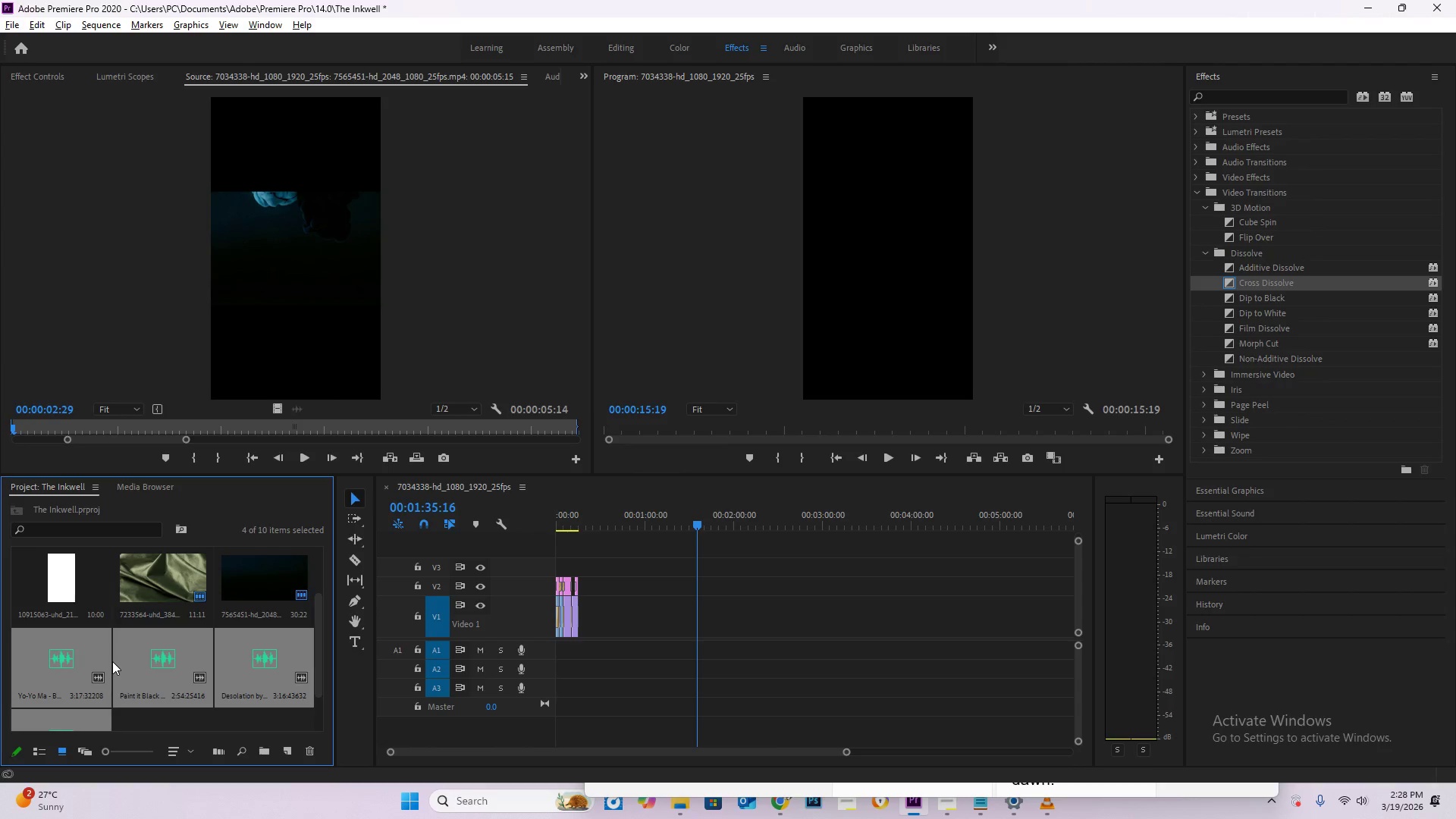 
key(Delete)
 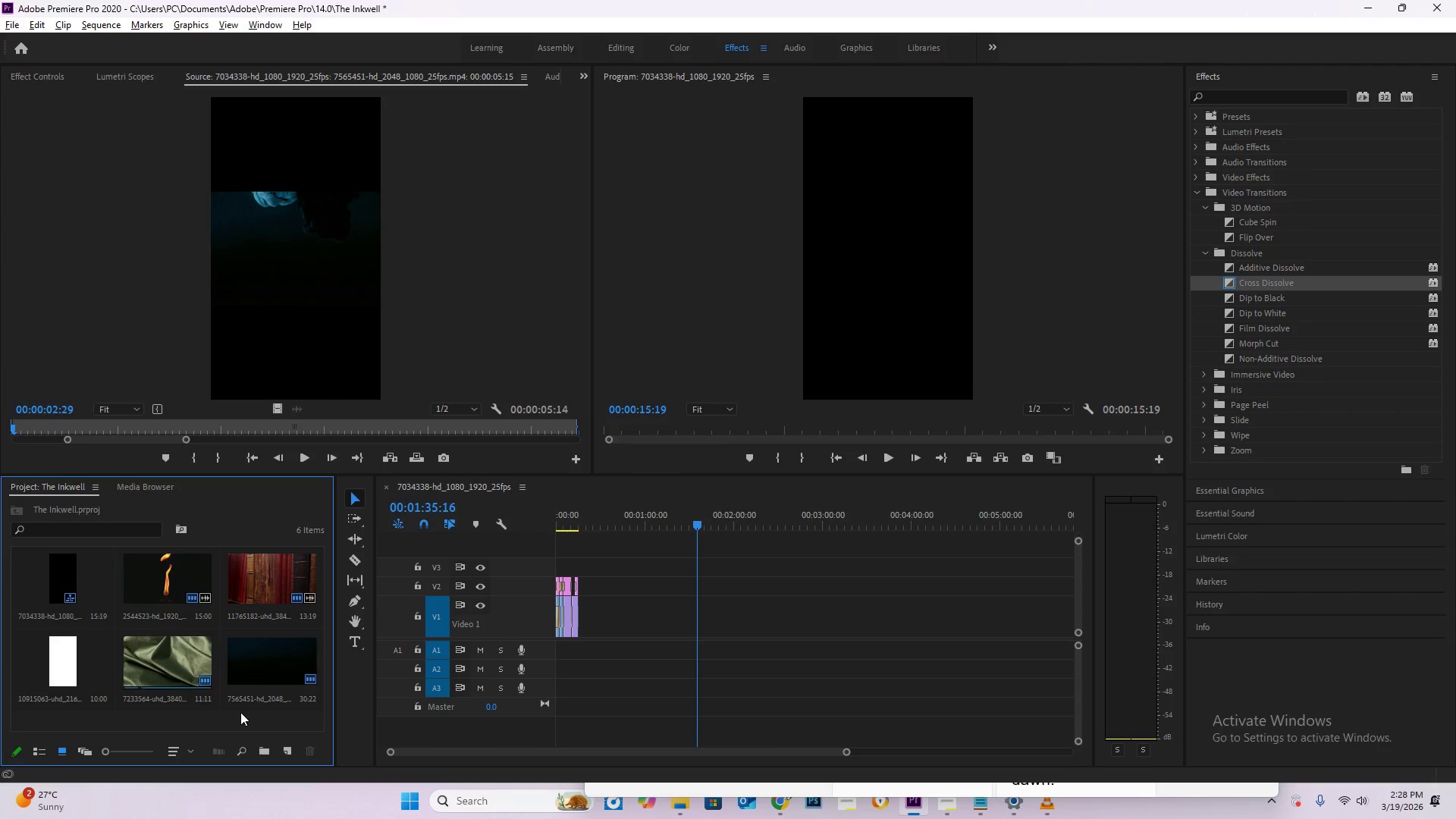 
double_click([240, 712])
 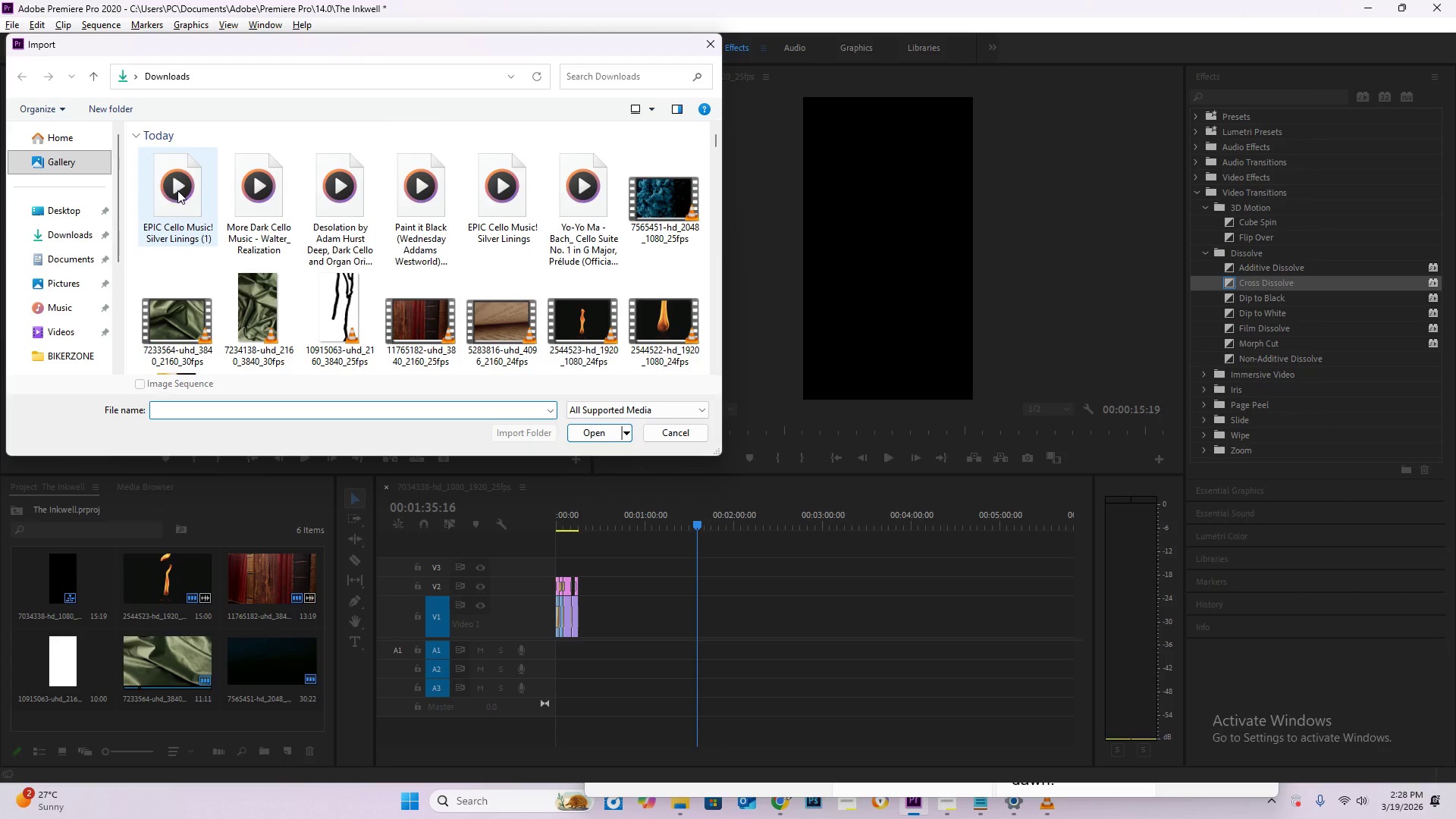 
double_click([179, 194])
 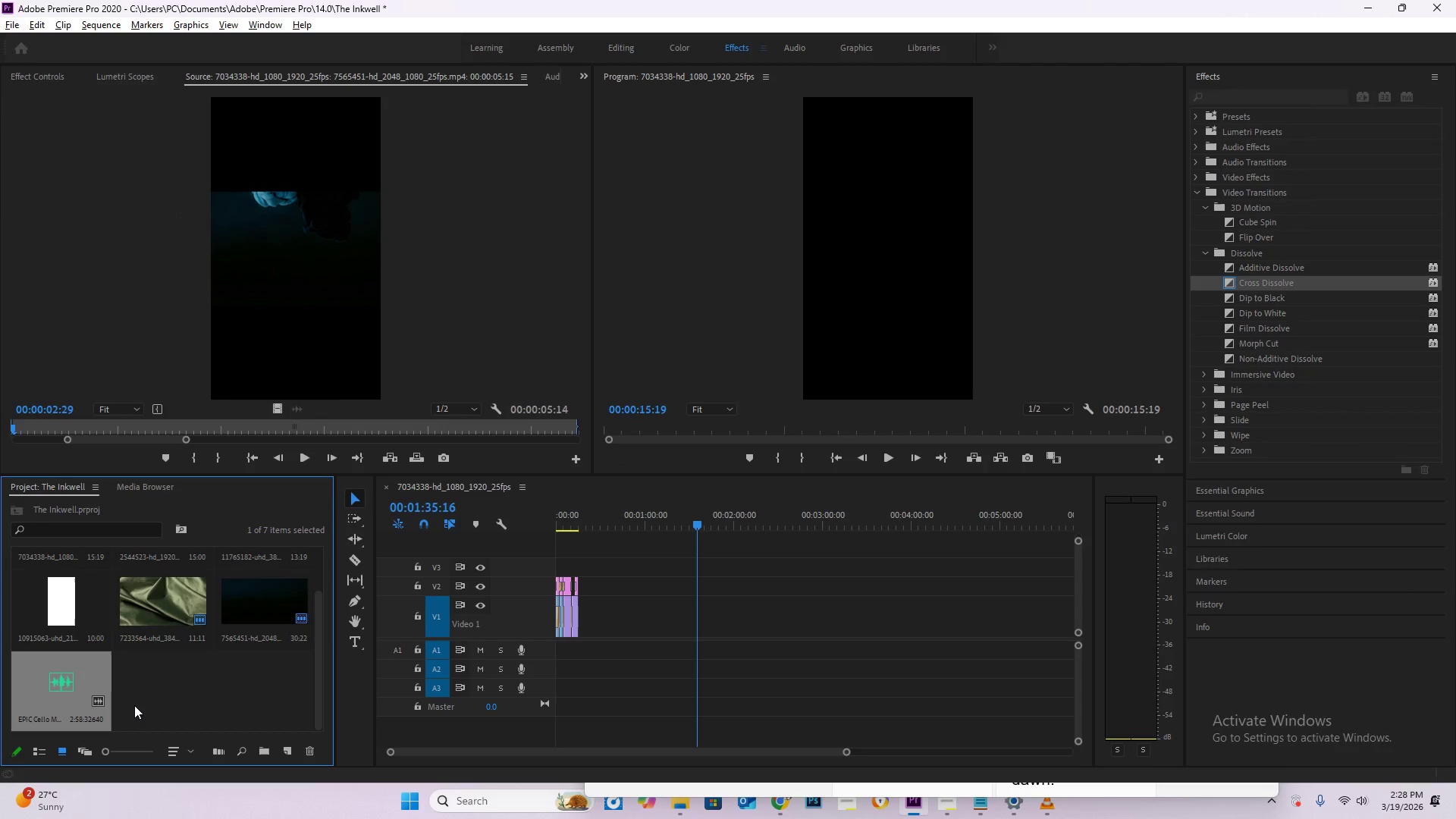 
left_click_drag(start_coordinate=[77, 686], to_coordinate=[549, 650])
 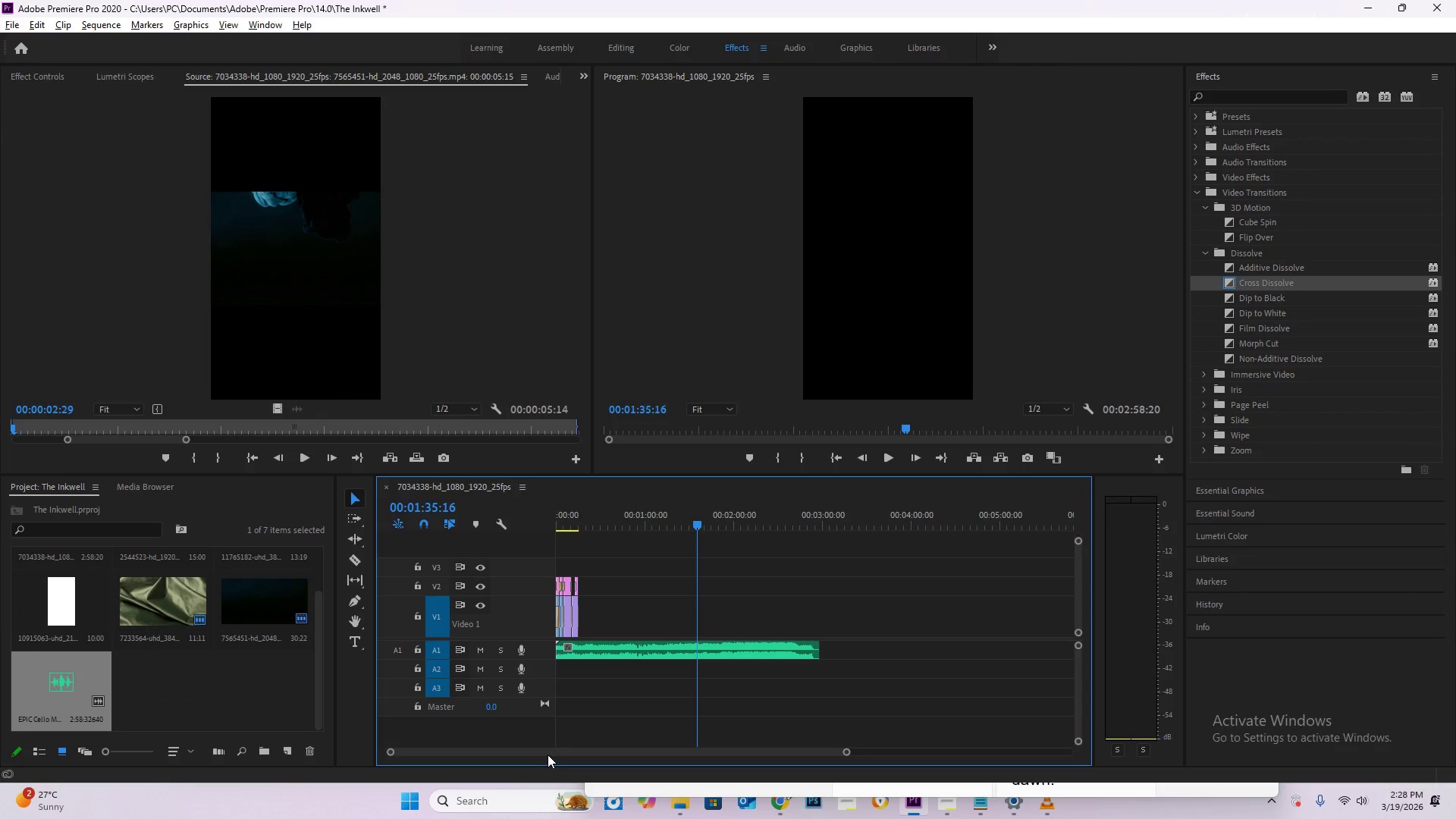 
left_click_drag(start_coordinate=[545, 751], to_coordinate=[302, 711])
 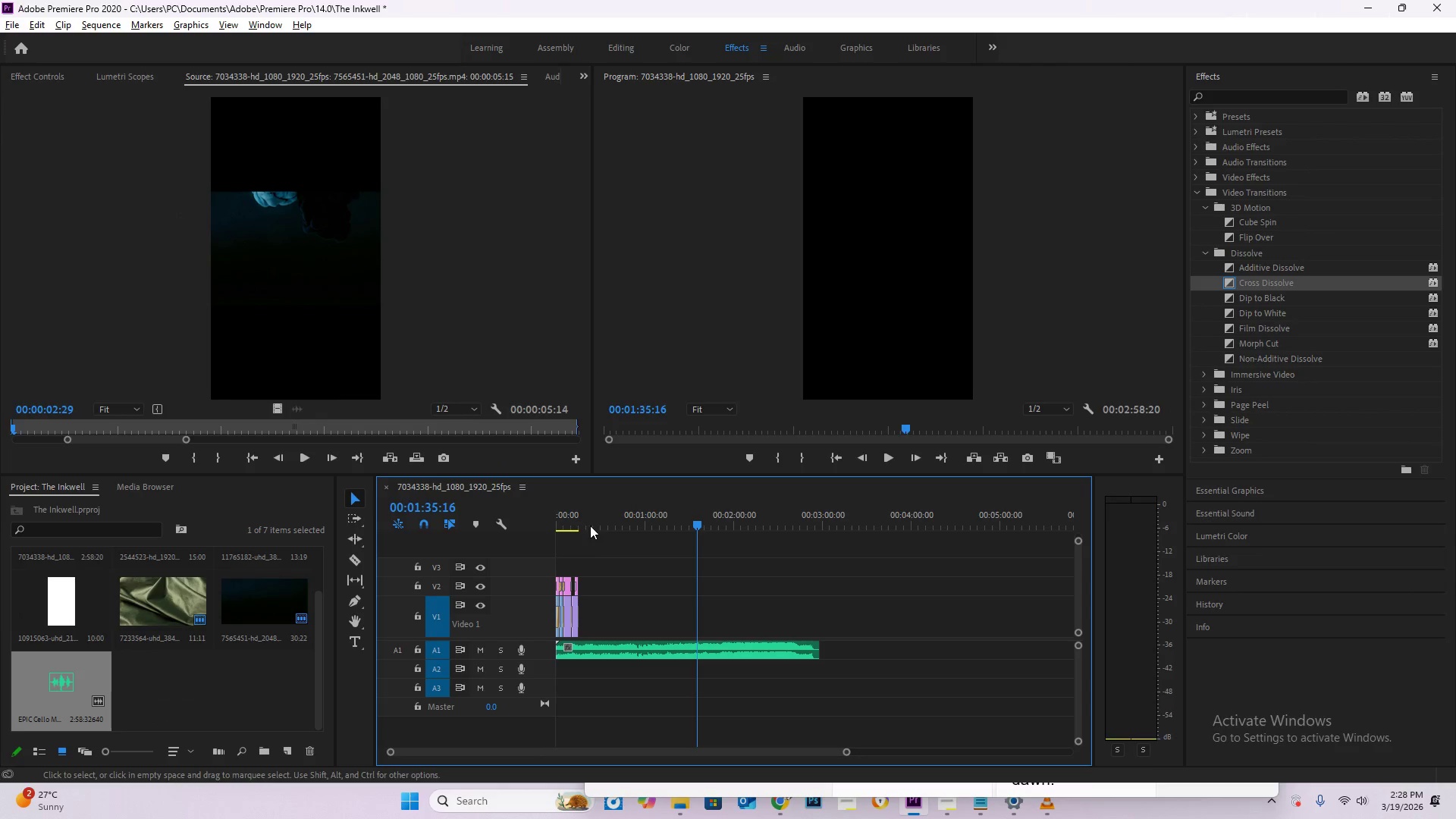 
left_click_drag(start_coordinate=[592, 518], to_coordinate=[453, 502])
 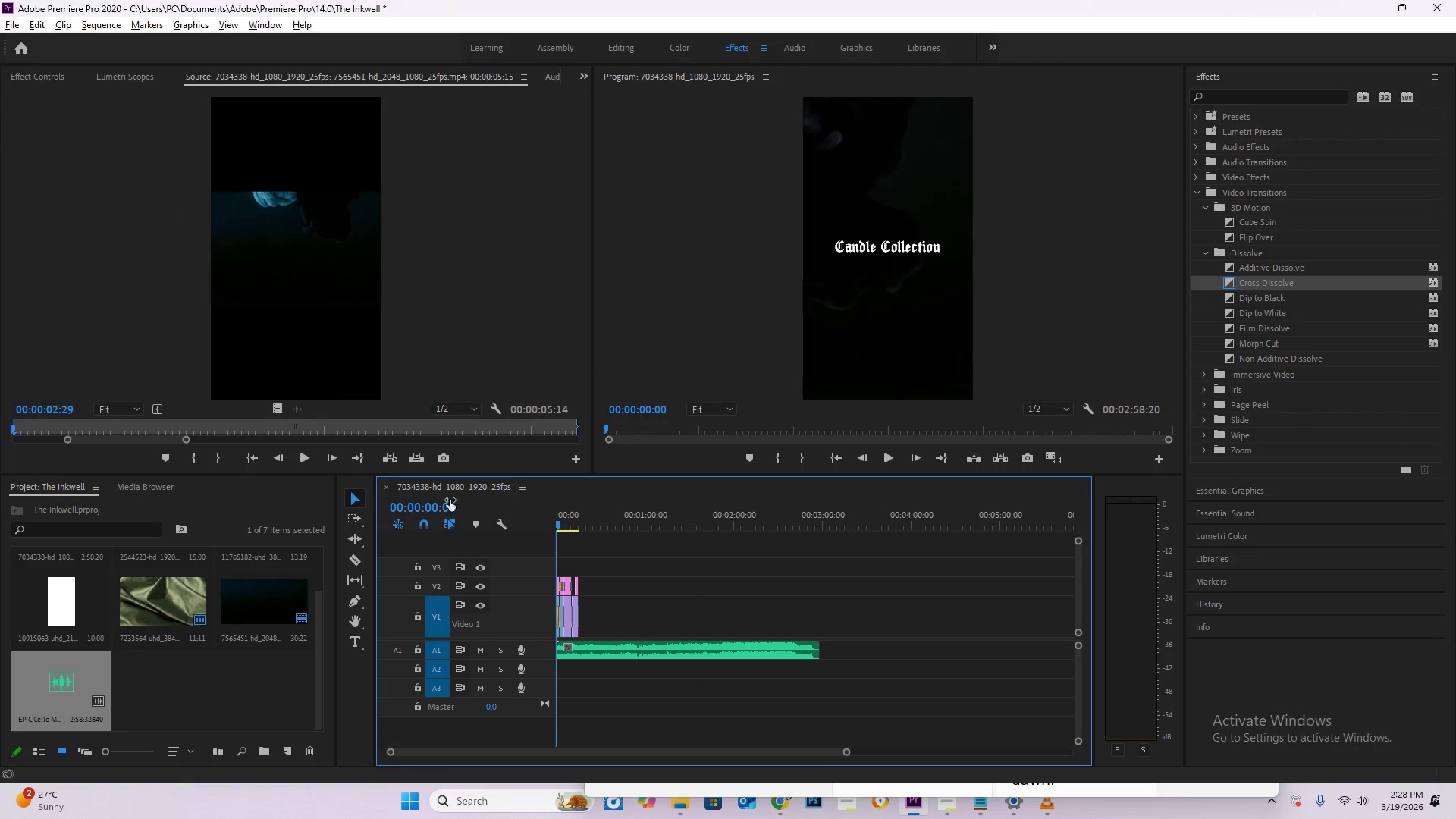 
key(Space)
 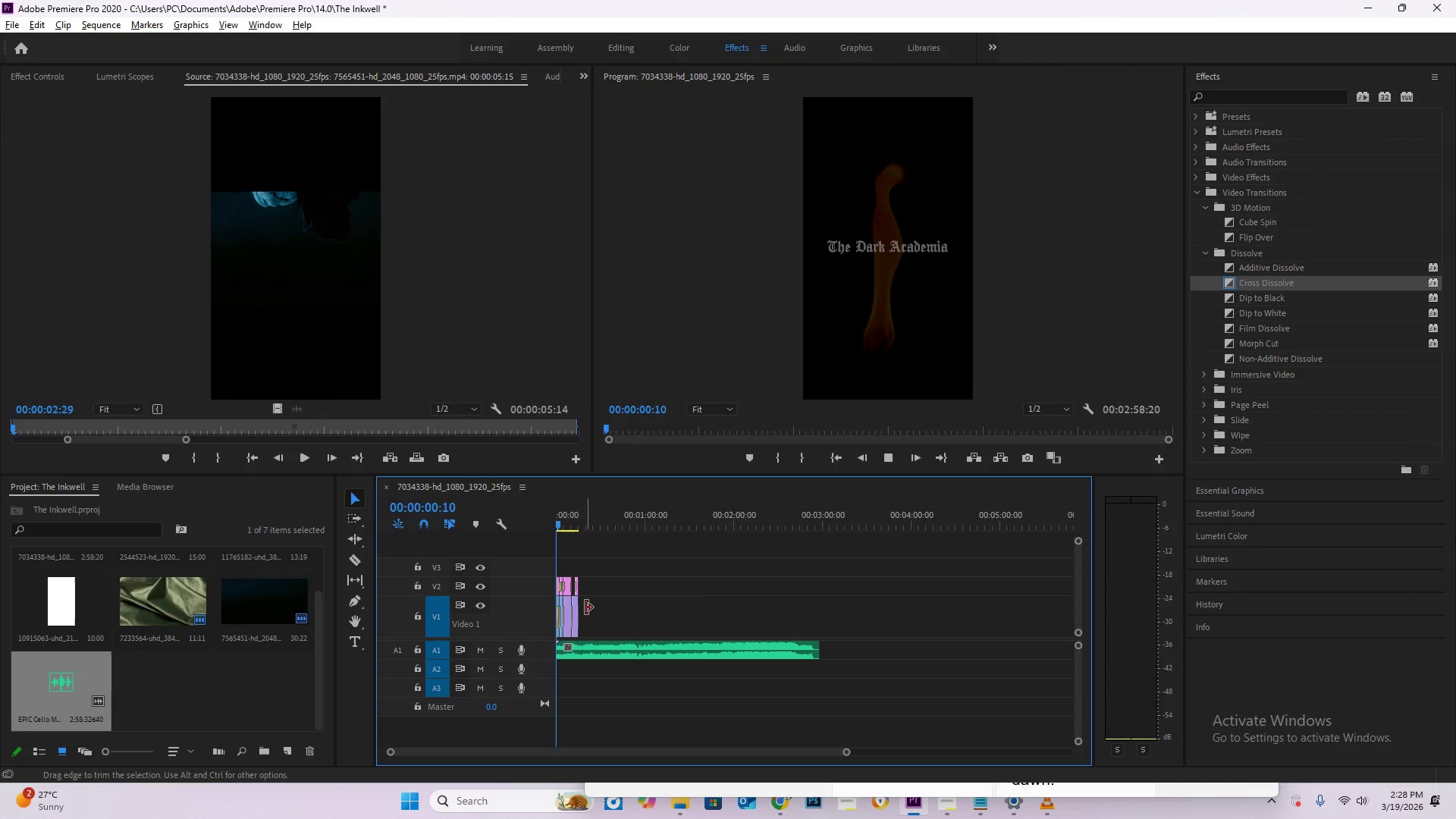 
hold_key(key=AltLeft, duration=1.5)
scroll: coordinate [544, 602], scroll_direction: up, amount: 20.0
 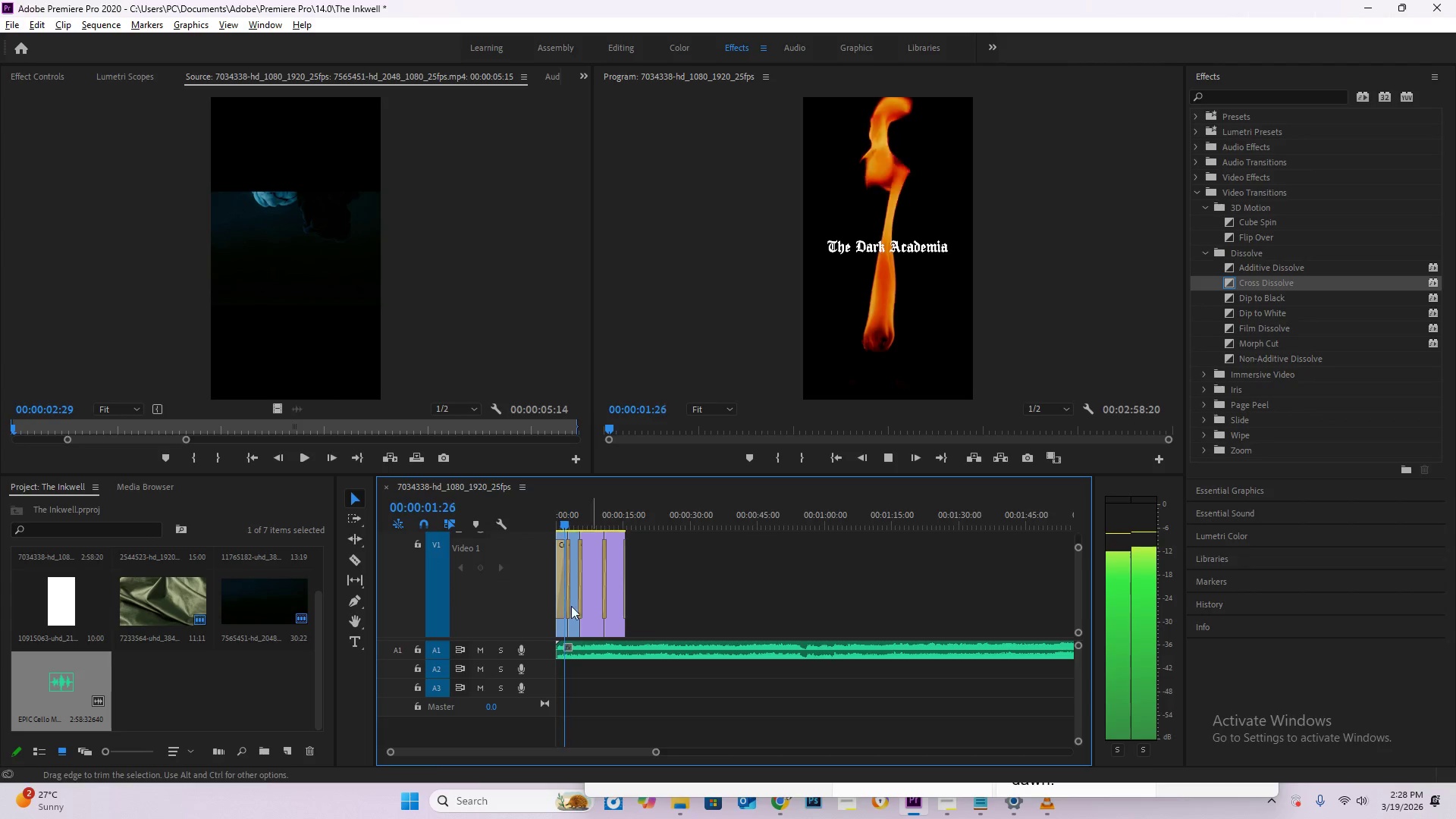 
hold_key(key=AltLeft, duration=0.89)
scroll: coordinate [513, 581], scroll_direction: down, amount: 10.0
 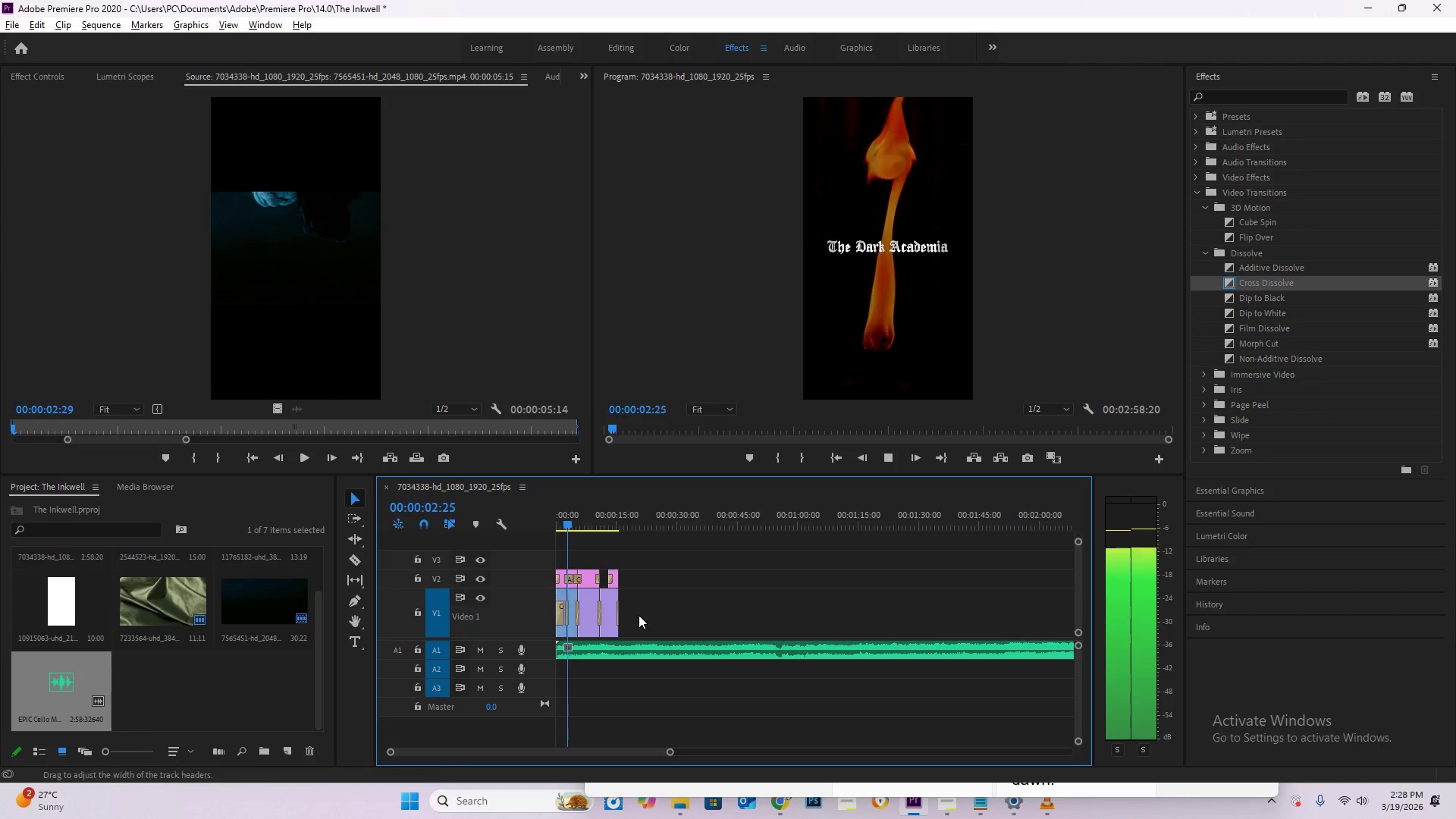 
scroll: coordinate [653, 601], scroll_direction: up, amount: 5.0
 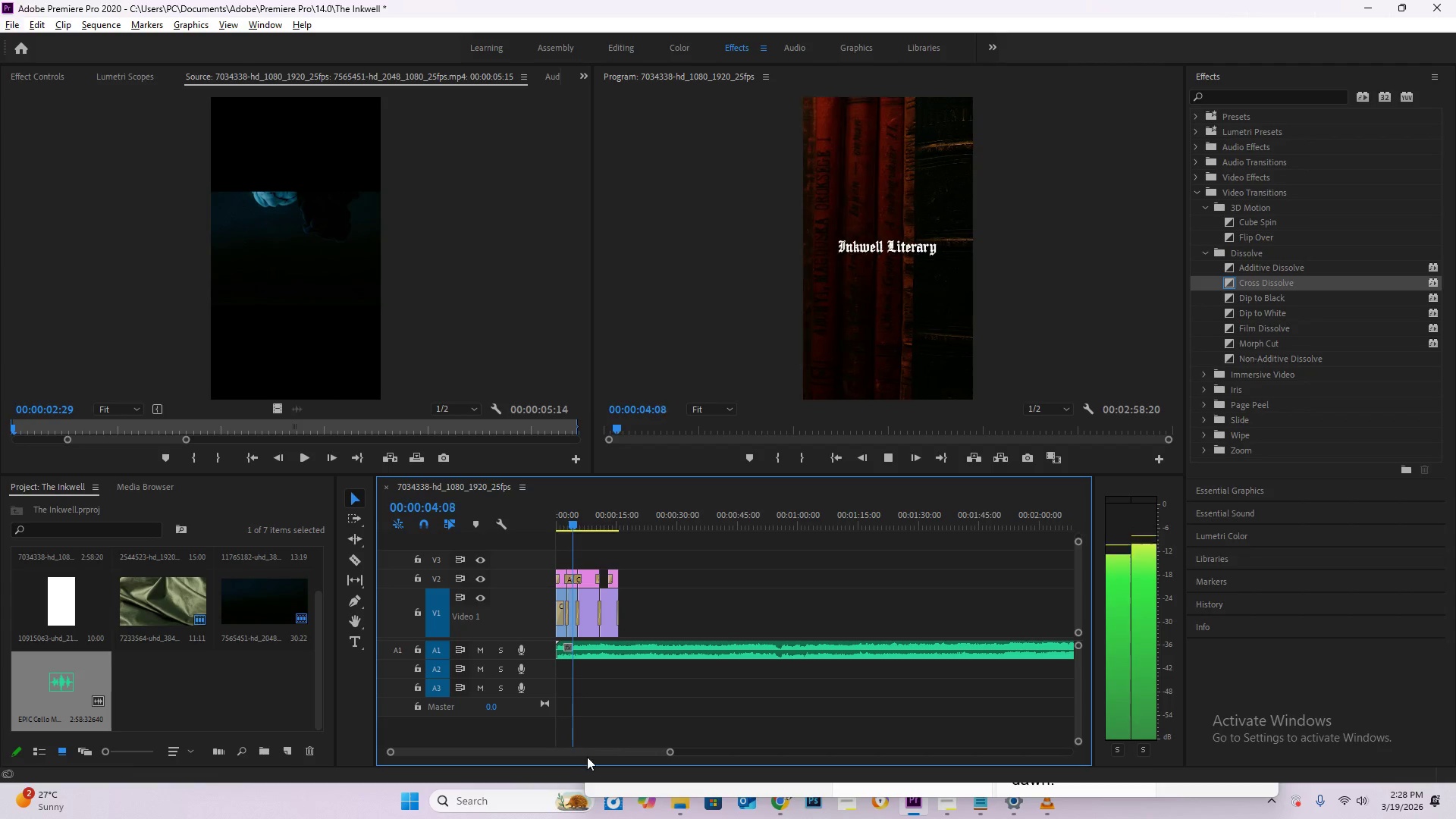 
left_click_drag(start_coordinate=[587, 755], to_coordinate=[548, 748])
 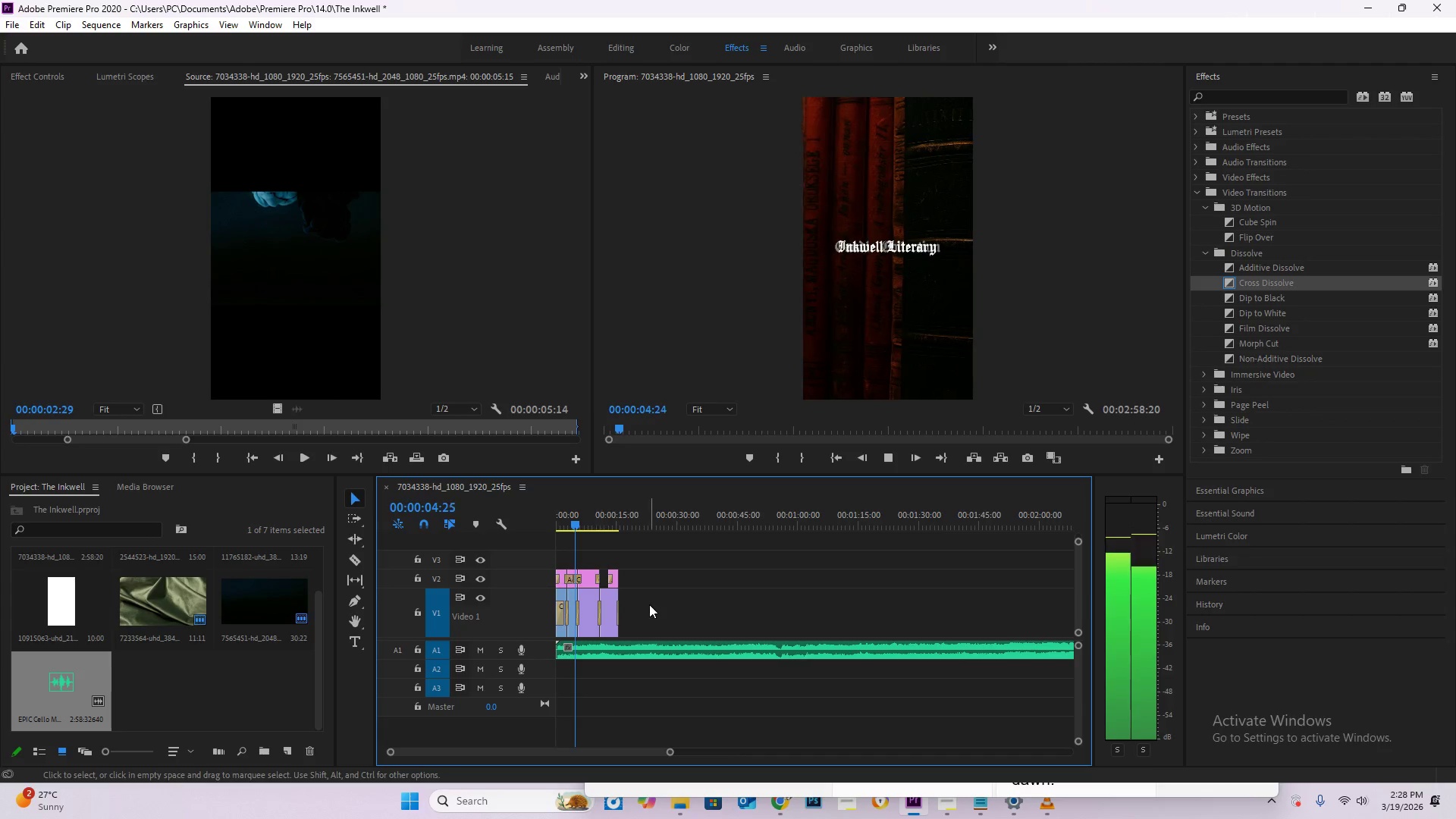 
hold_key(key=AltLeft, duration=1.05)
scroll: coordinate [642, 602], scroll_direction: up, amount: 20.0
 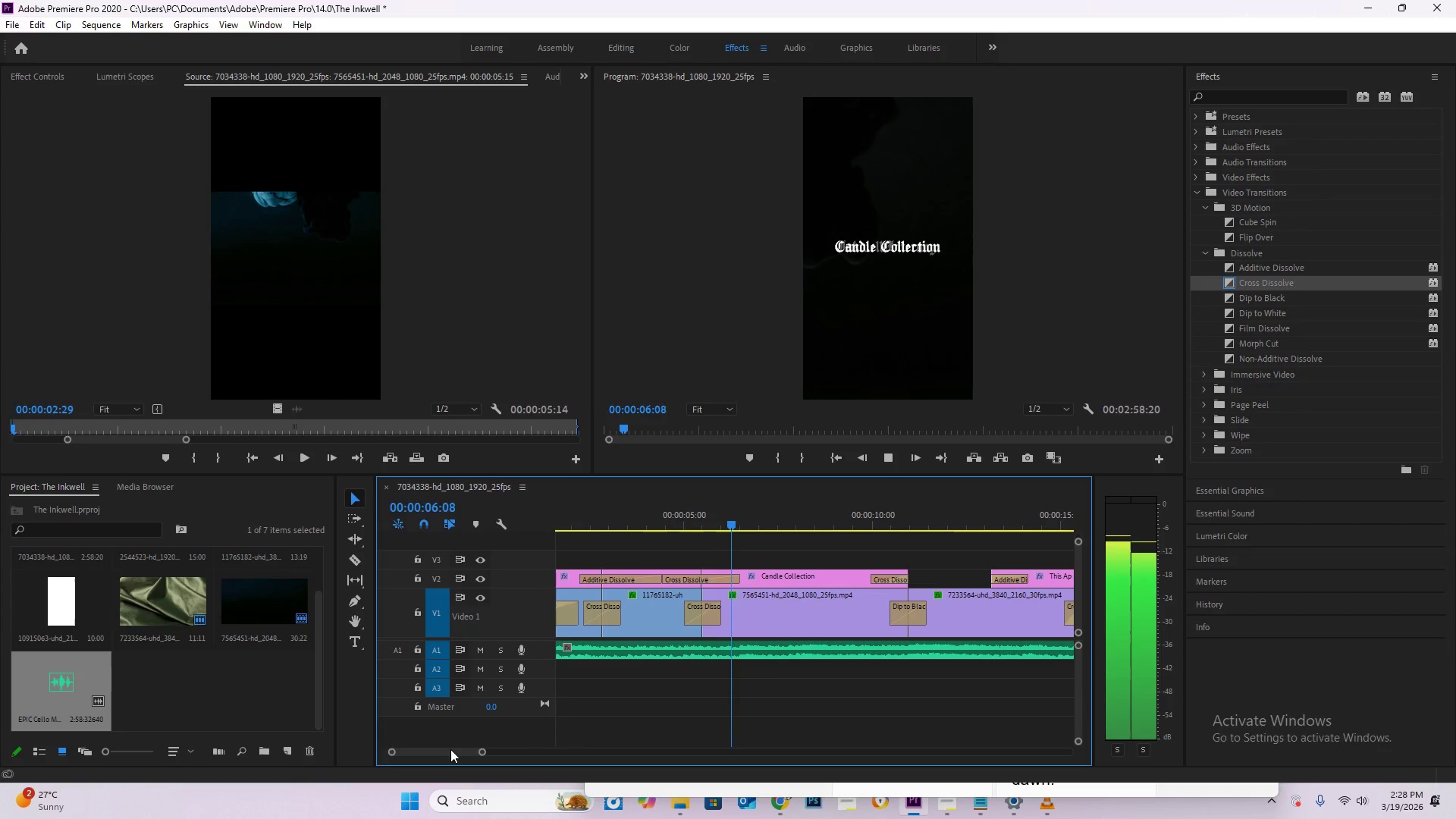 
left_click_drag(start_coordinate=[448, 750], to_coordinate=[403, 751])
 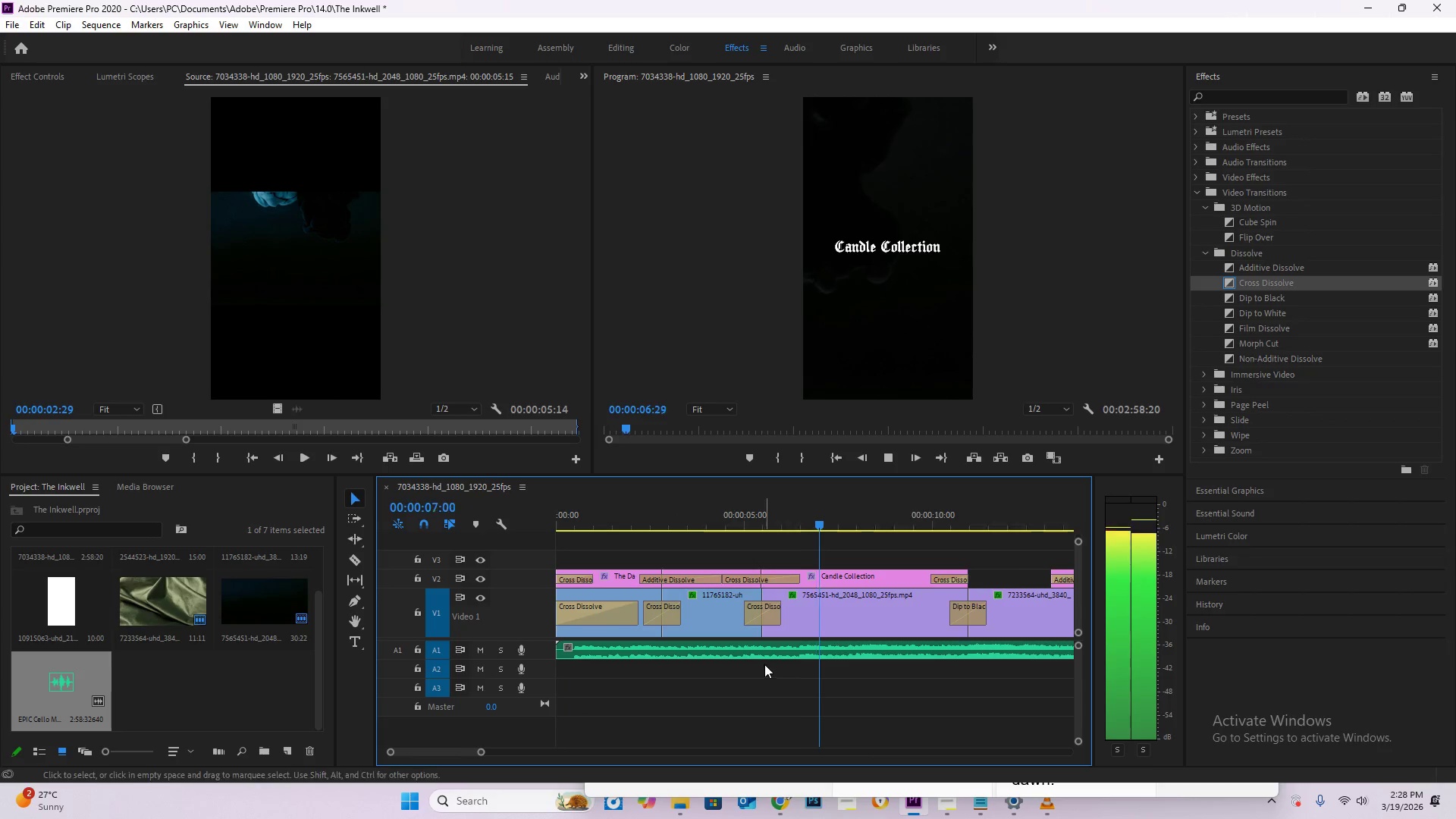 
hold_key(key=AltLeft, duration=0.5)
scroll: coordinate [764, 664], scroll_direction: down, amount: 4.0
 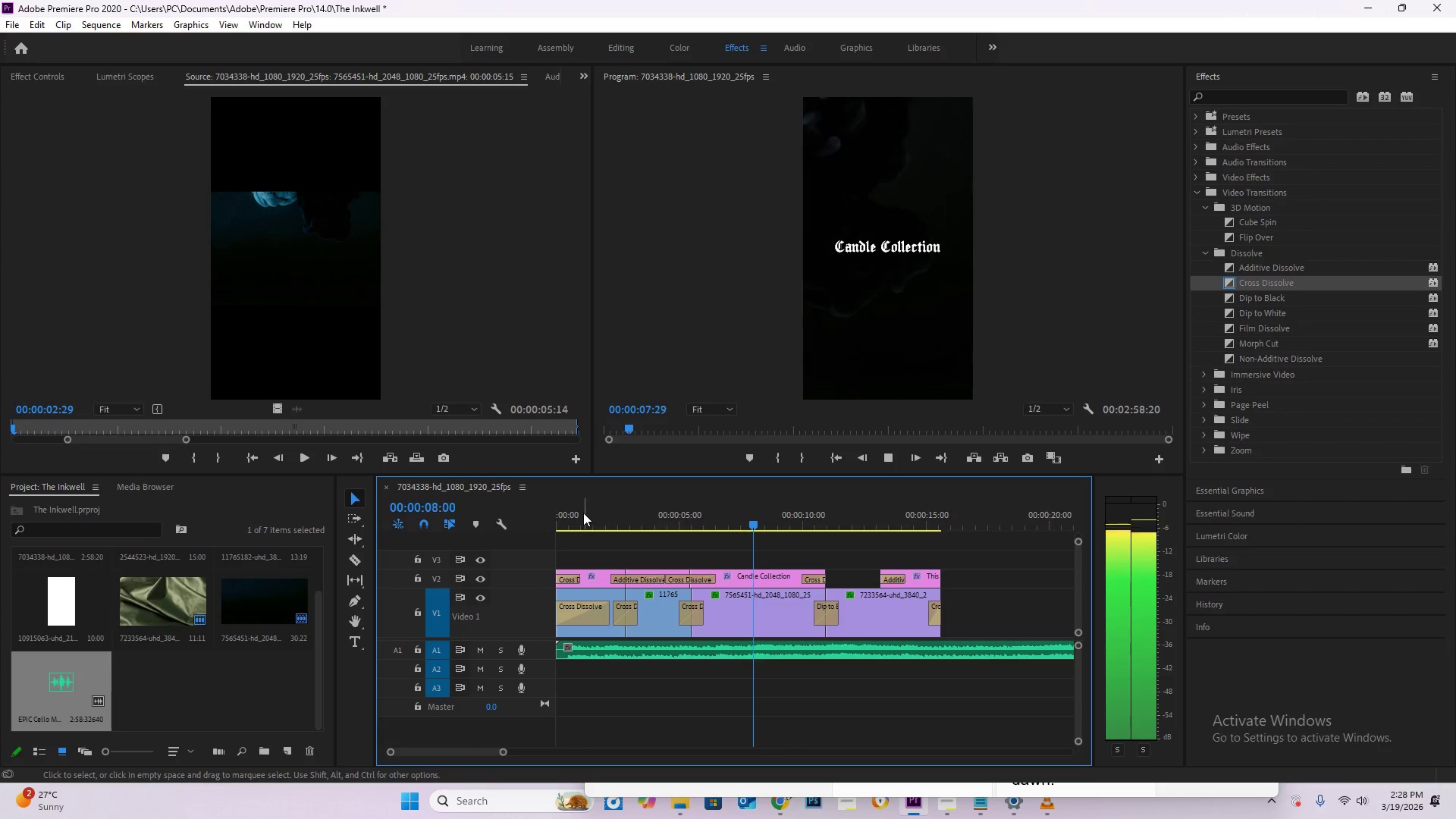 
left_click_drag(start_coordinate=[582, 514], to_coordinate=[519, 509])
 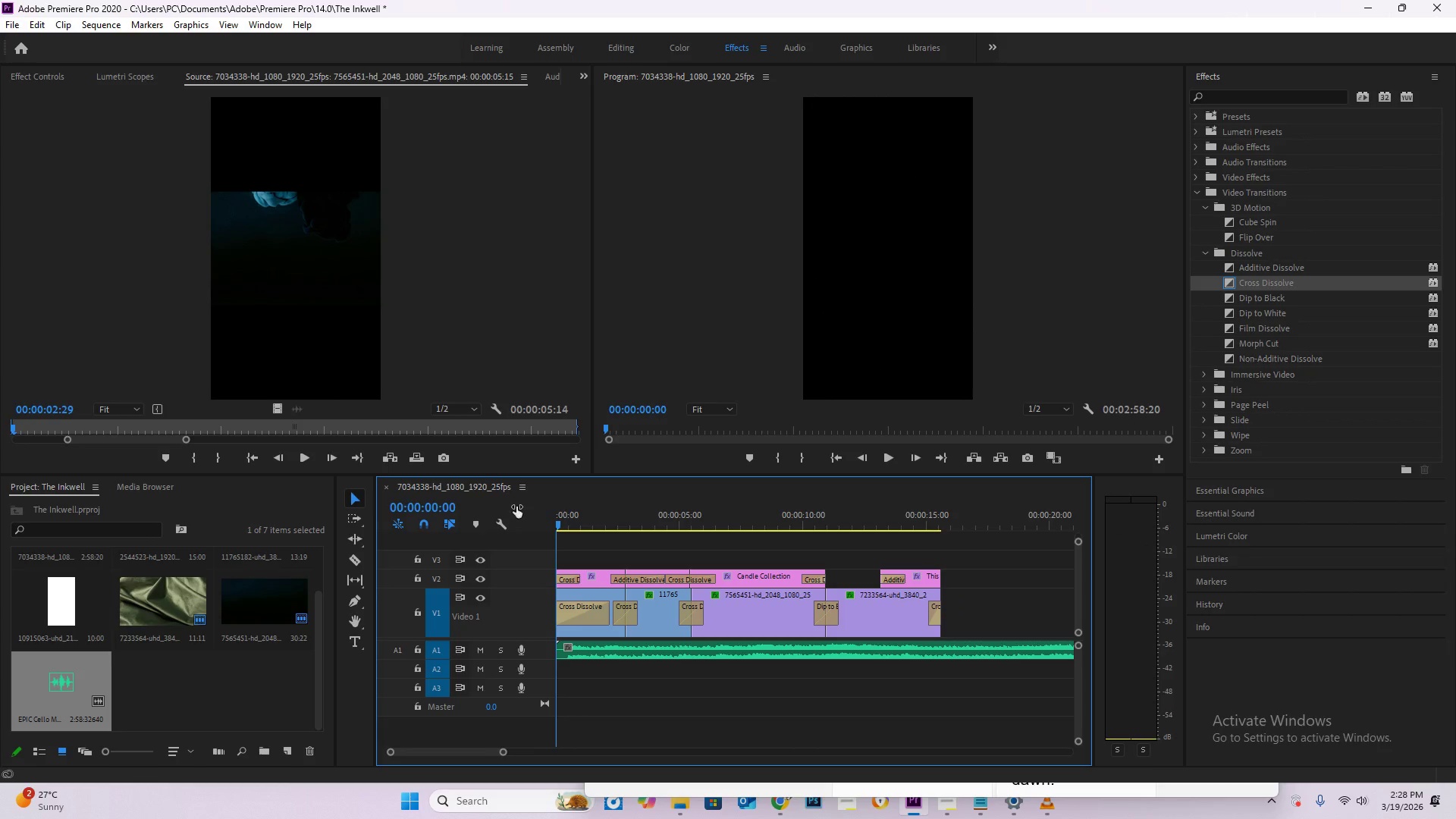 
key(Space)
 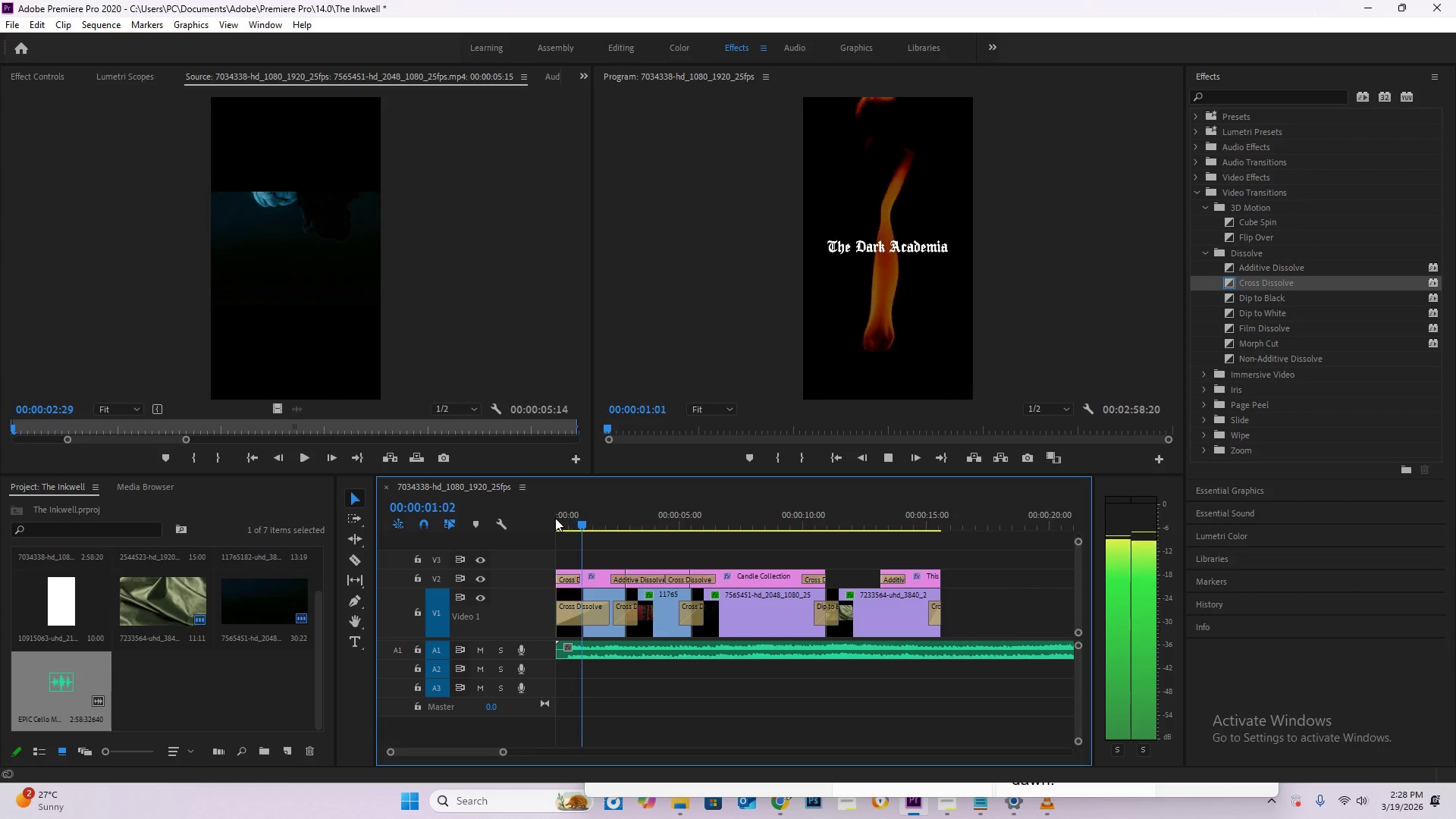 
left_click_drag(start_coordinate=[588, 523], to_coordinate=[472, 514])
 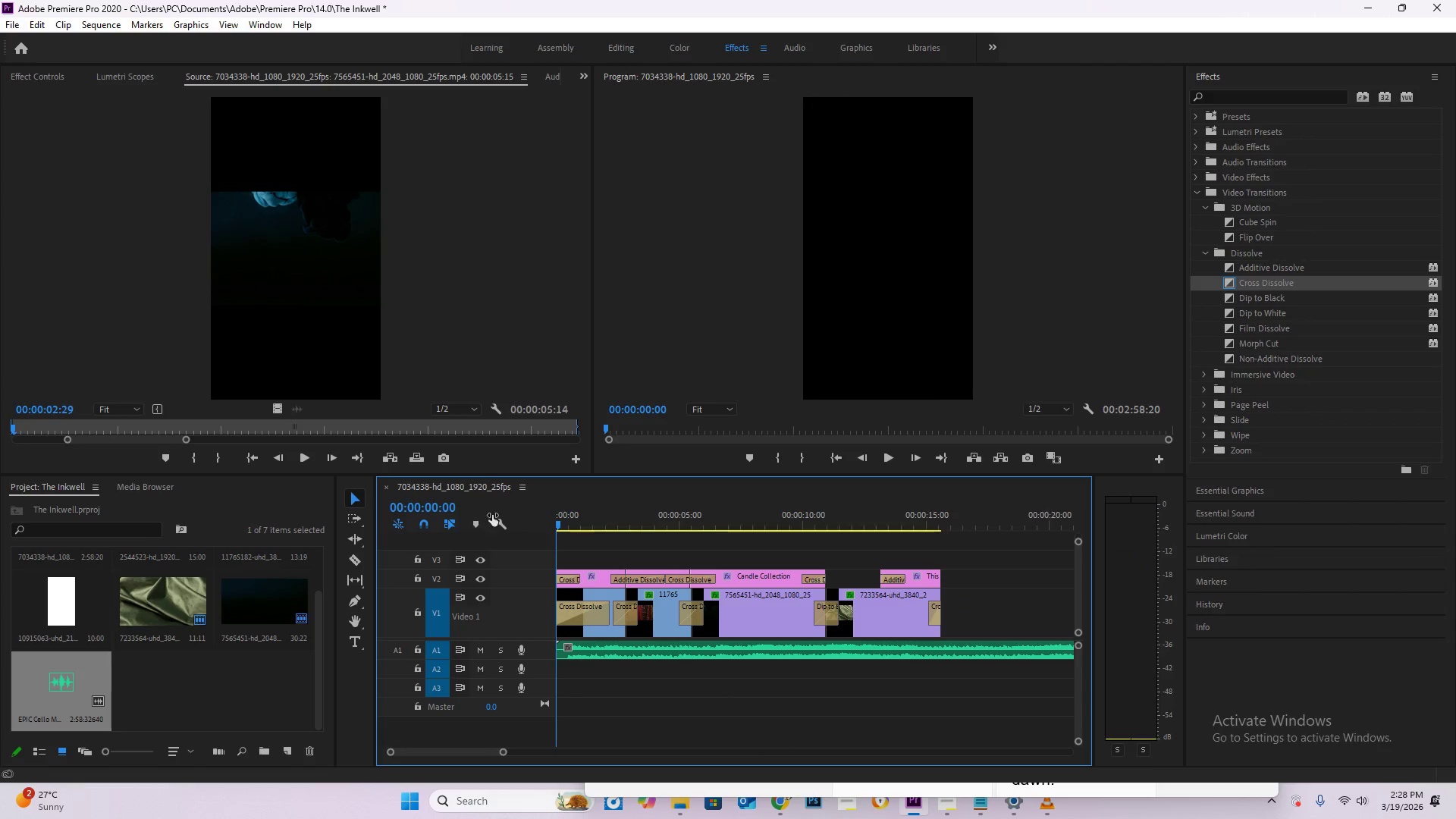 
key(Space)
 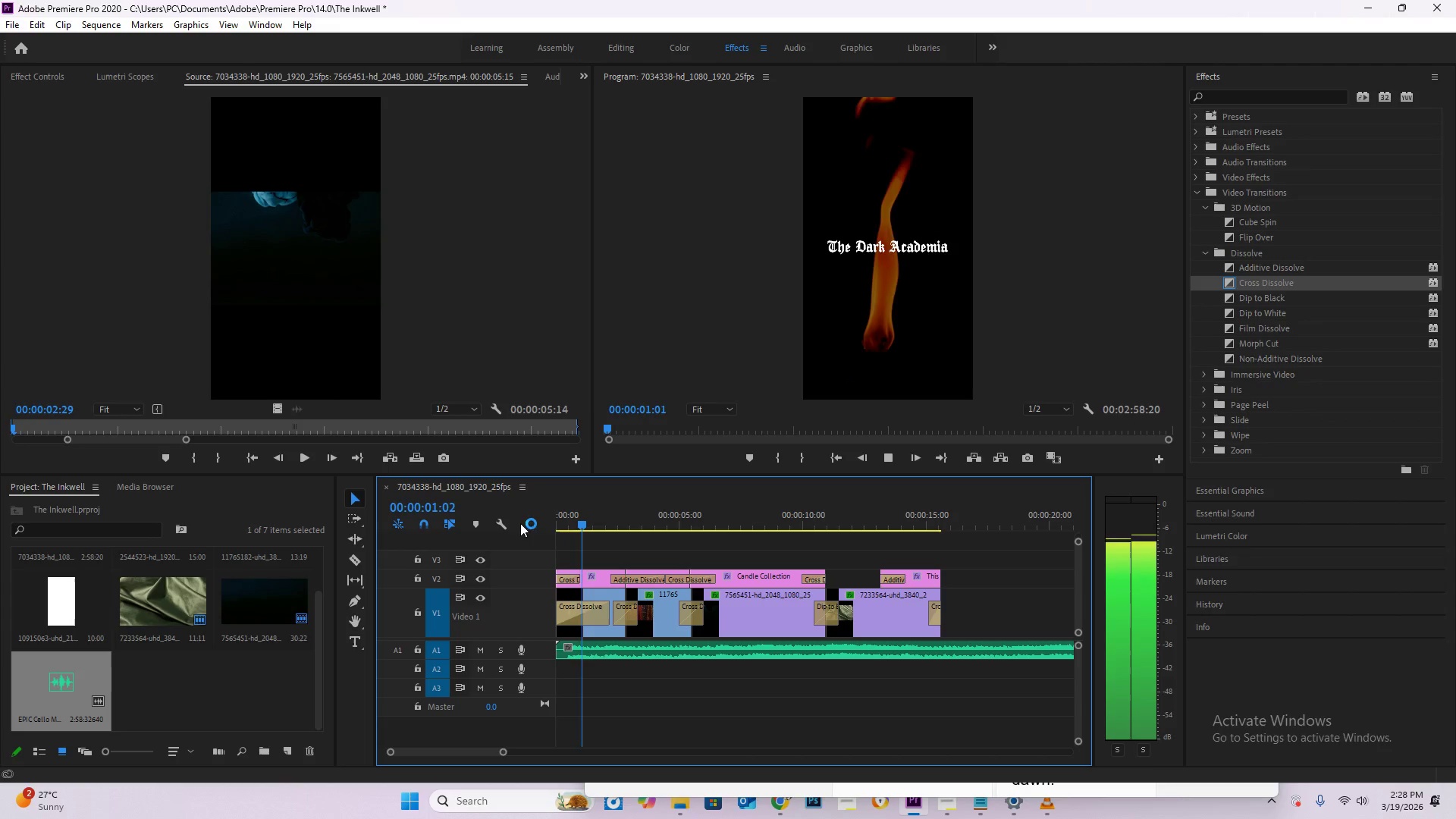 
key(Space)
 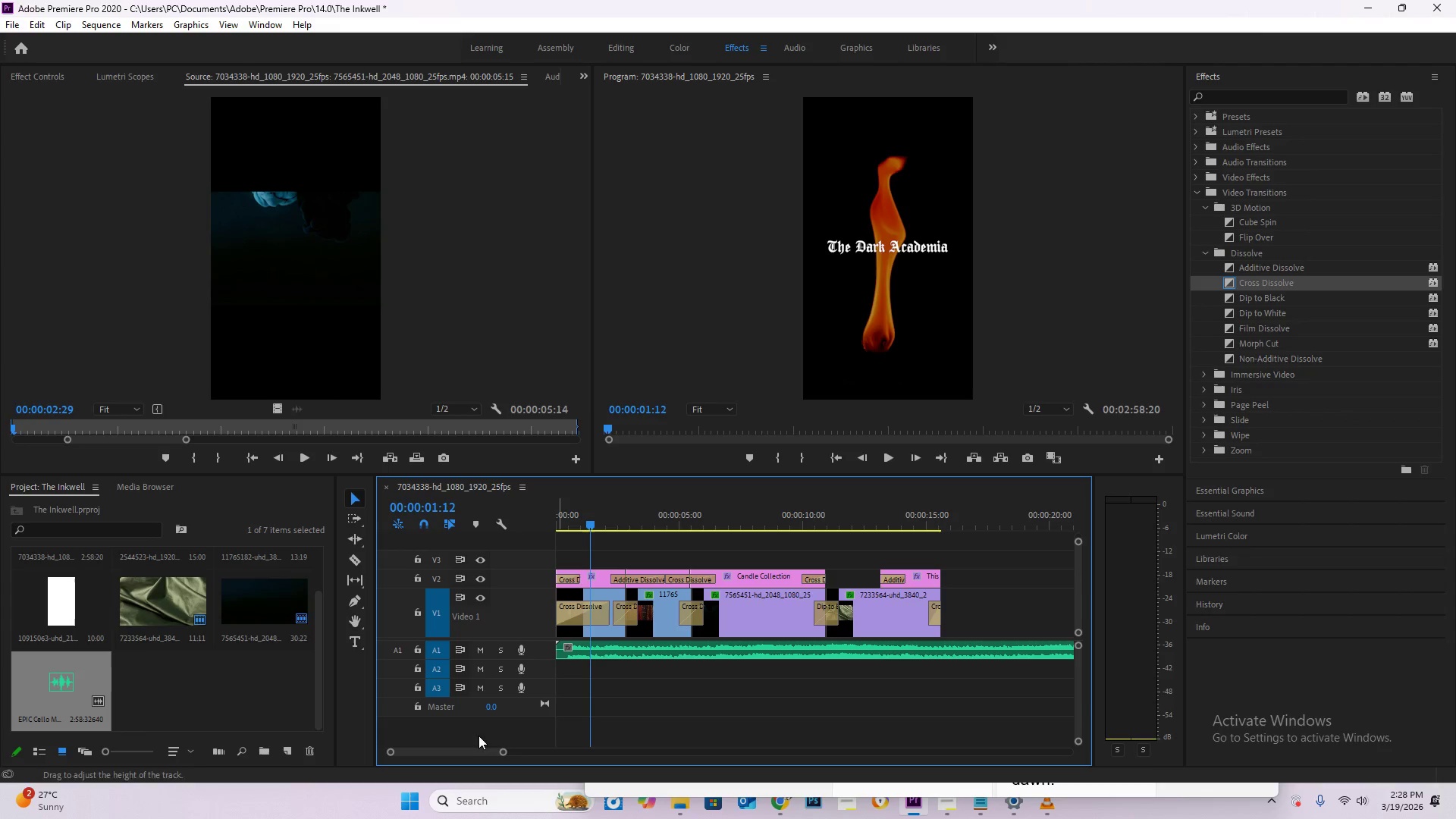 
left_click_drag(start_coordinate=[463, 752], to_coordinate=[442, 747])
 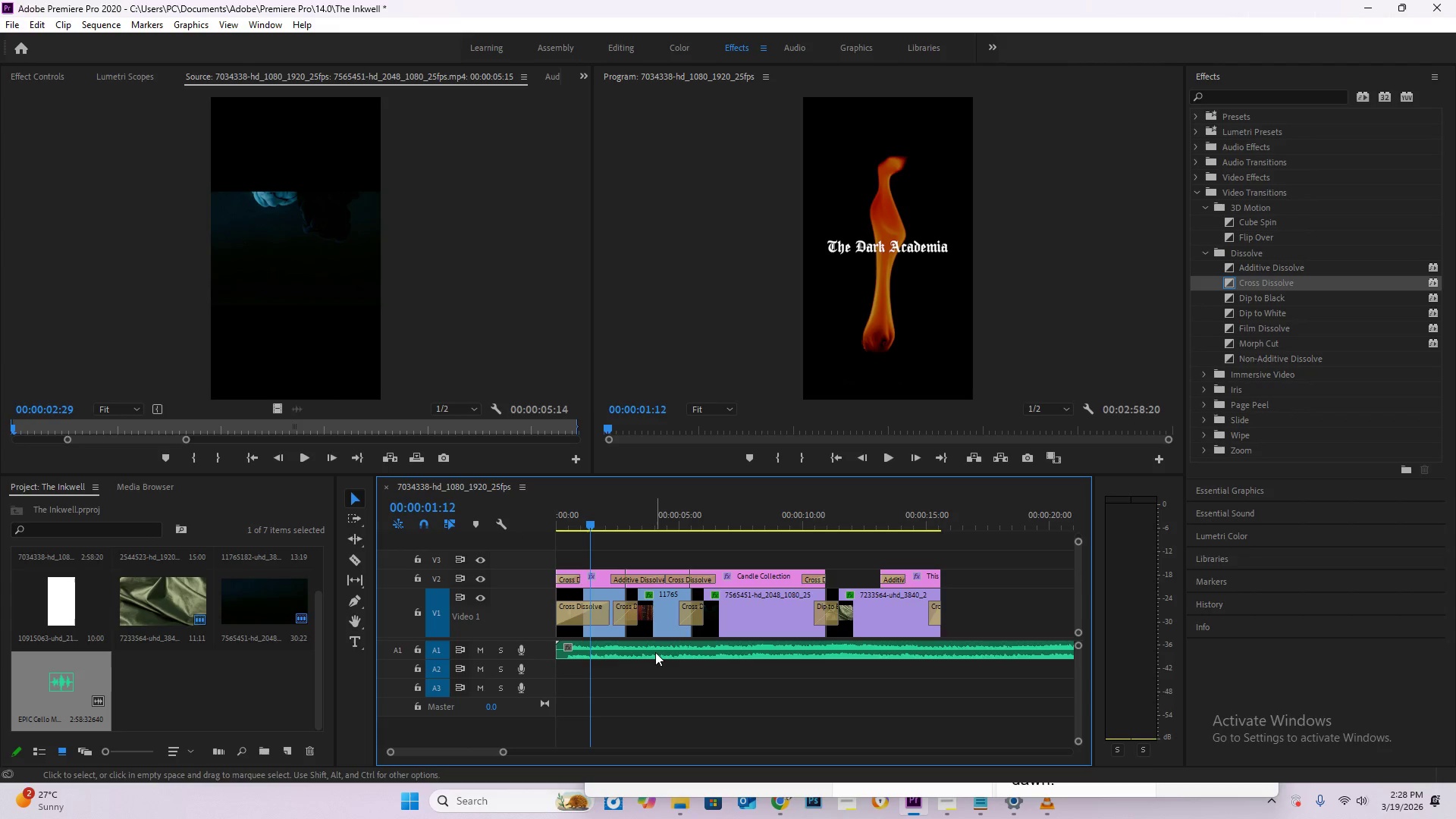 
left_click_drag(start_coordinate=[655, 652], to_coordinate=[744, 658])
 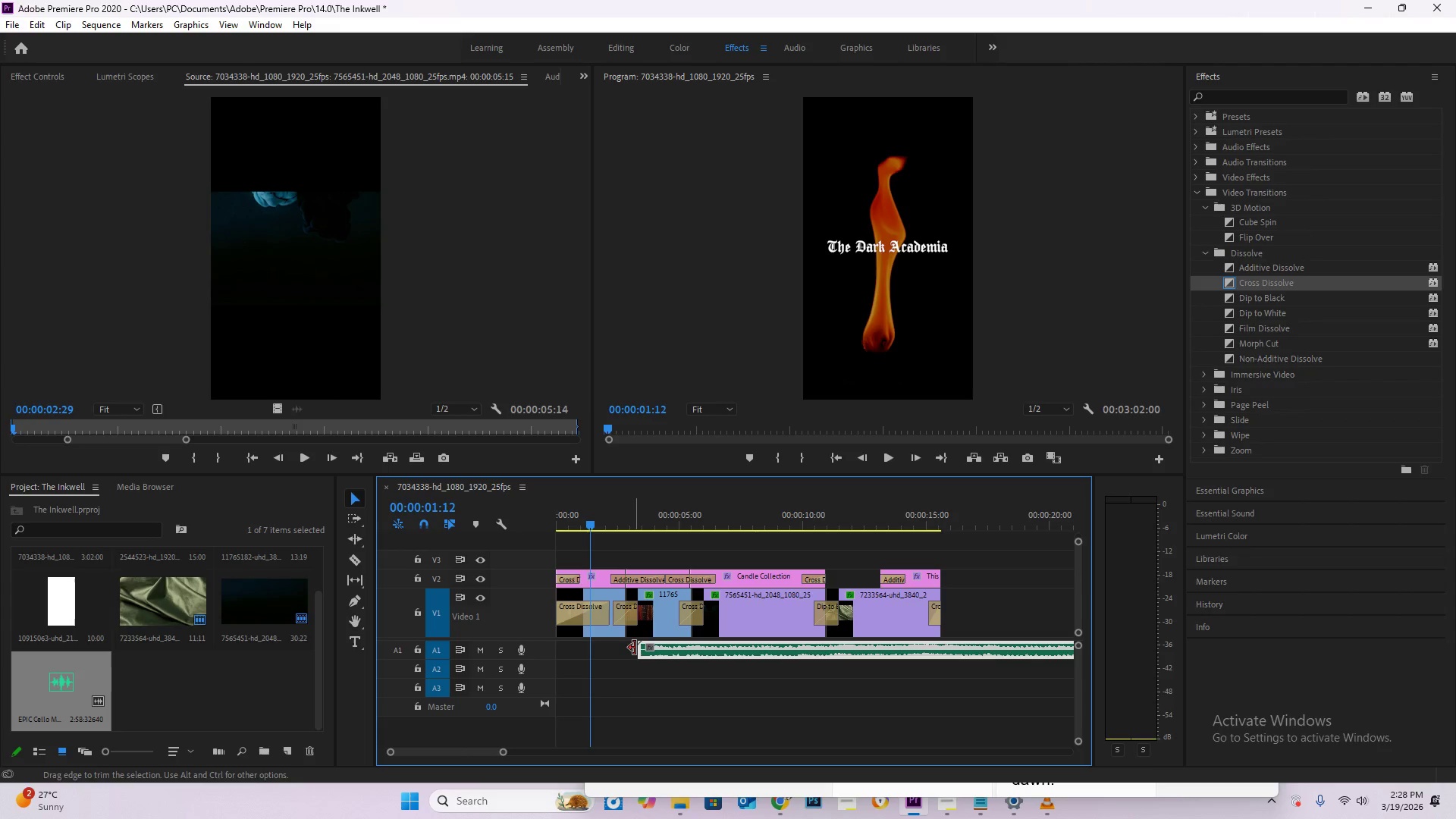 
left_click_drag(start_coordinate=[635, 648], to_coordinate=[535, 643])
 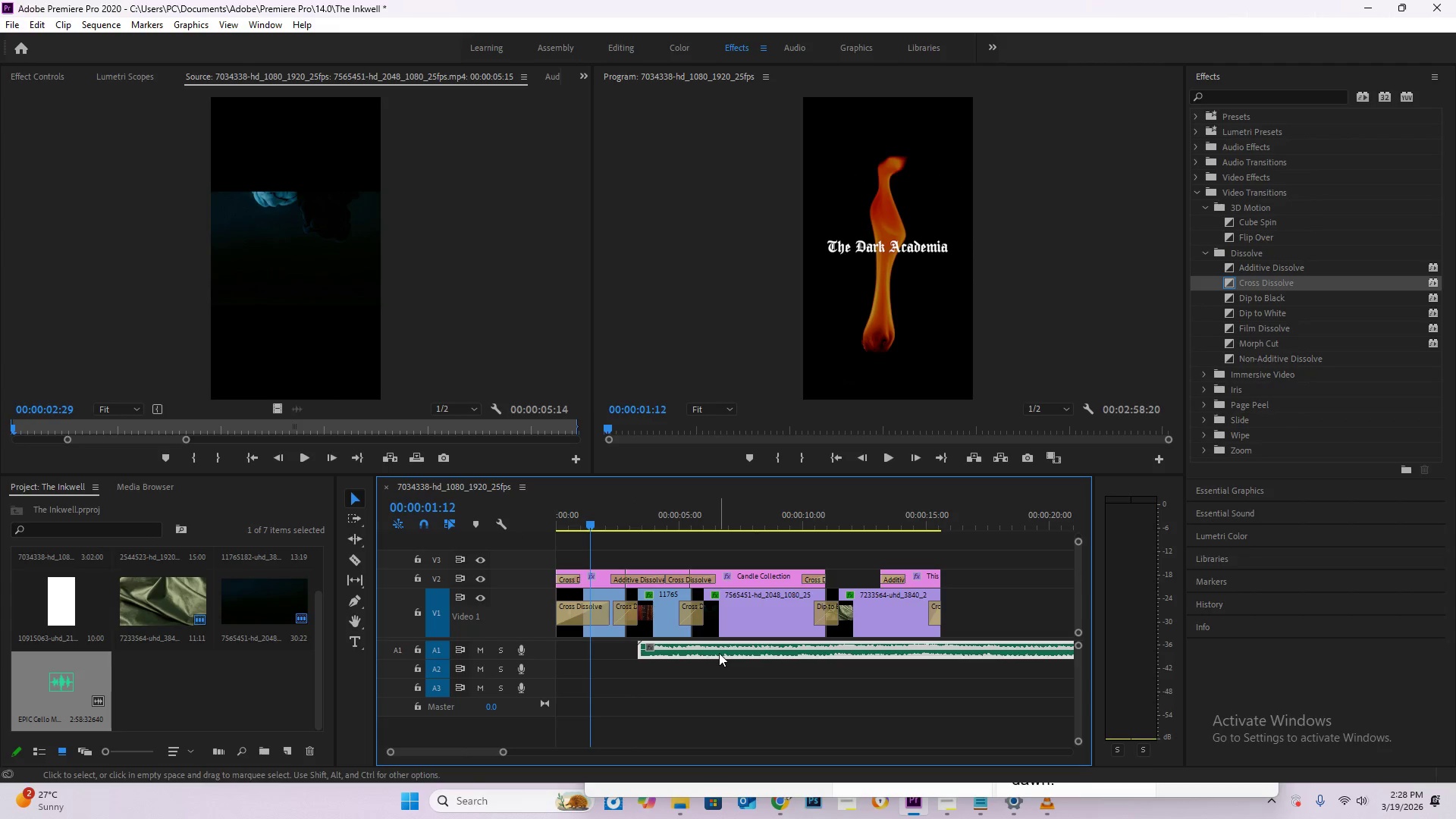 
left_click_drag(start_coordinate=[716, 652], to_coordinate=[576, 647])
 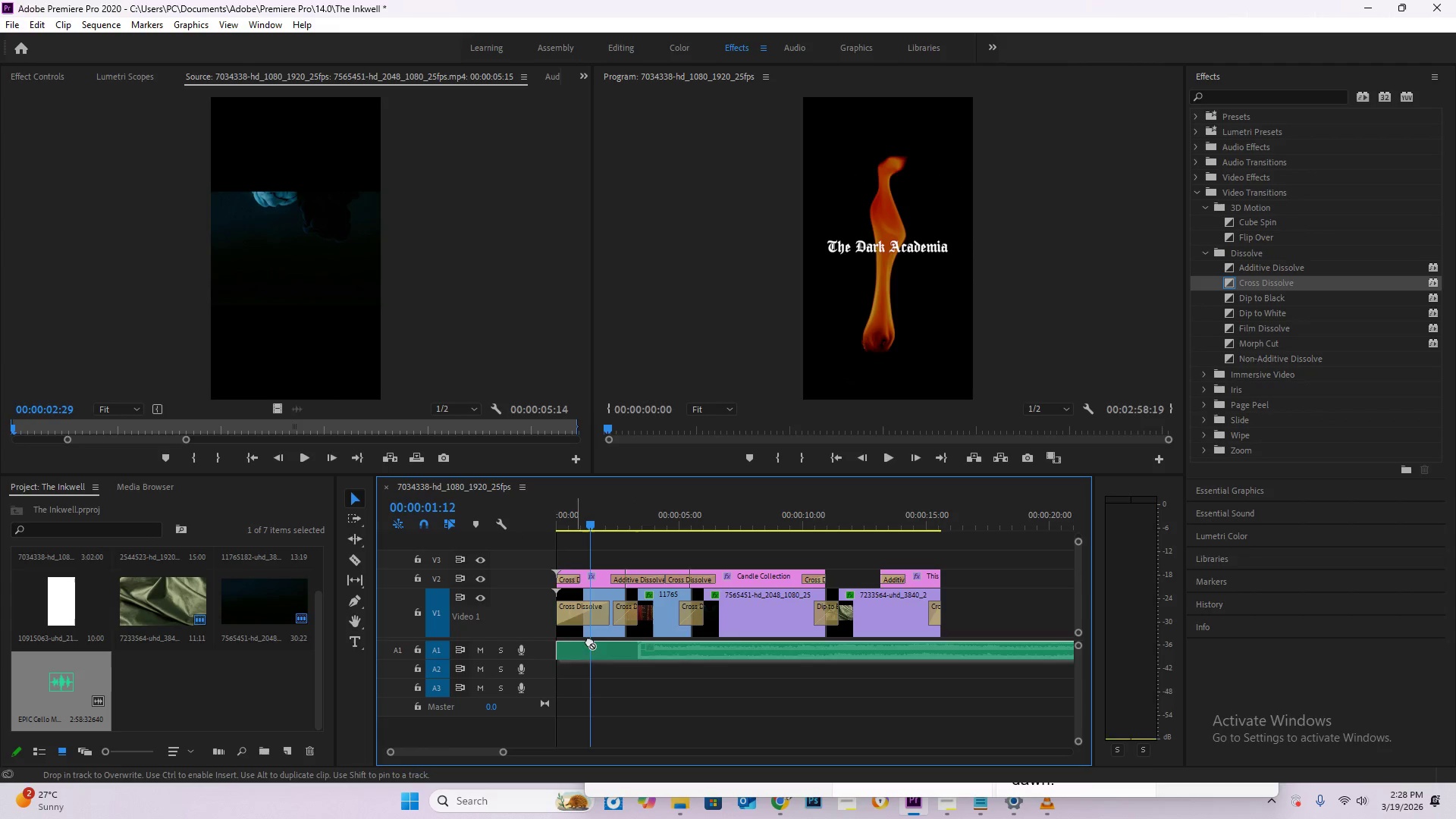 
key(Space)
 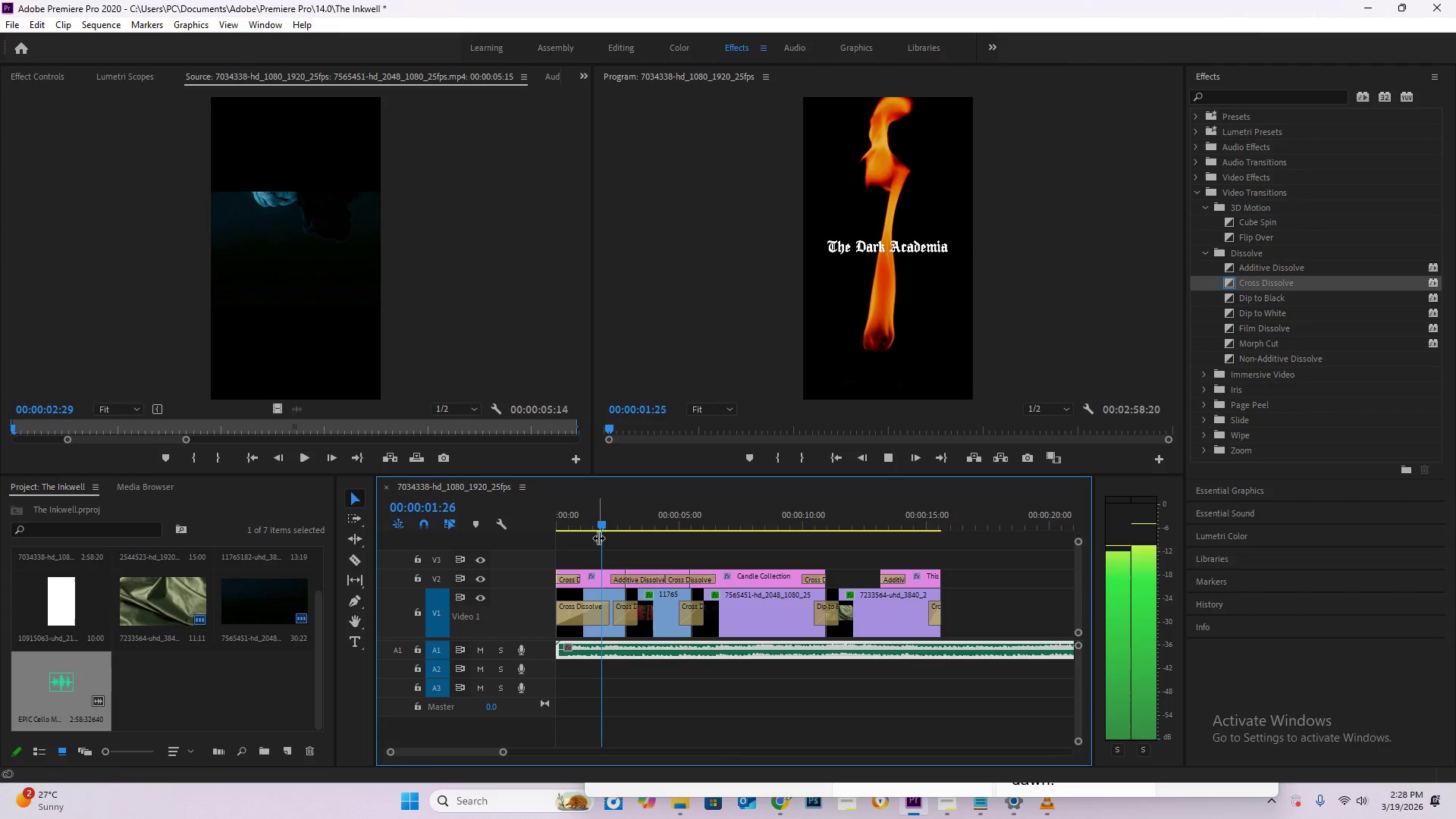 
left_click_drag(start_coordinate=[597, 534], to_coordinate=[535, 519])
 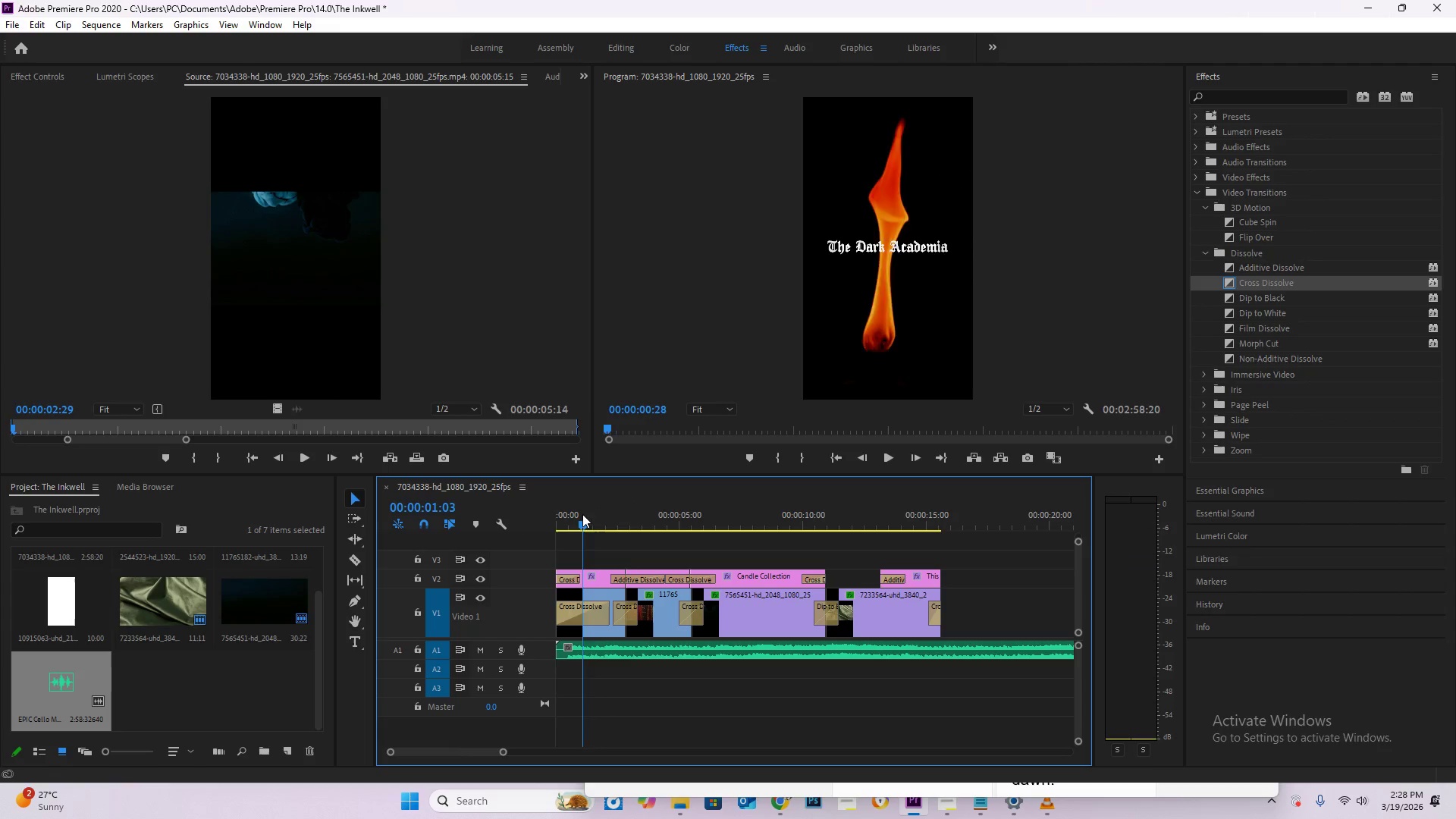 
left_click_drag(start_coordinate=[585, 514], to_coordinate=[520, 516])
 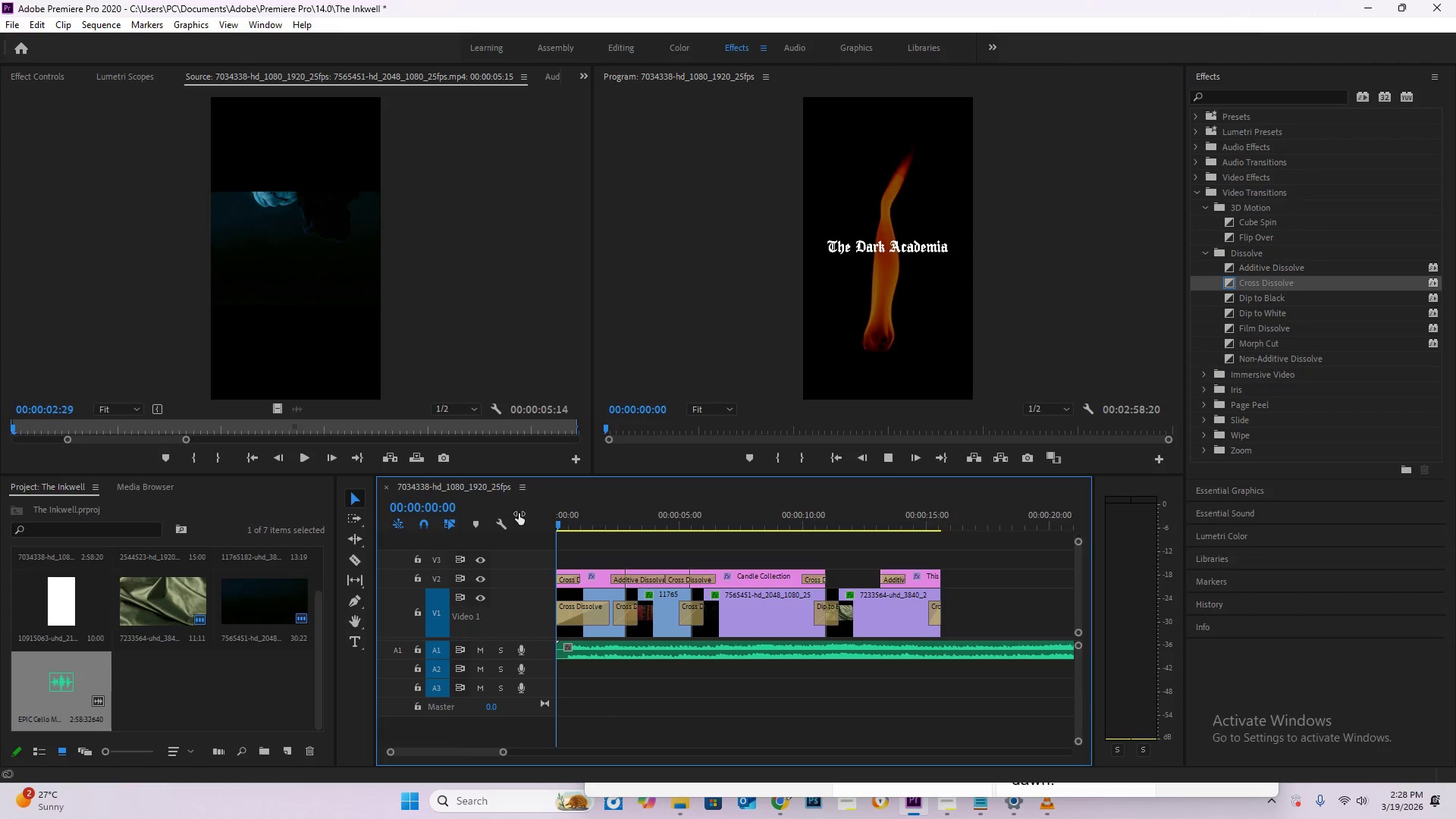 
key(Space)
 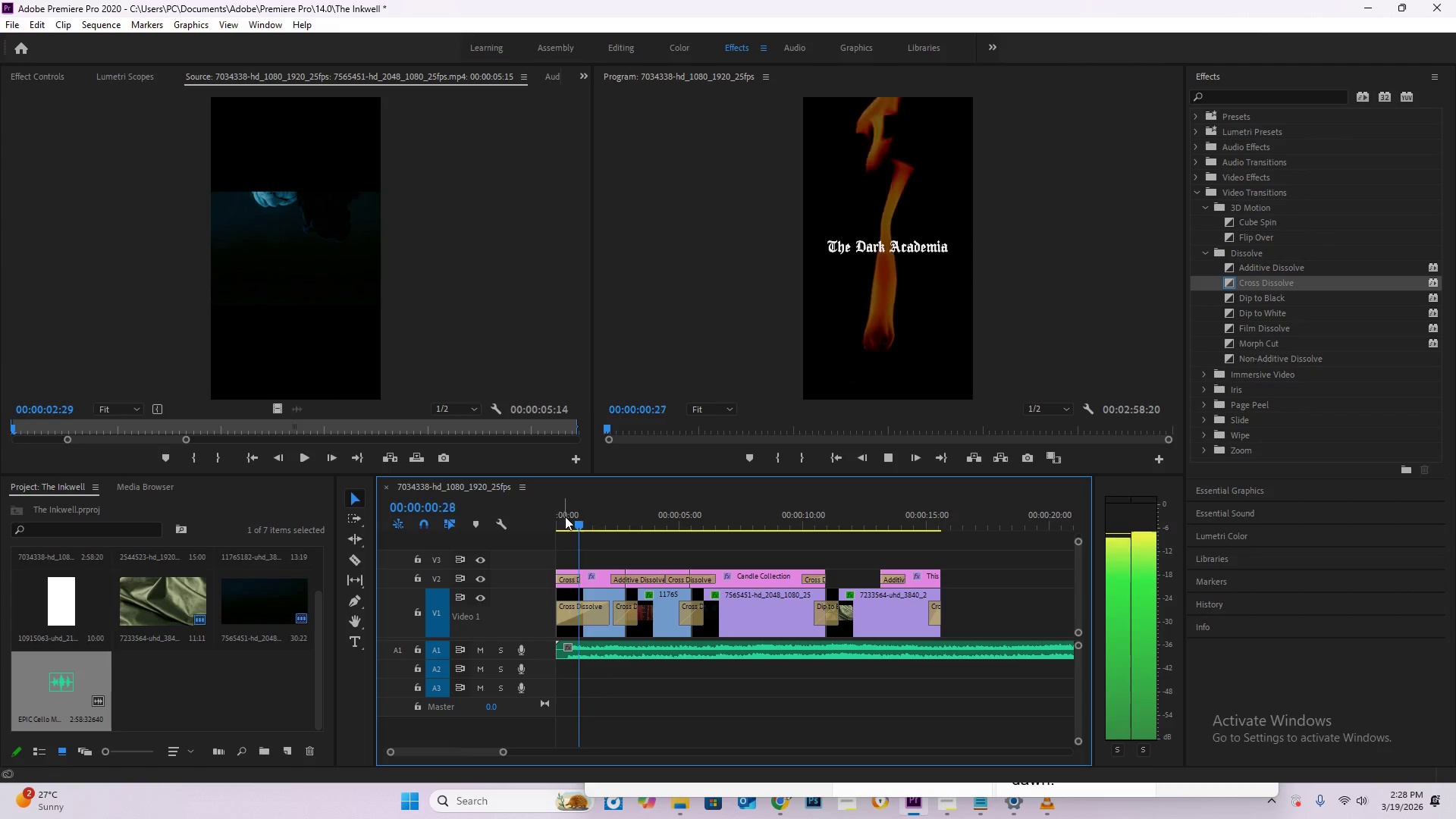 
key(Space)
 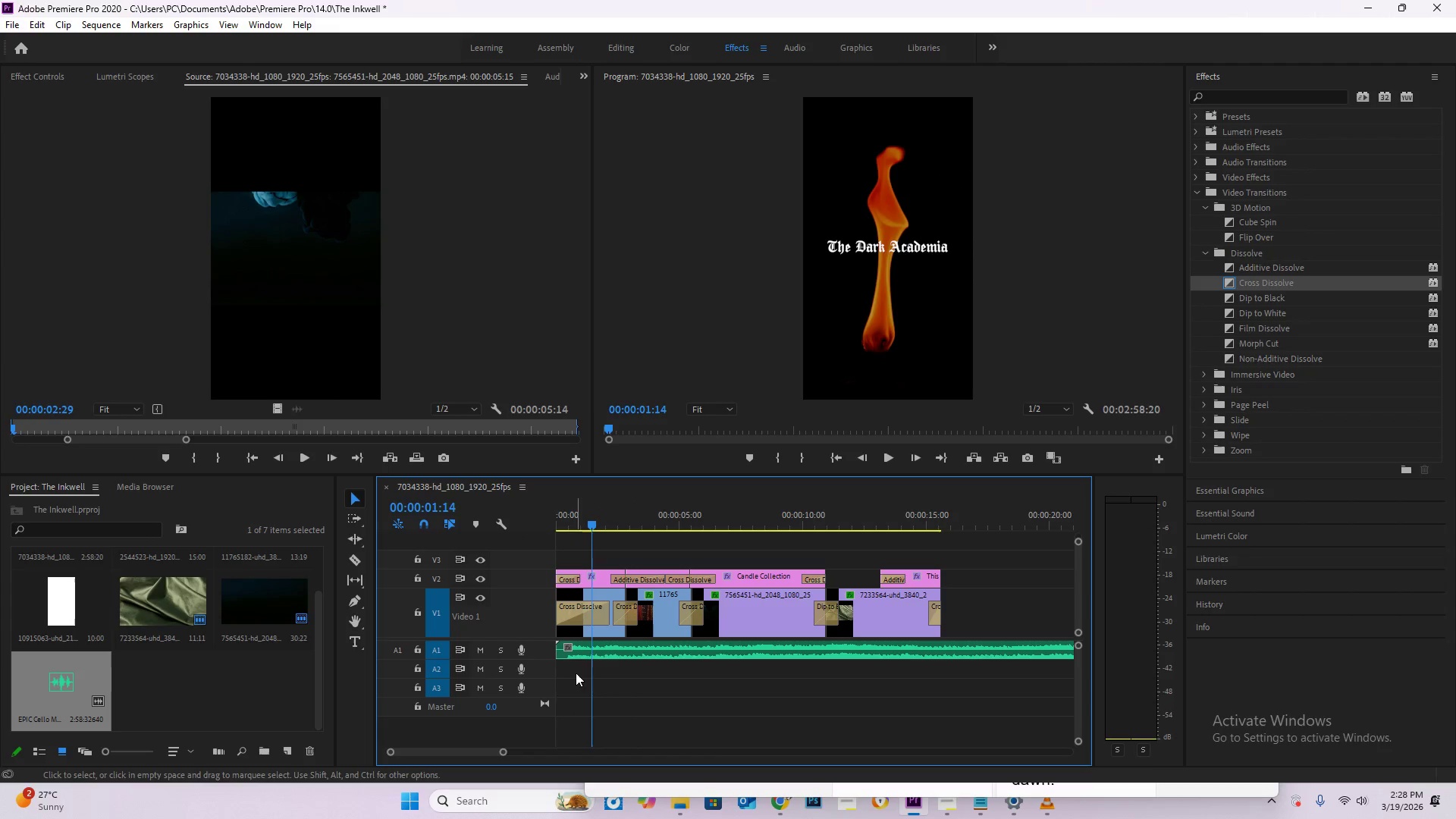 
key(C)
 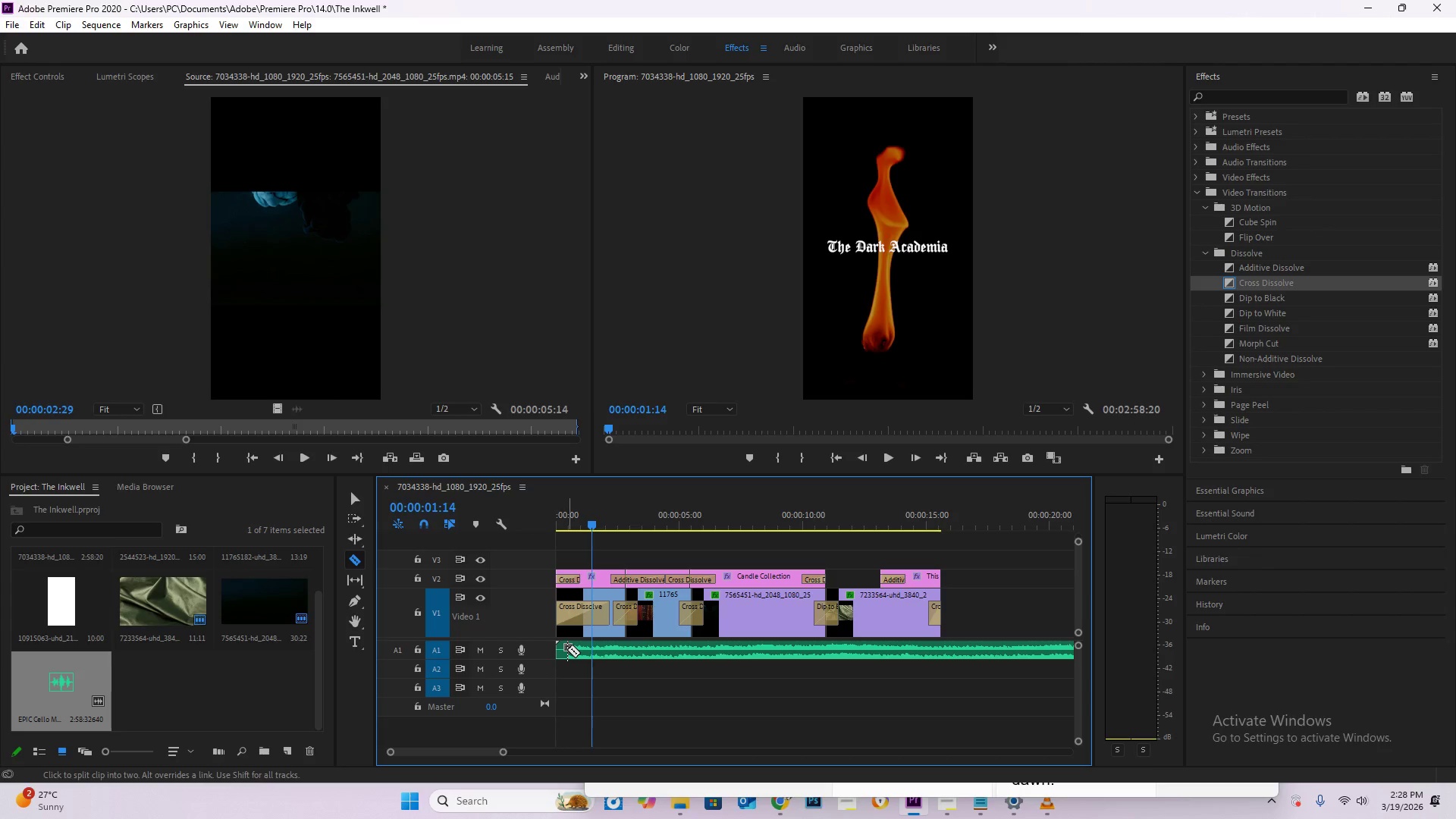 
left_click([567, 649])
 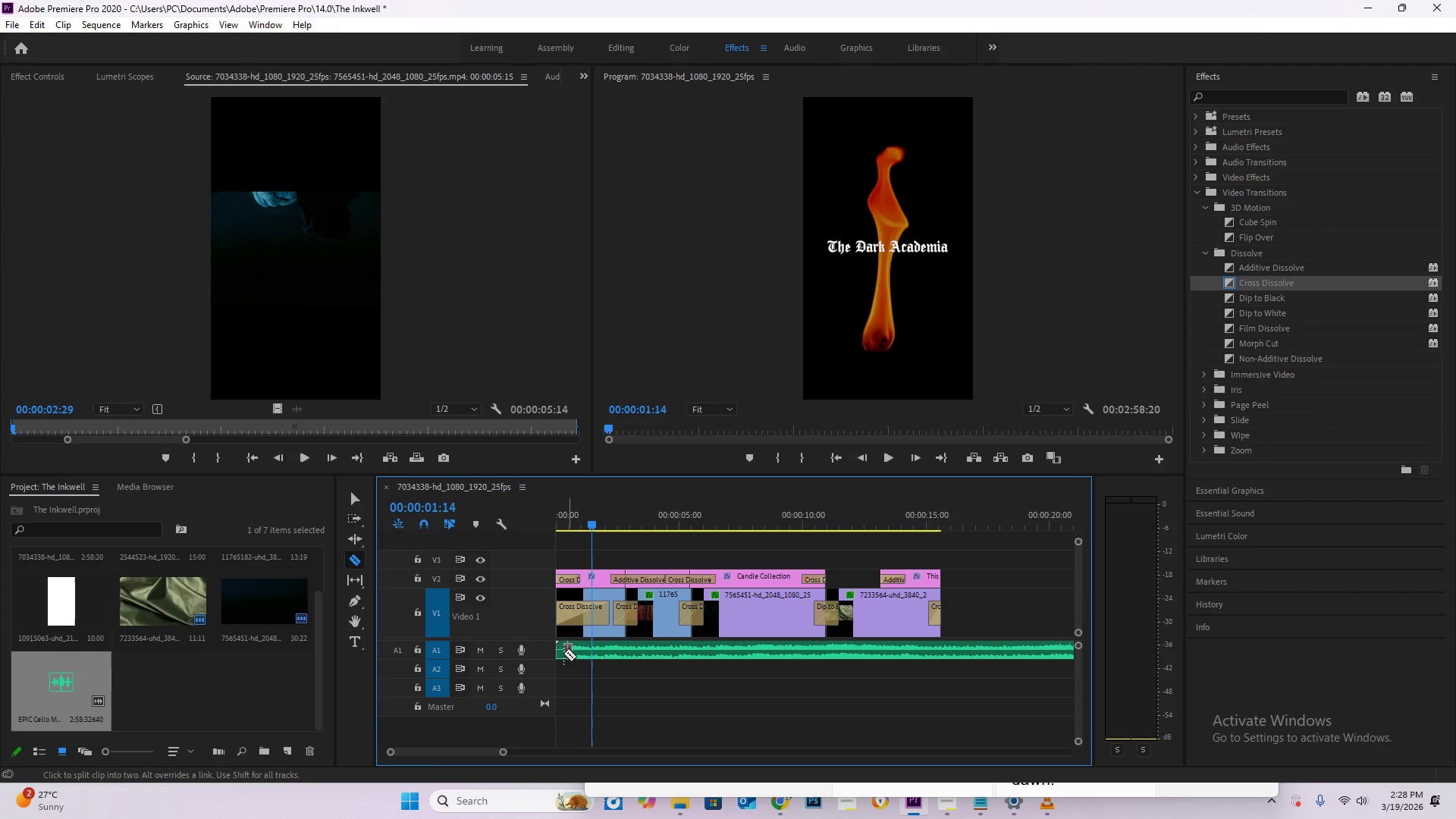 
key(V)
 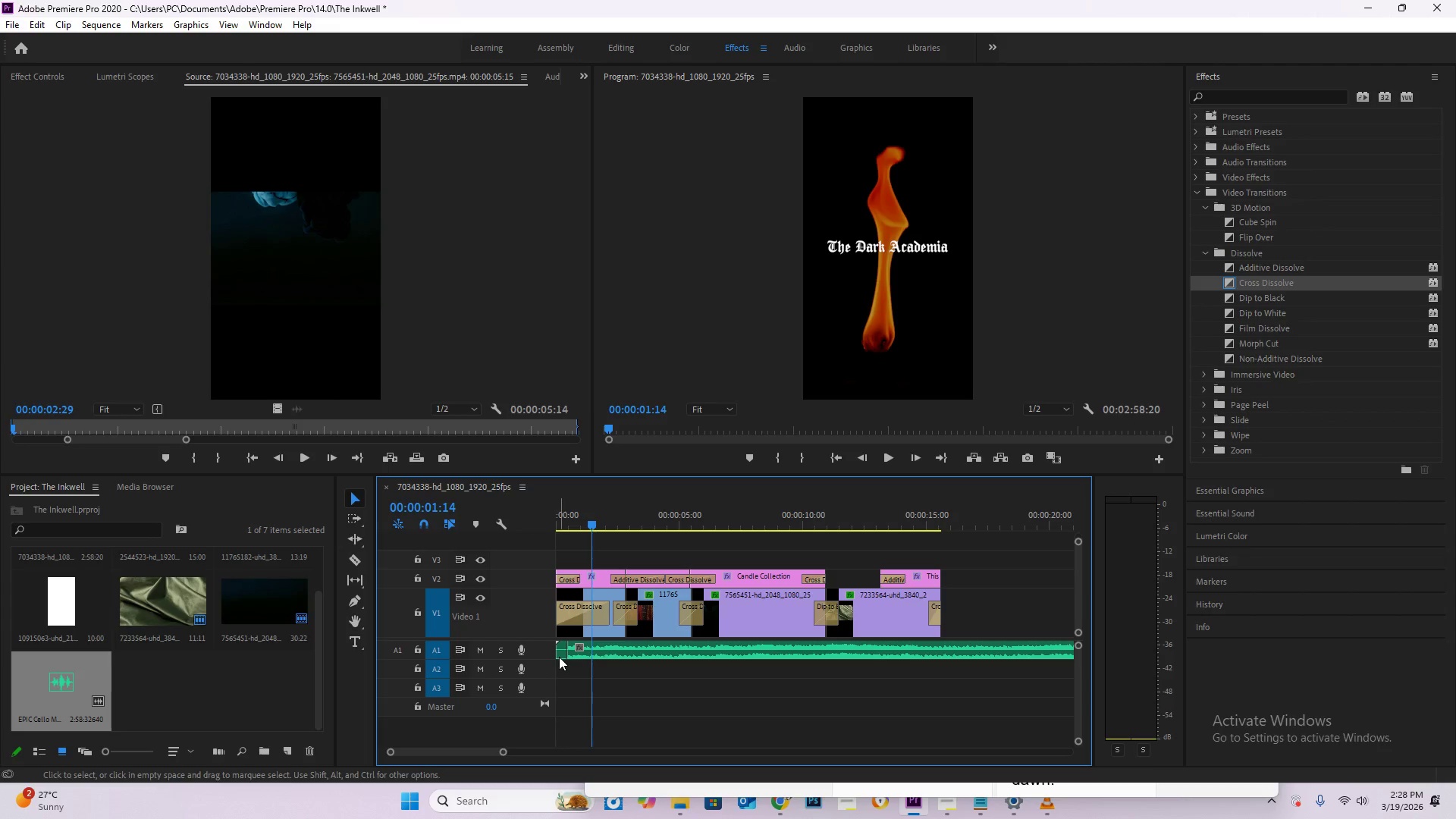 
double_click([559, 657])
 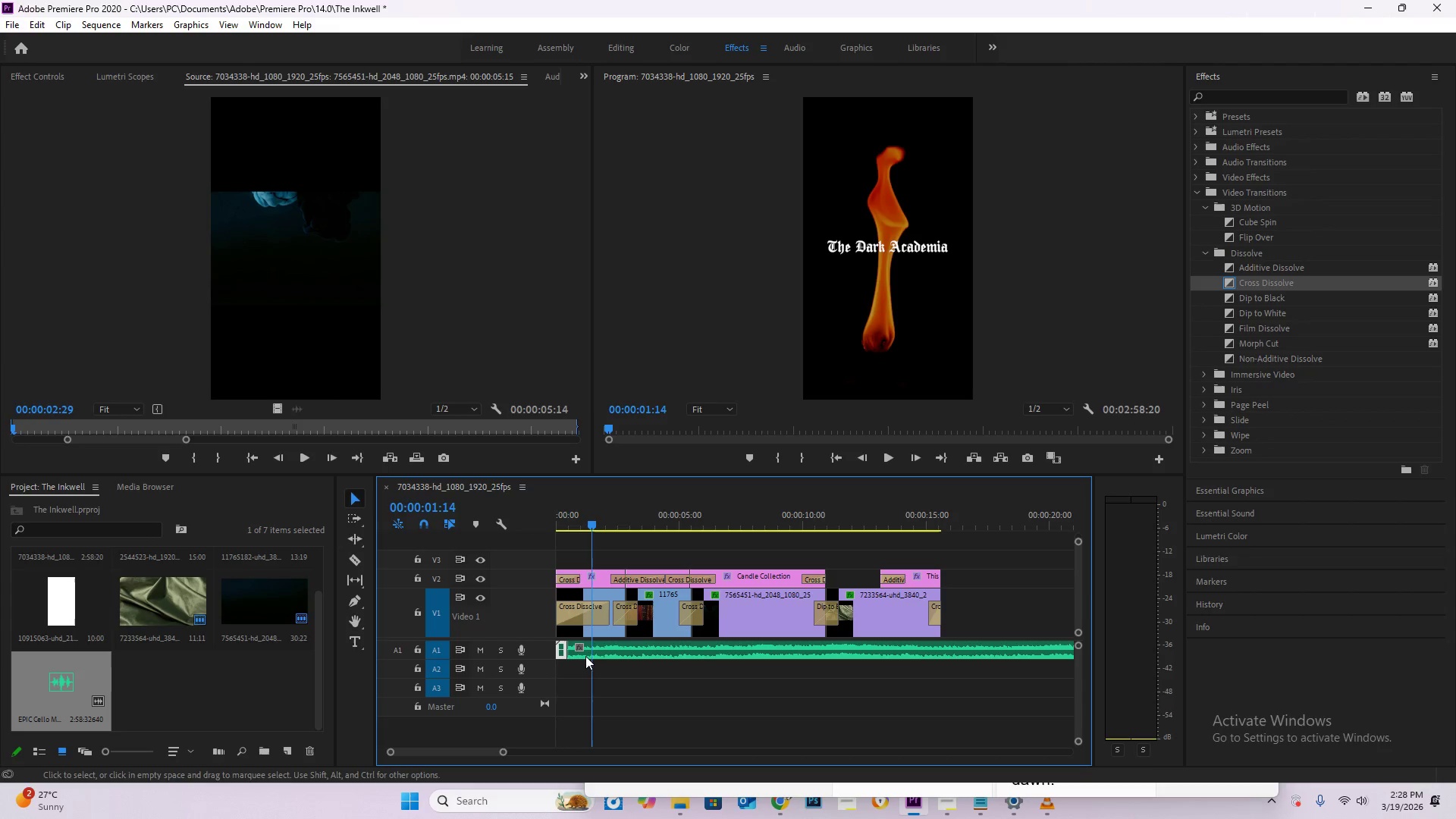 
key(Delete)
 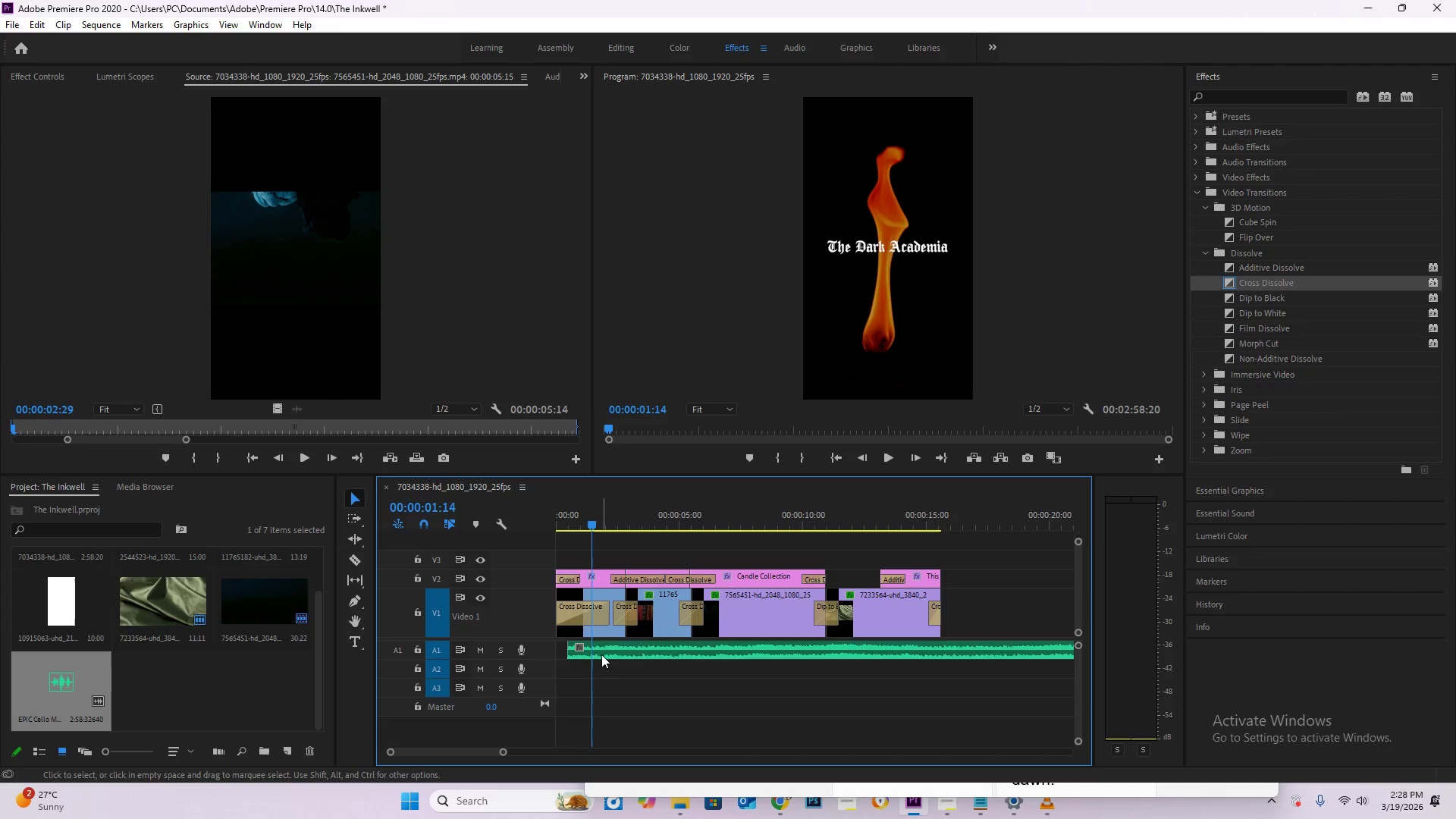 
left_click_drag(start_coordinate=[601, 654], to_coordinate=[537, 651])
 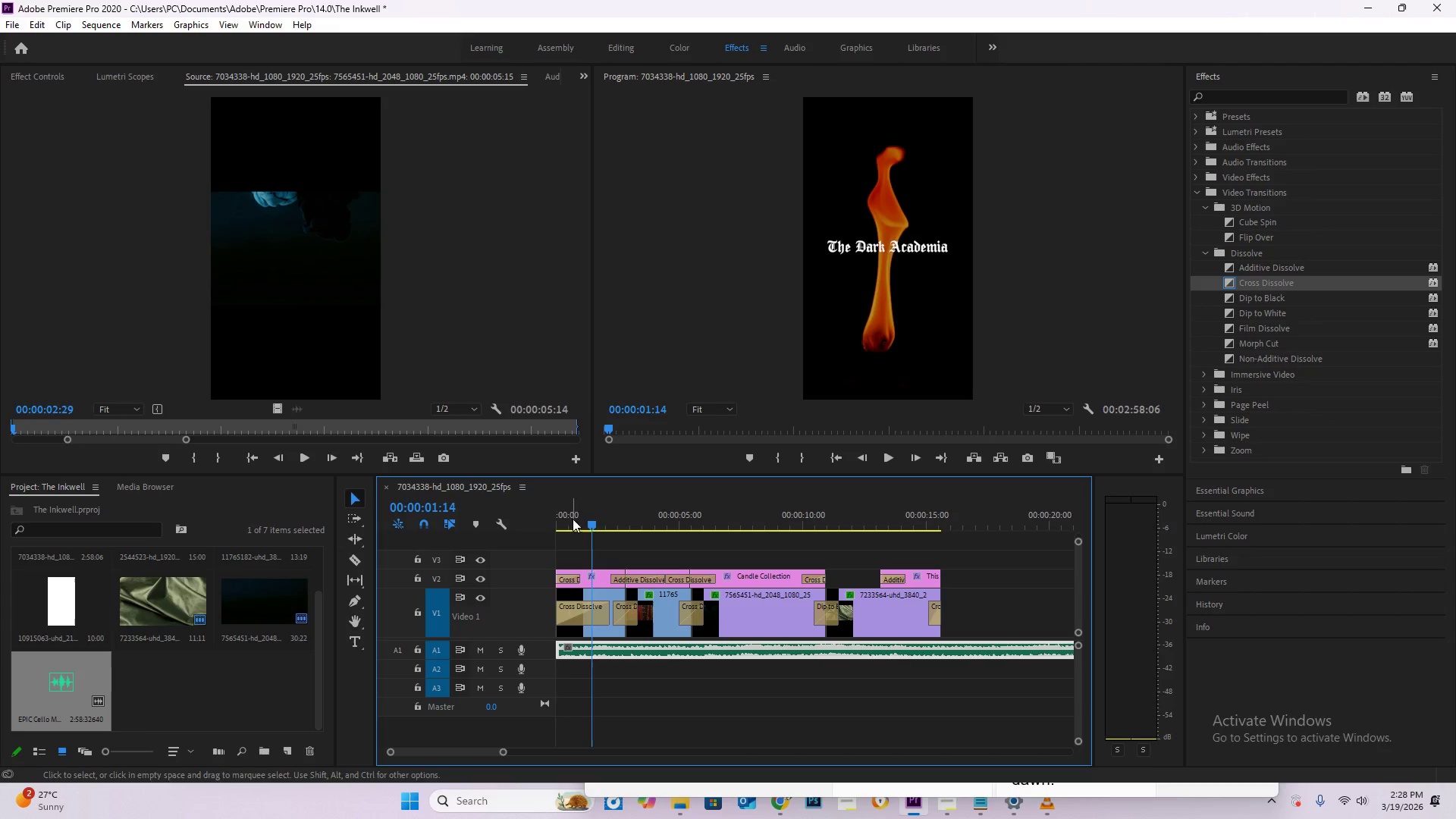 
left_click_drag(start_coordinate=[569, 513], to_coordinate=[541, 509])
 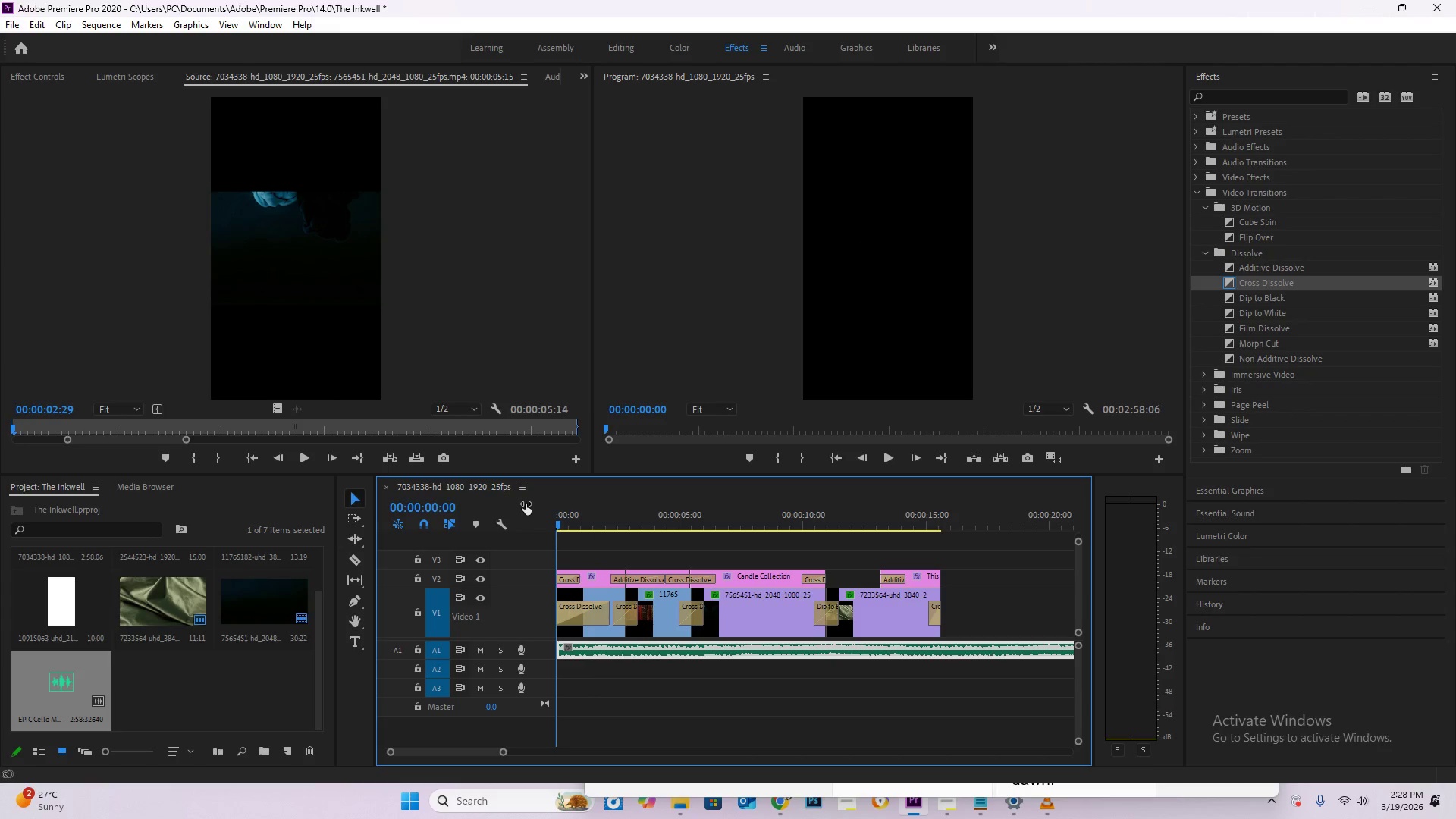 
key(Space)
 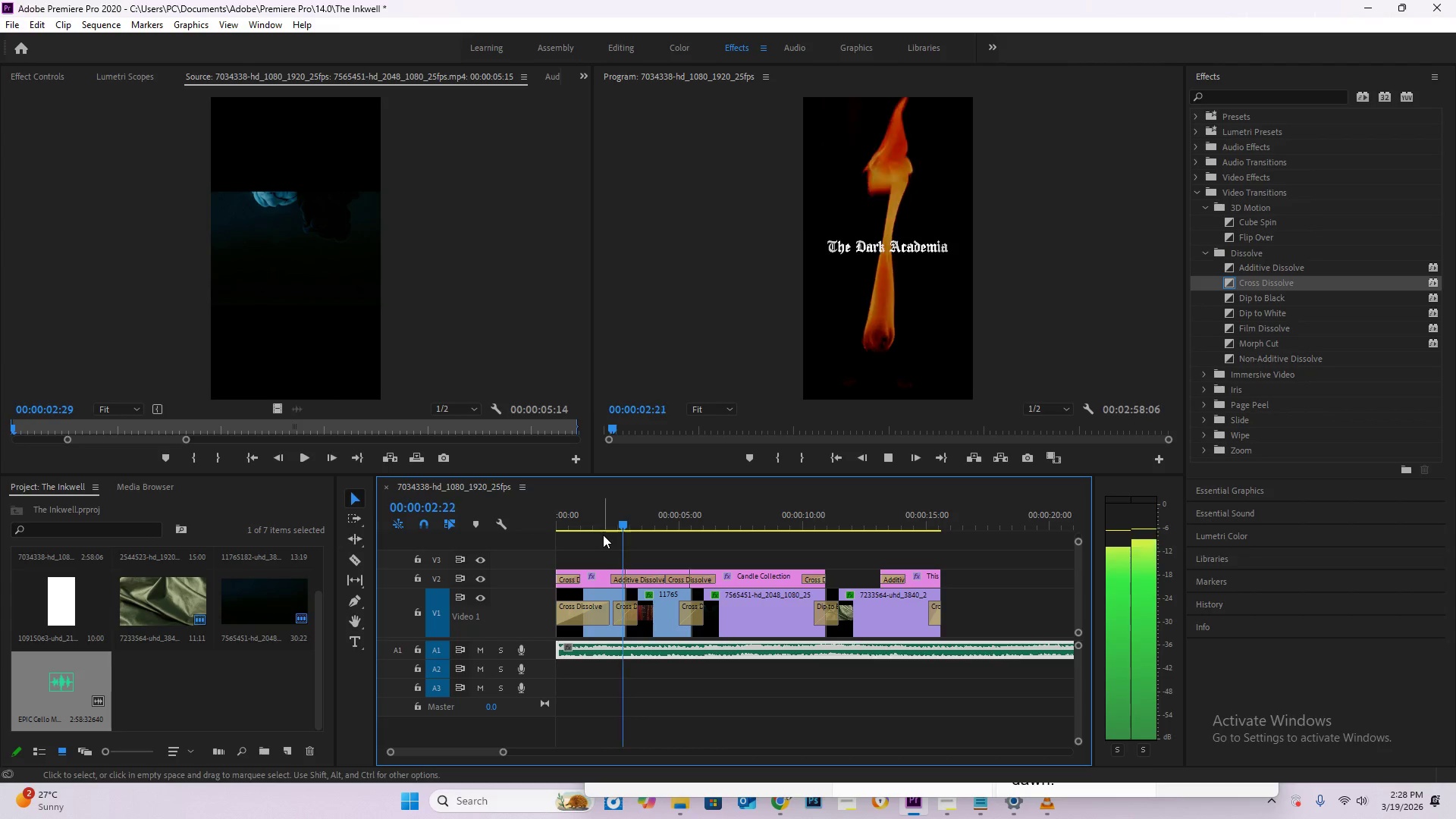 
left_click_drag(start_coordinate=[630, 526], to_coordinate=[634, 530])
 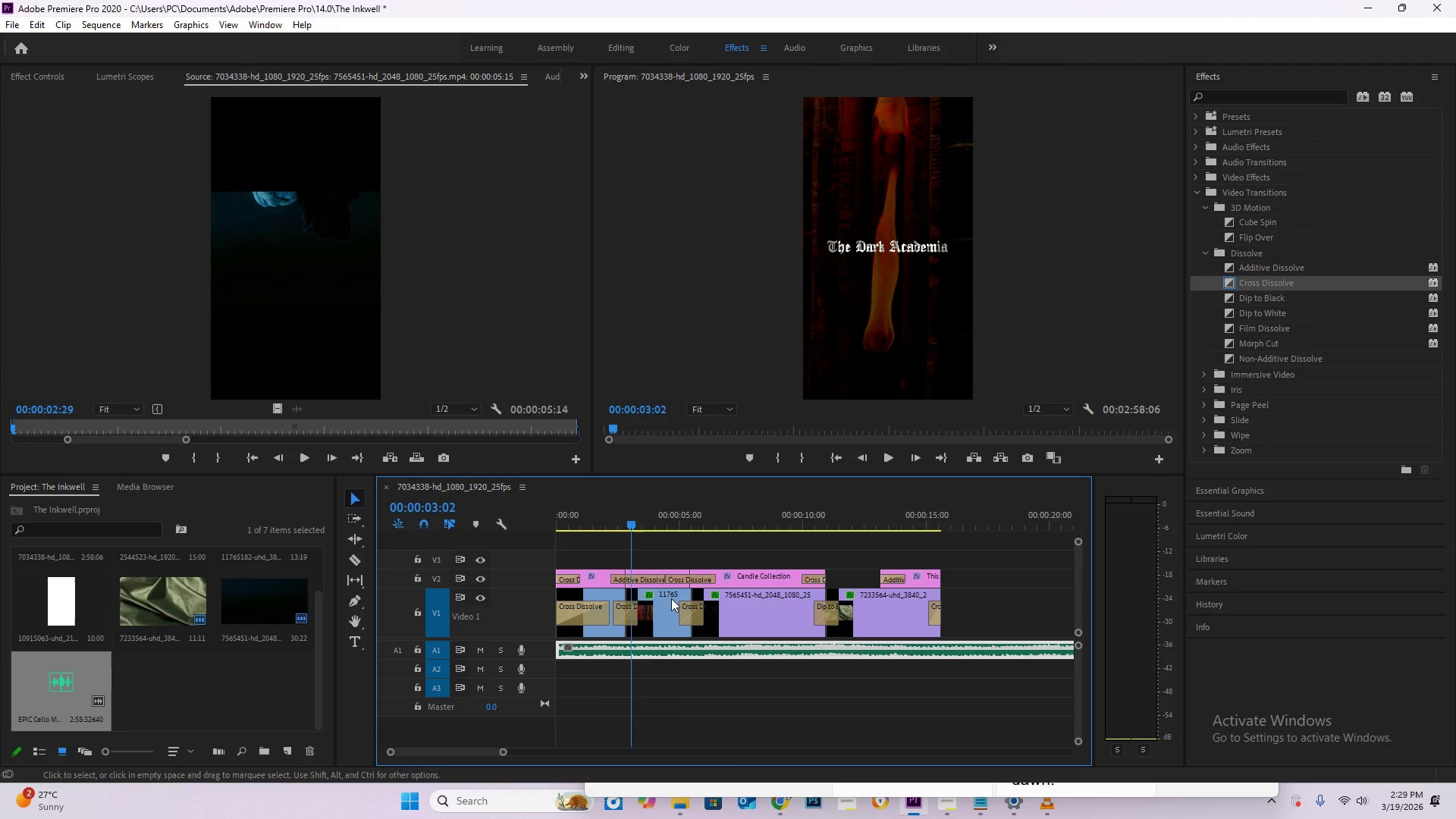 
type(cv)
 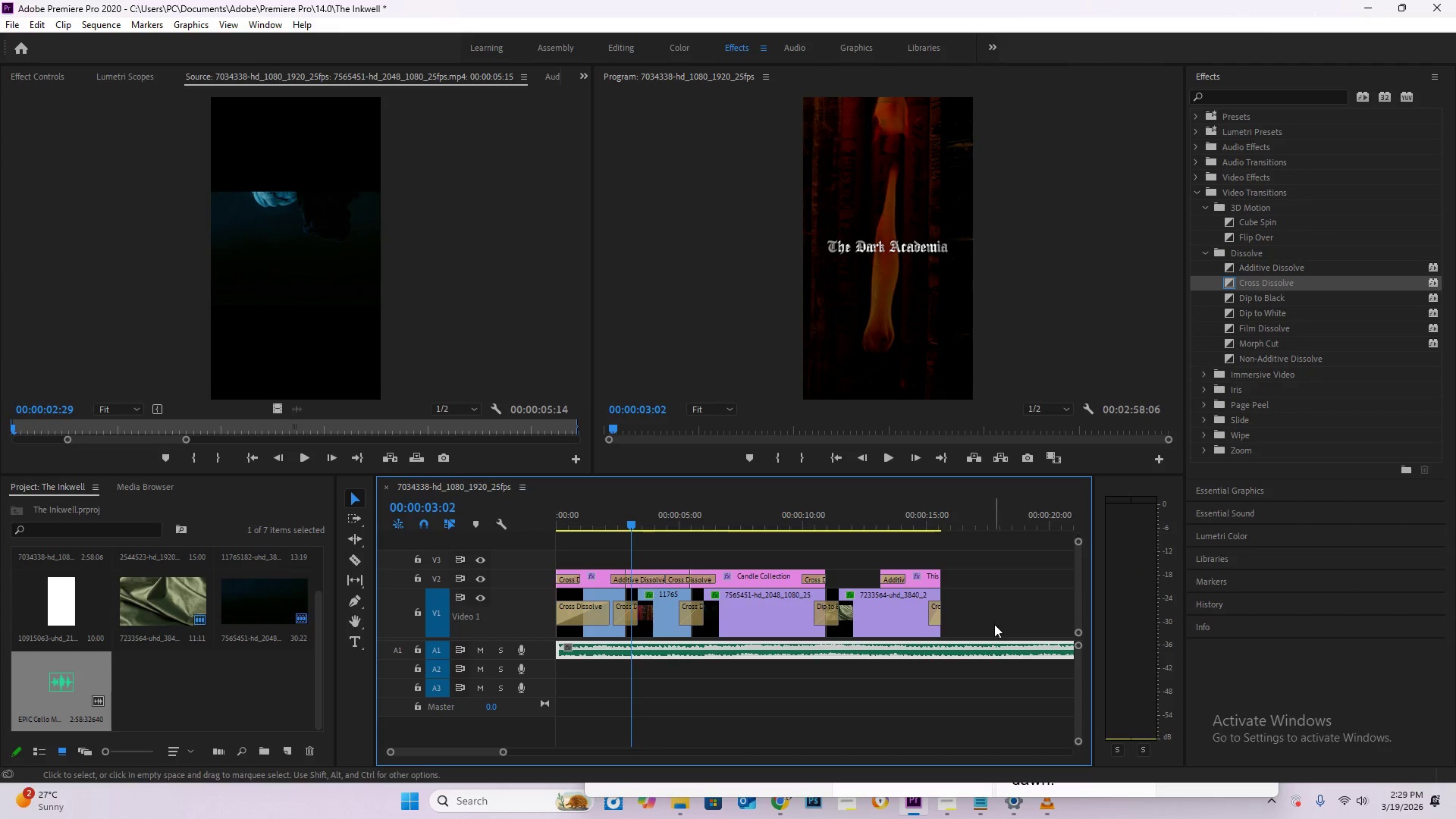 
left_click_drag(start_coordinate=[994, 624], to_coordinate=[656, 551])
 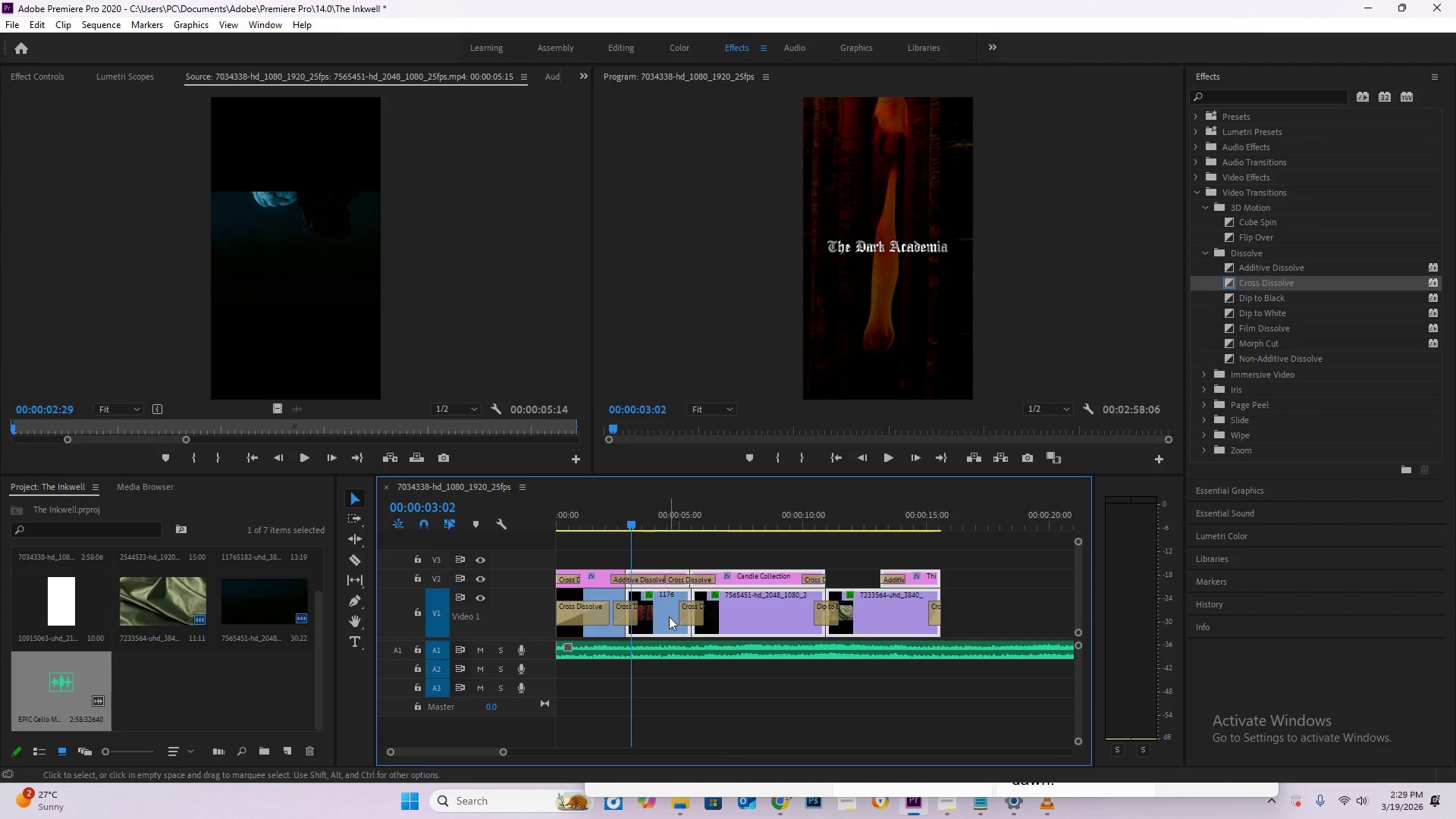 
left_click_drag(start_coordinate=[669, 617], to_coordinate=[925, 615])
 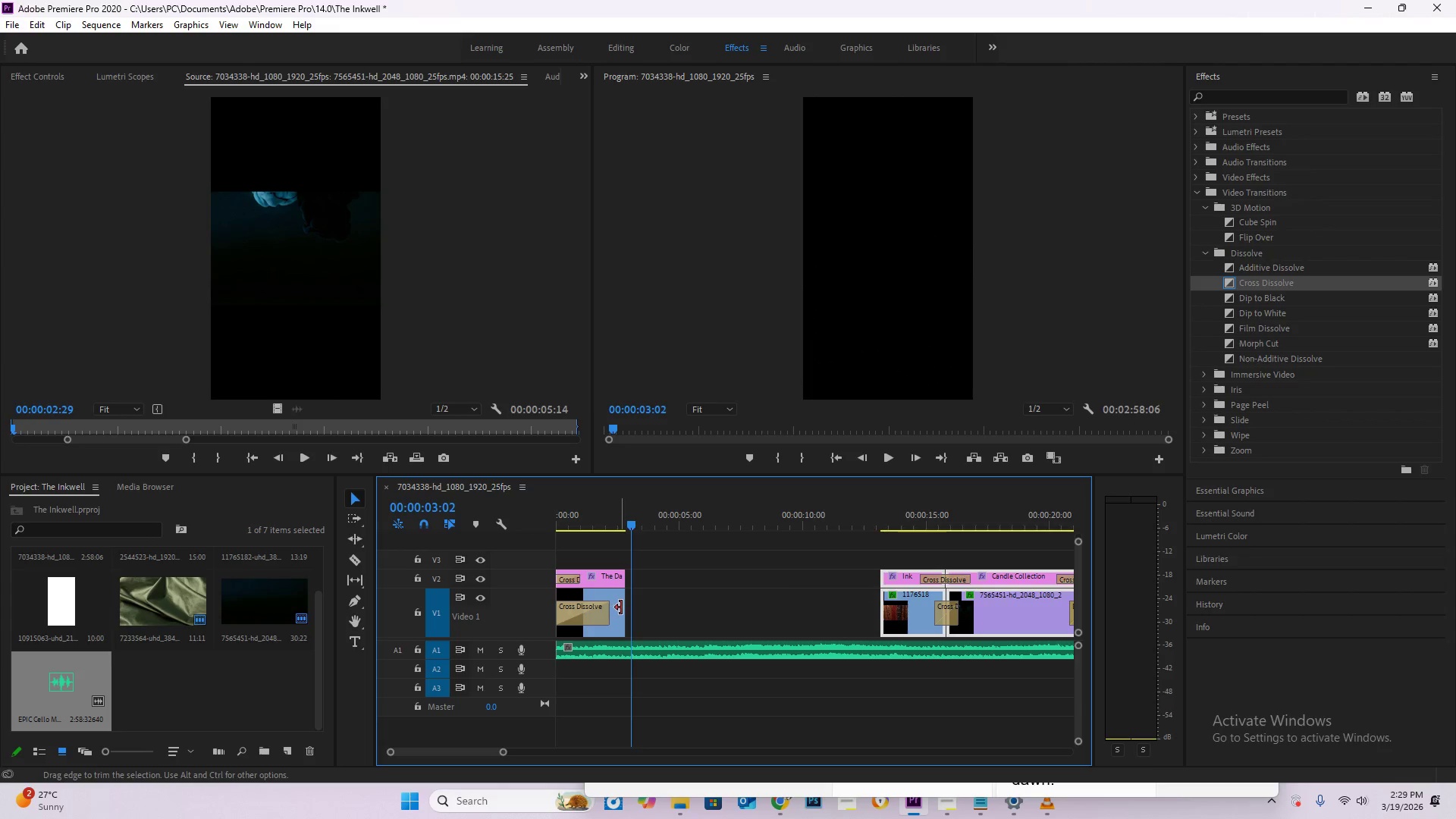 
left_click_drag(start_coordinate=[625, 608], to_coordinate=[630, 609])
 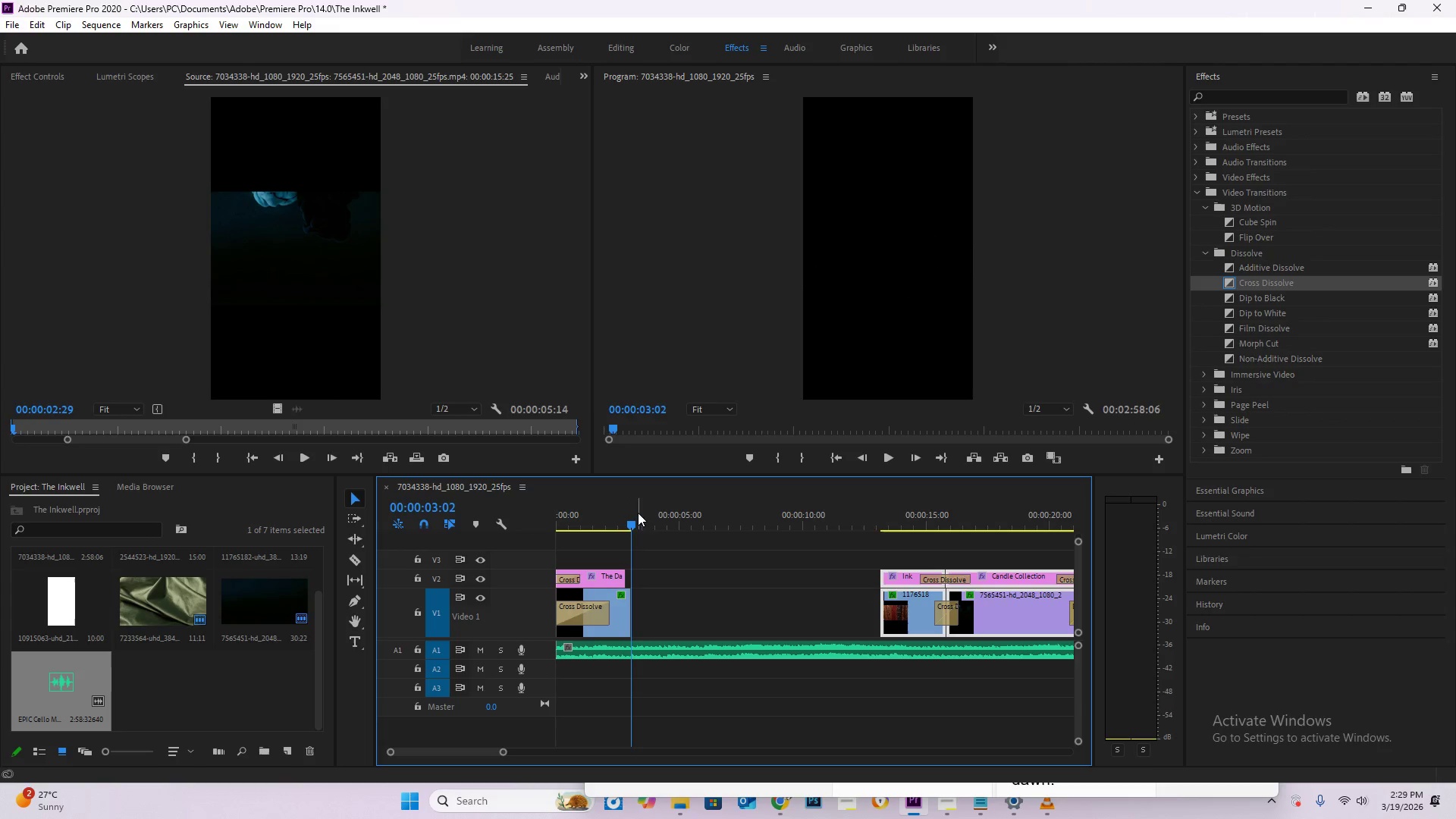 
left_click_drag(start_coordinate=[636, 513], to_coordinate=[490, 513])
 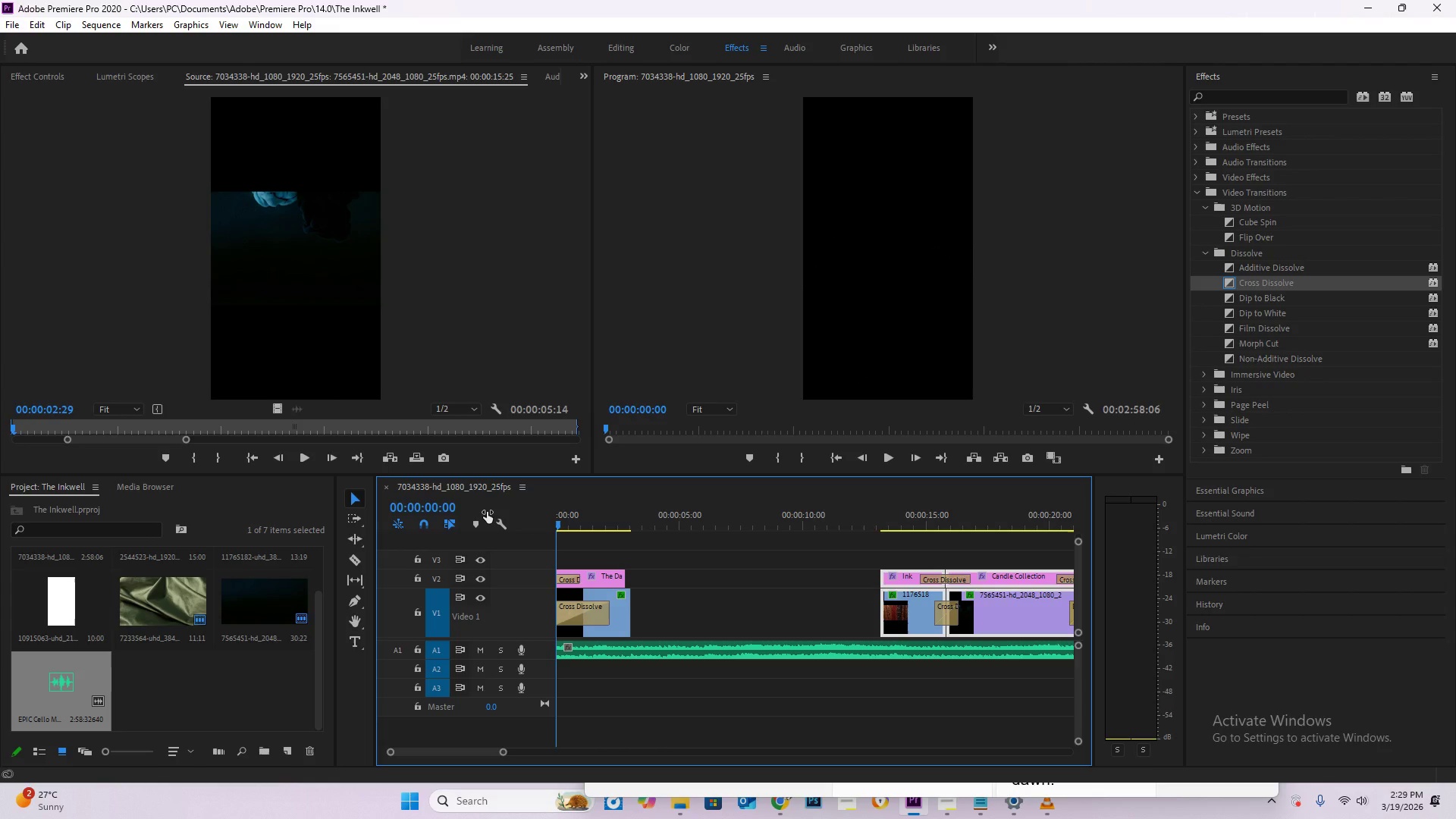 
key(Space)
 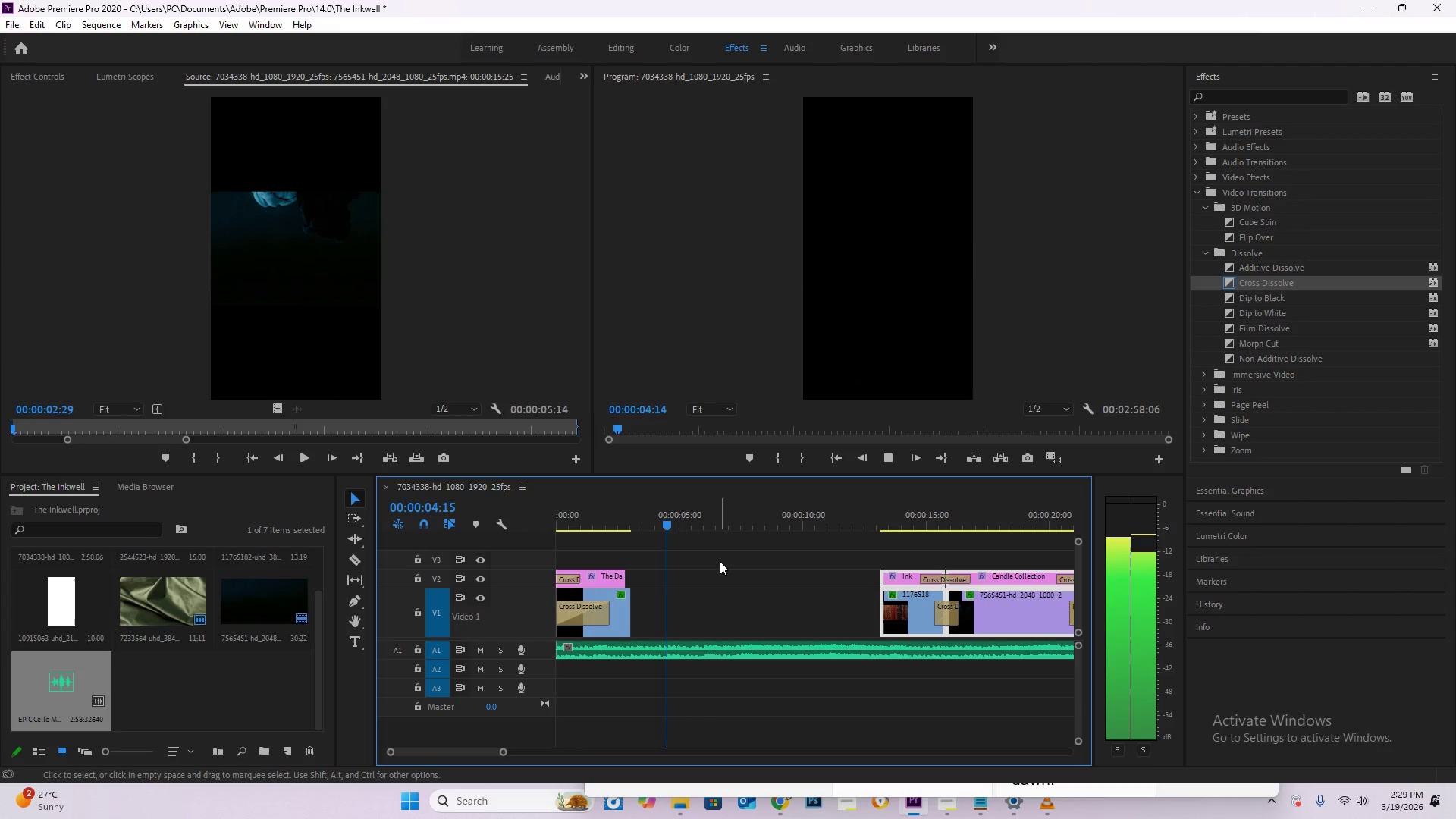 
wait(6.09)
 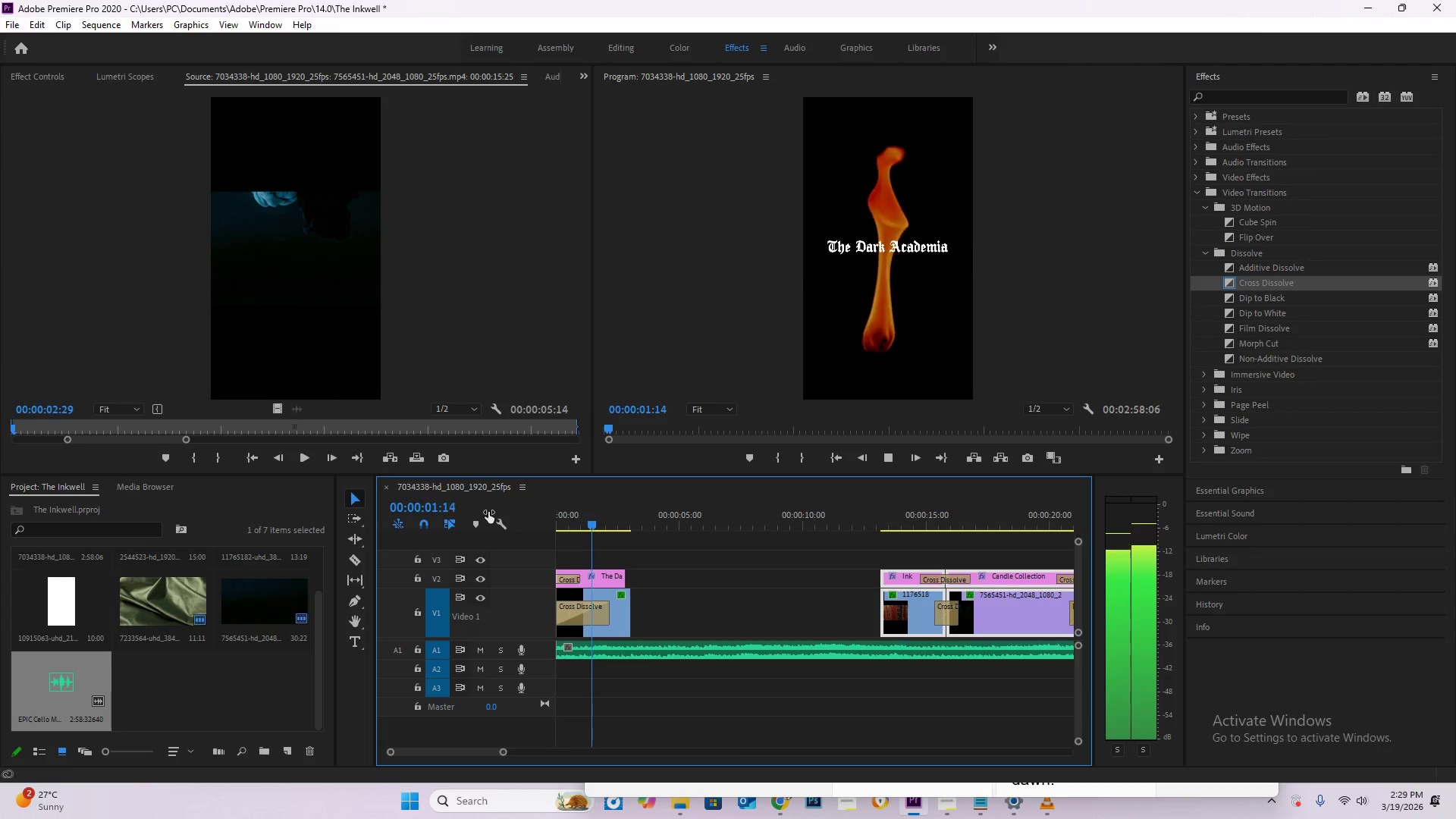 
key(Space)
 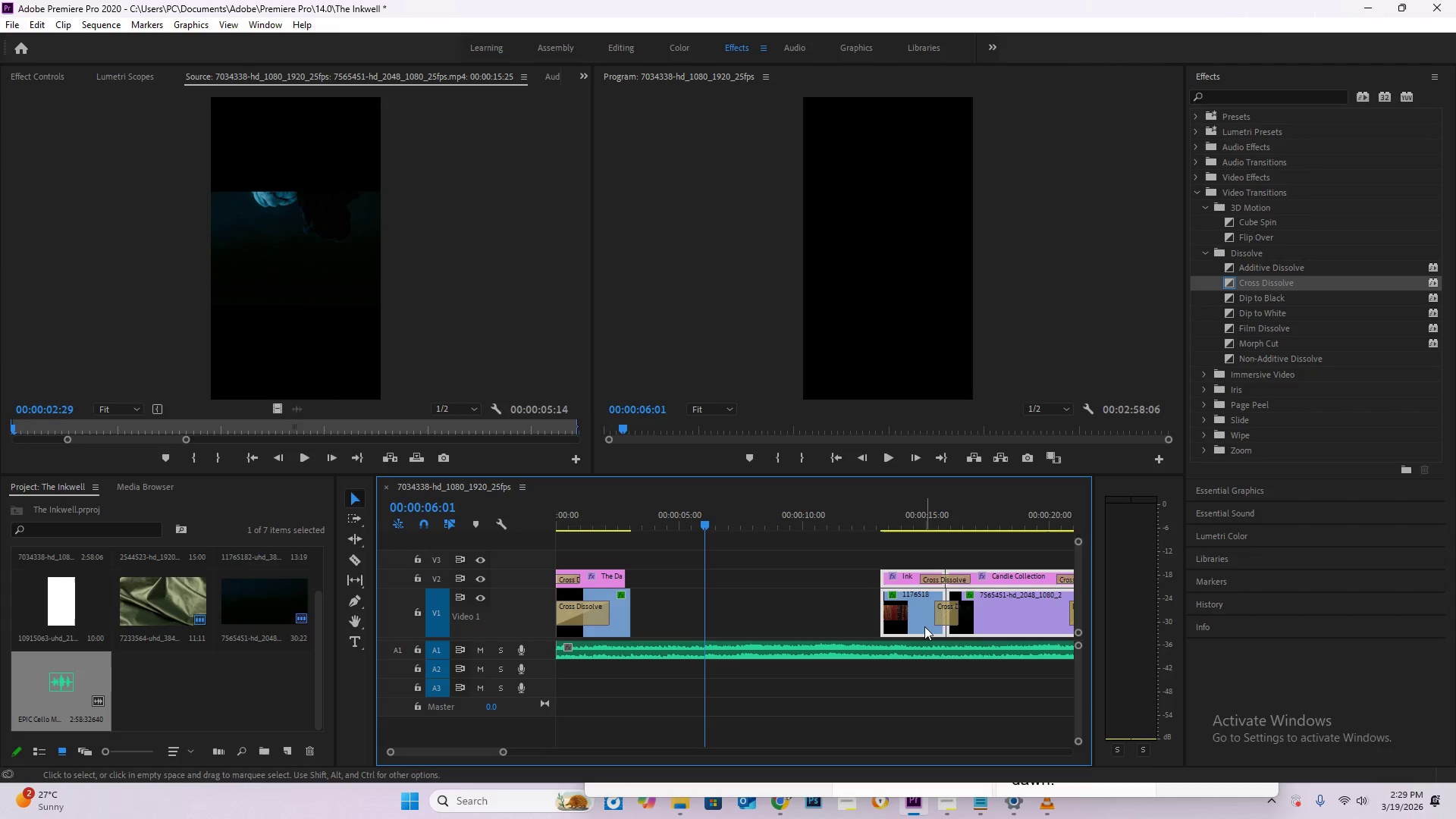 
left_click_drag(start_coordinate=[912, 620], to_coordinate=[927, 628])
 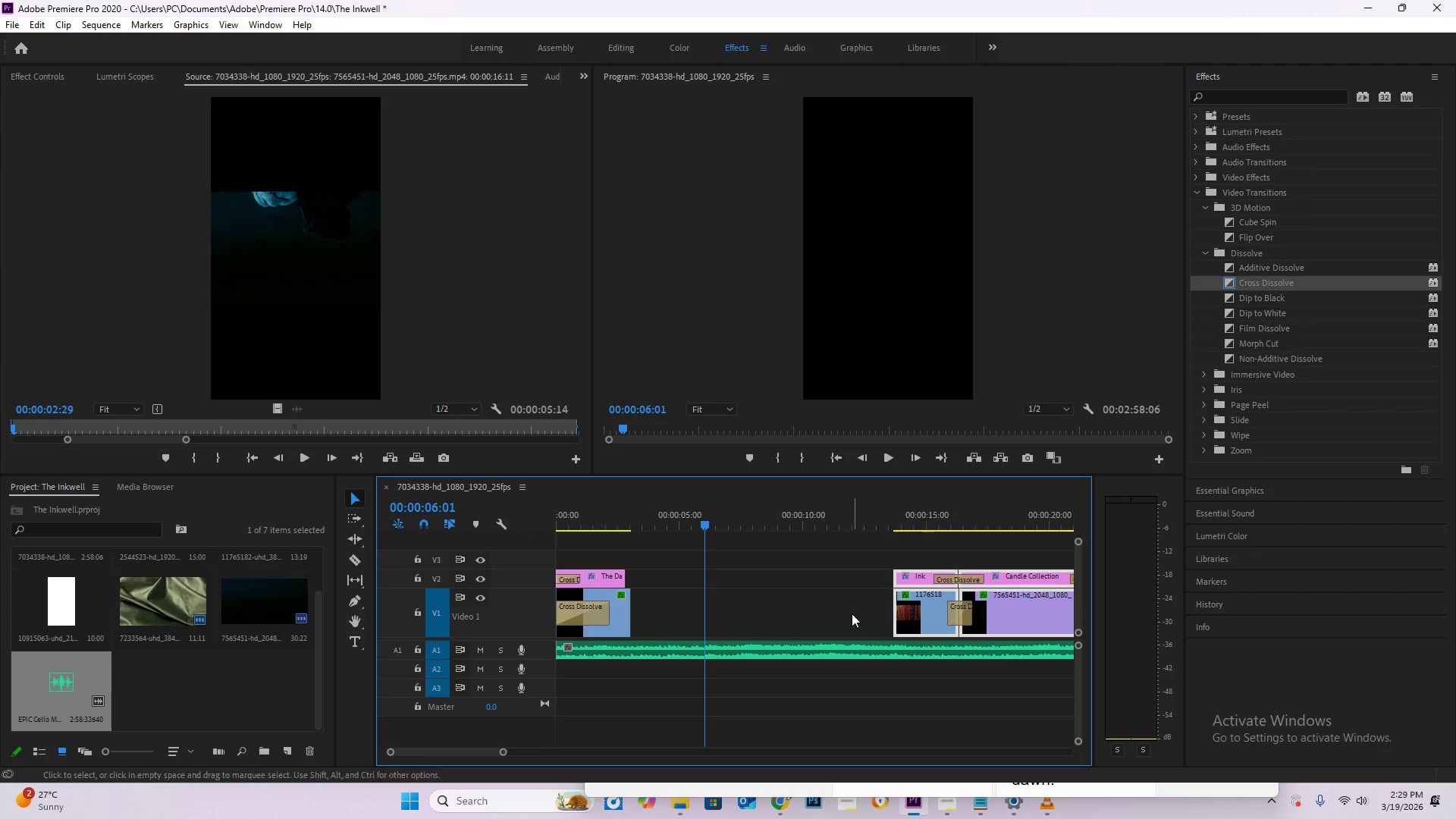 
left_click([821, 604])
 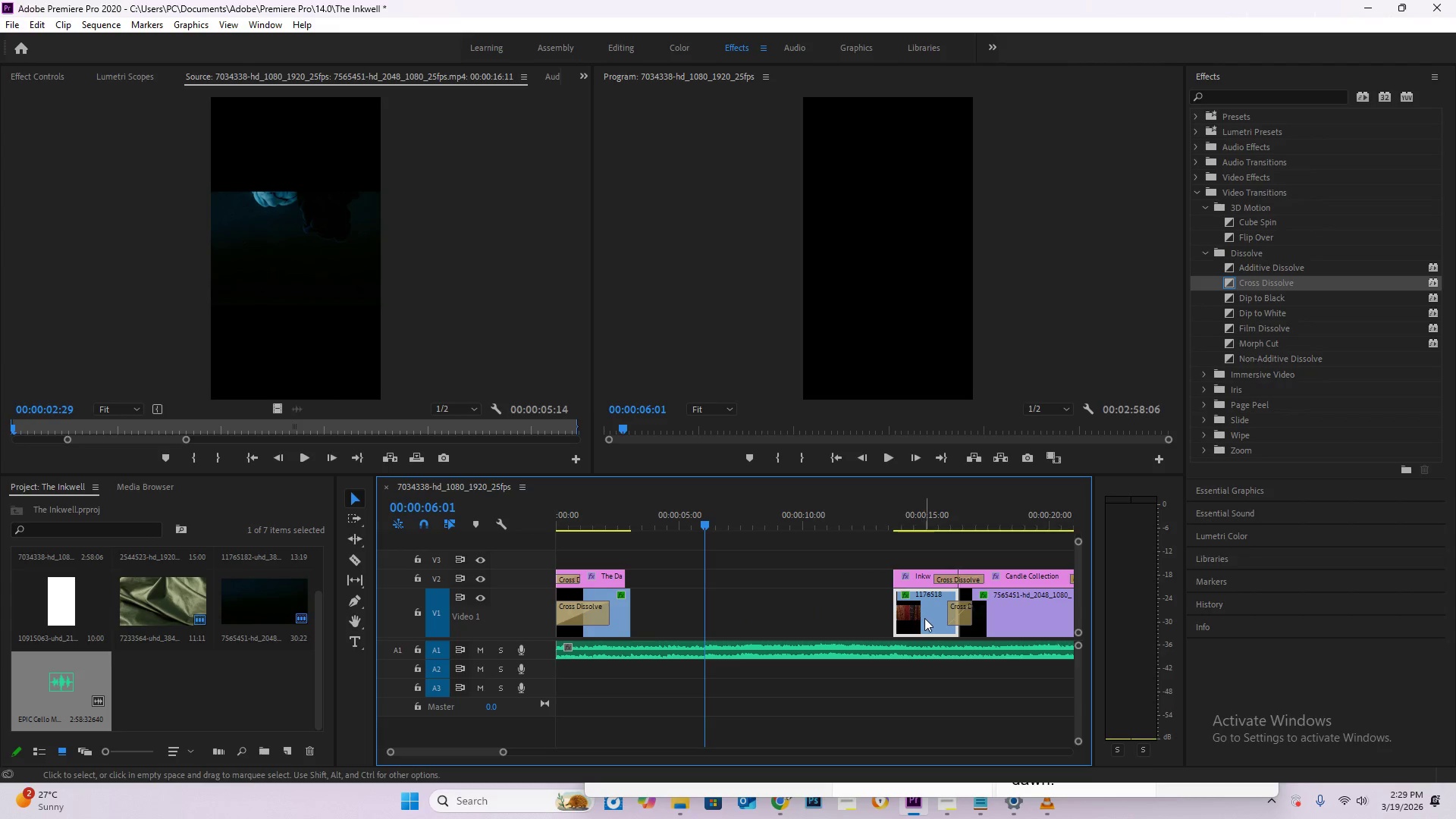 
left_click_drag(start_coordinate=[923, 618], to_coordinate=[658, 615])
 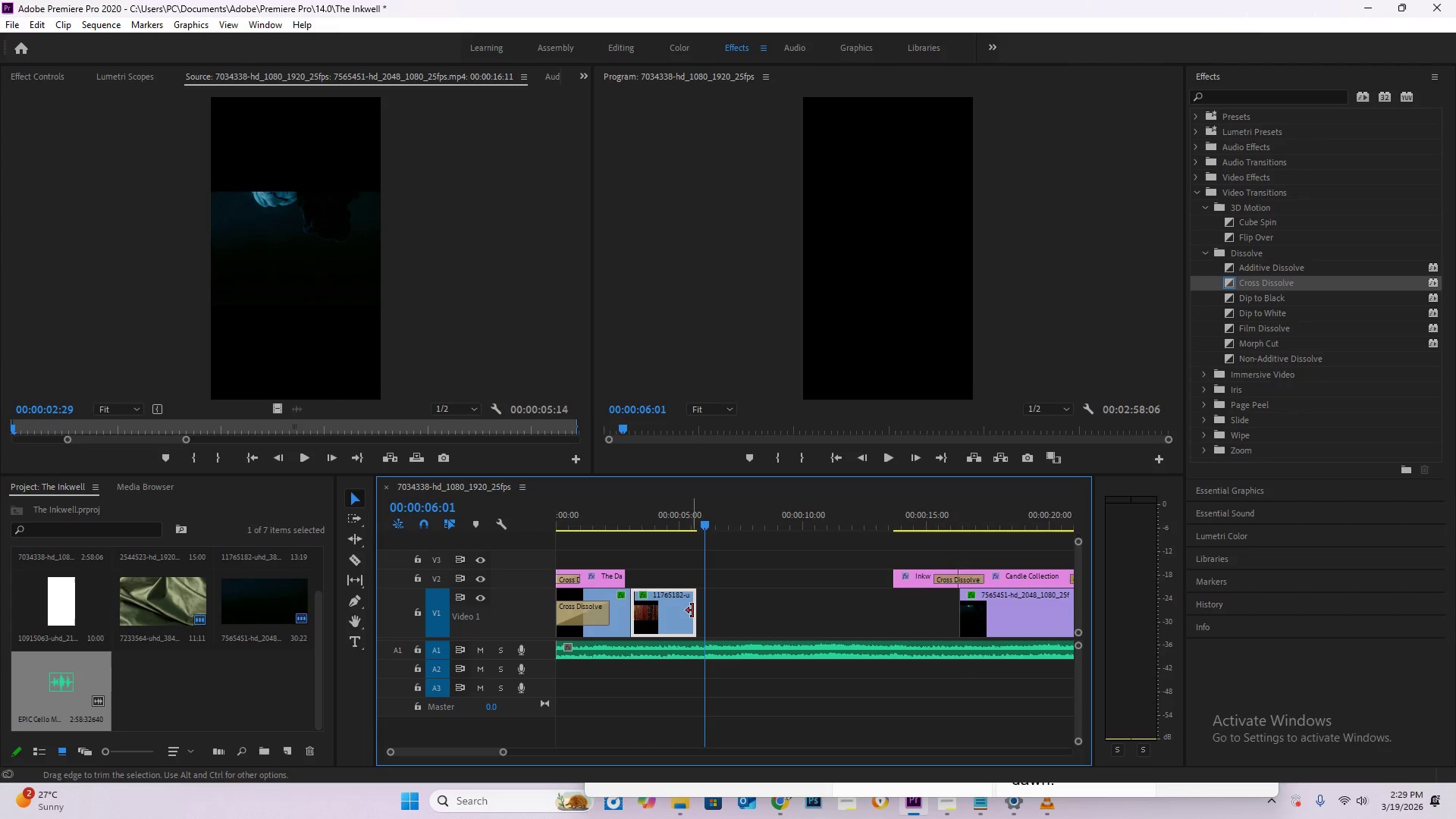 
left_click_drag(start_coordinate=[695, 611], to_coordinate=[701, 612])
 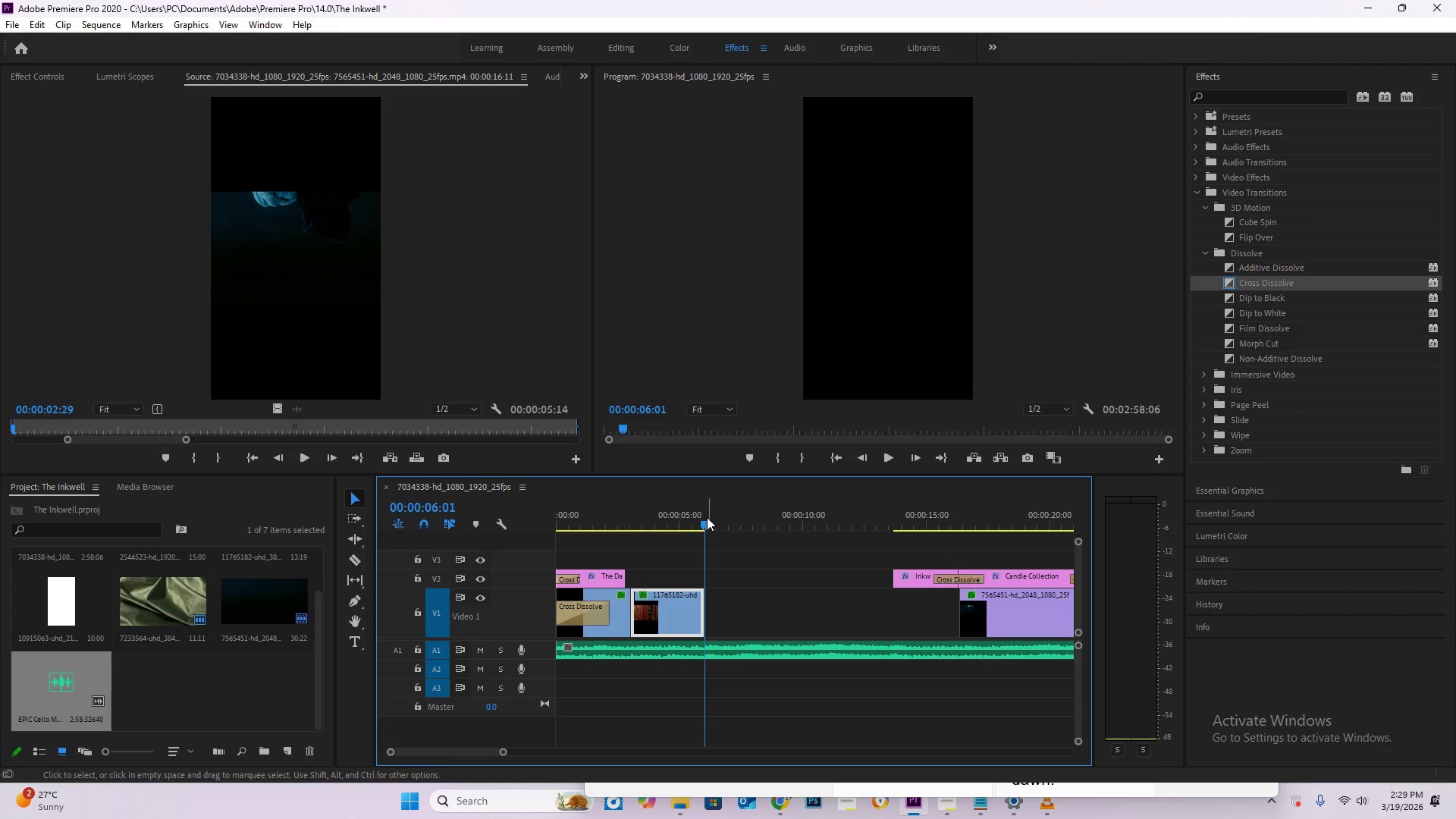 
left_click_drag(start_coordinate=[706, 516], to_coordinate=[500, 516])
 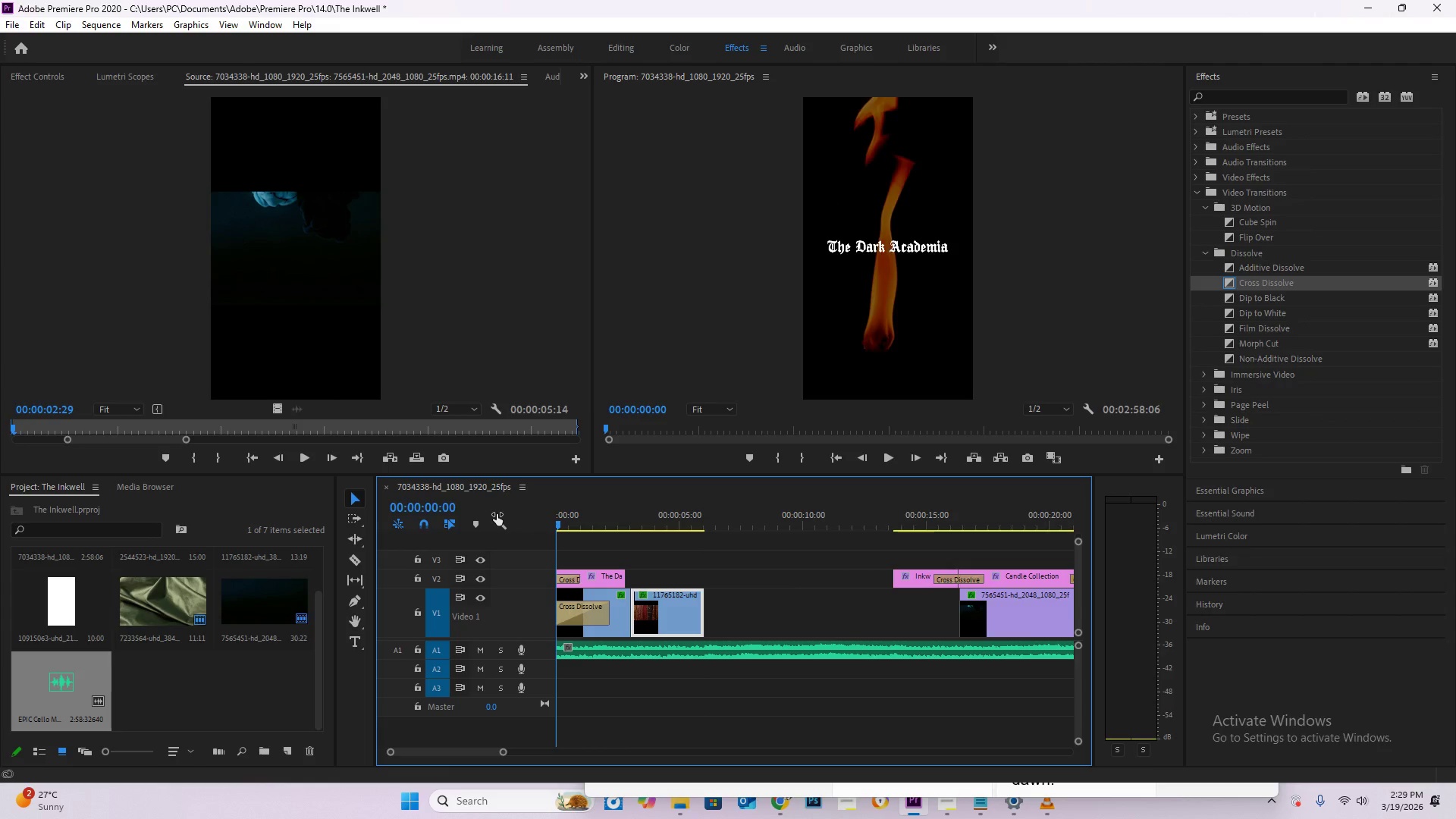 
key(Space)
 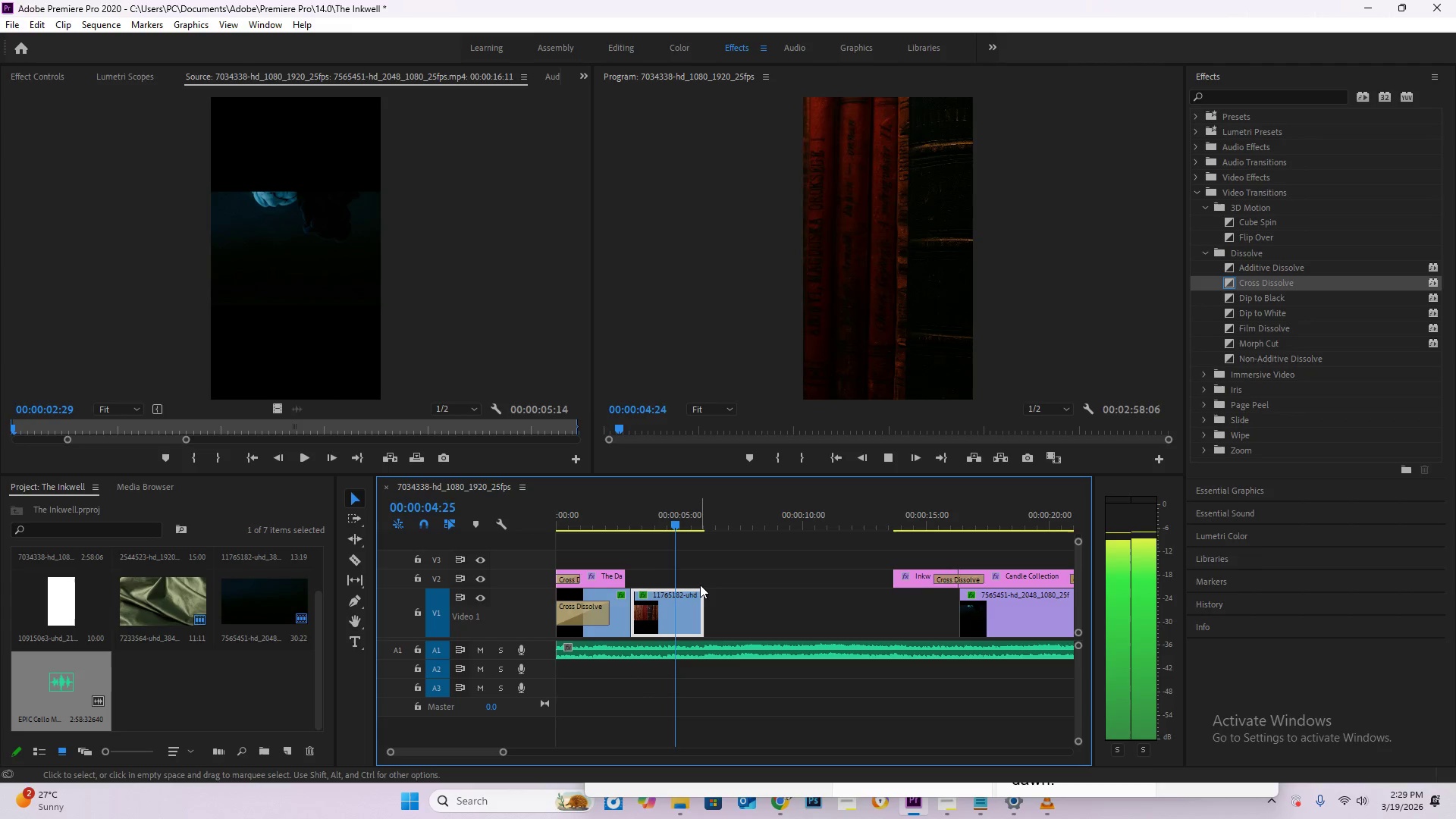 
wait(6.52)
 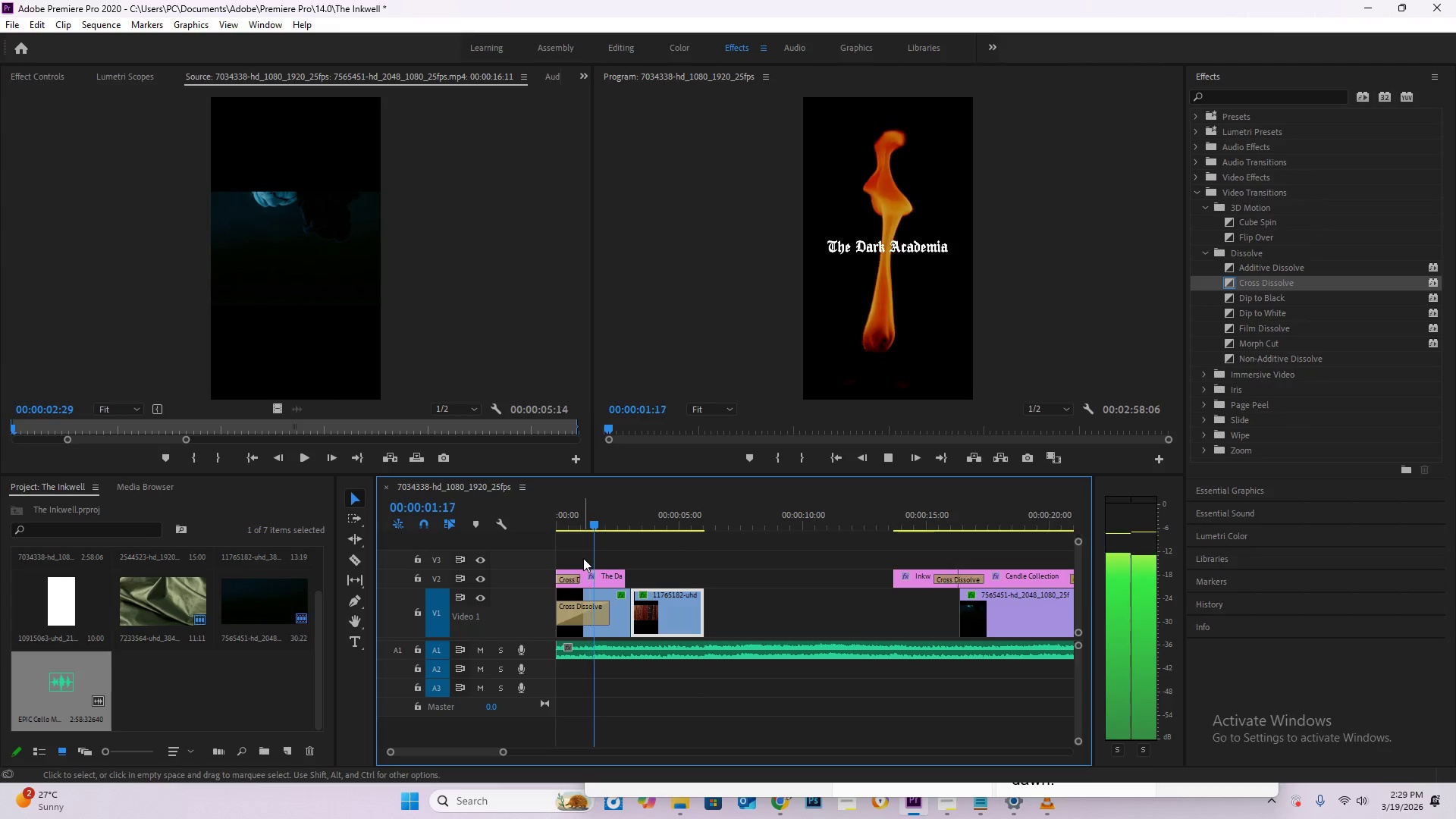 
key(Space)
 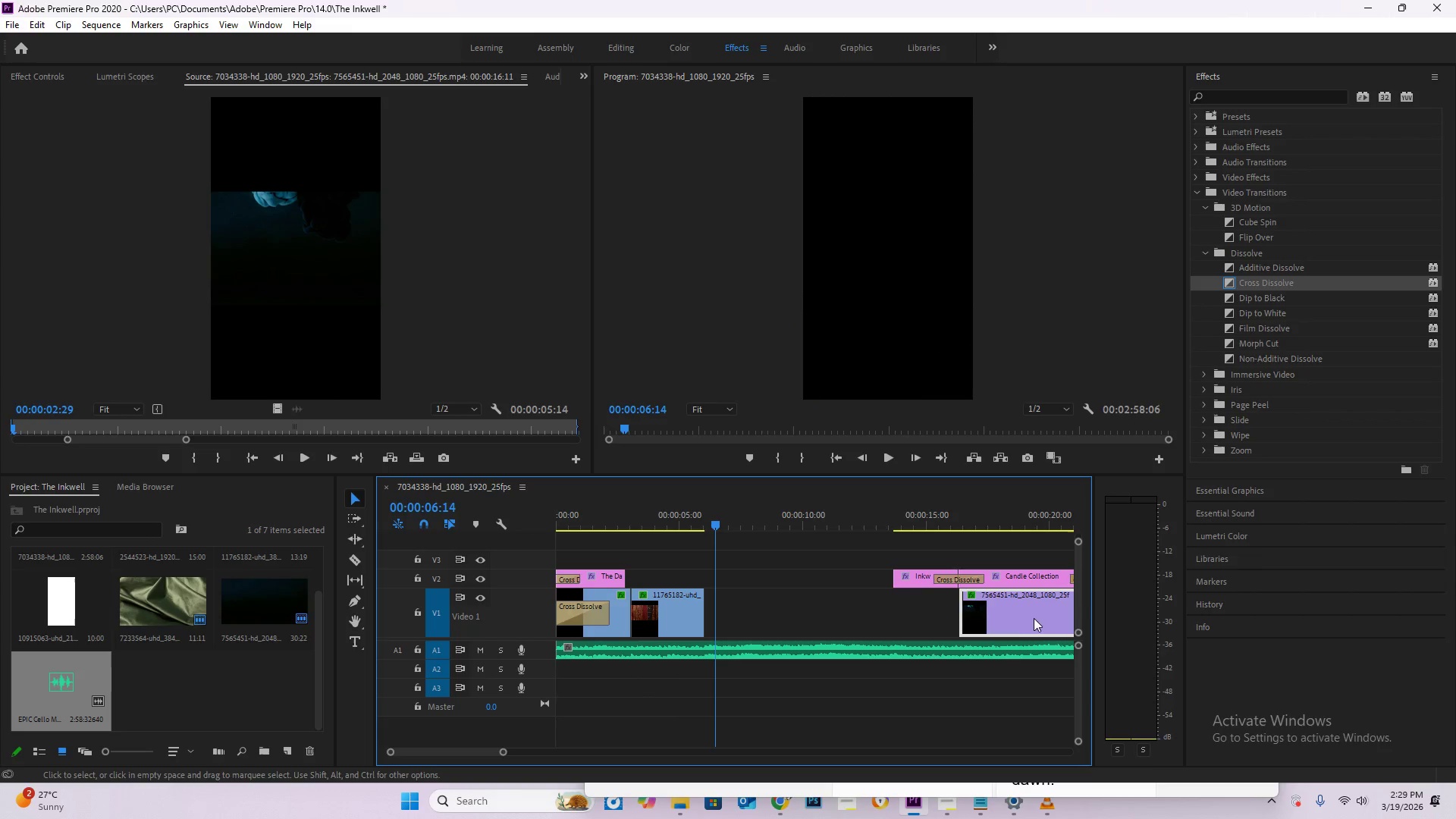 
left_click_drag(start_coordinate=[1009, 619], to_coordinate=[746, 613])
 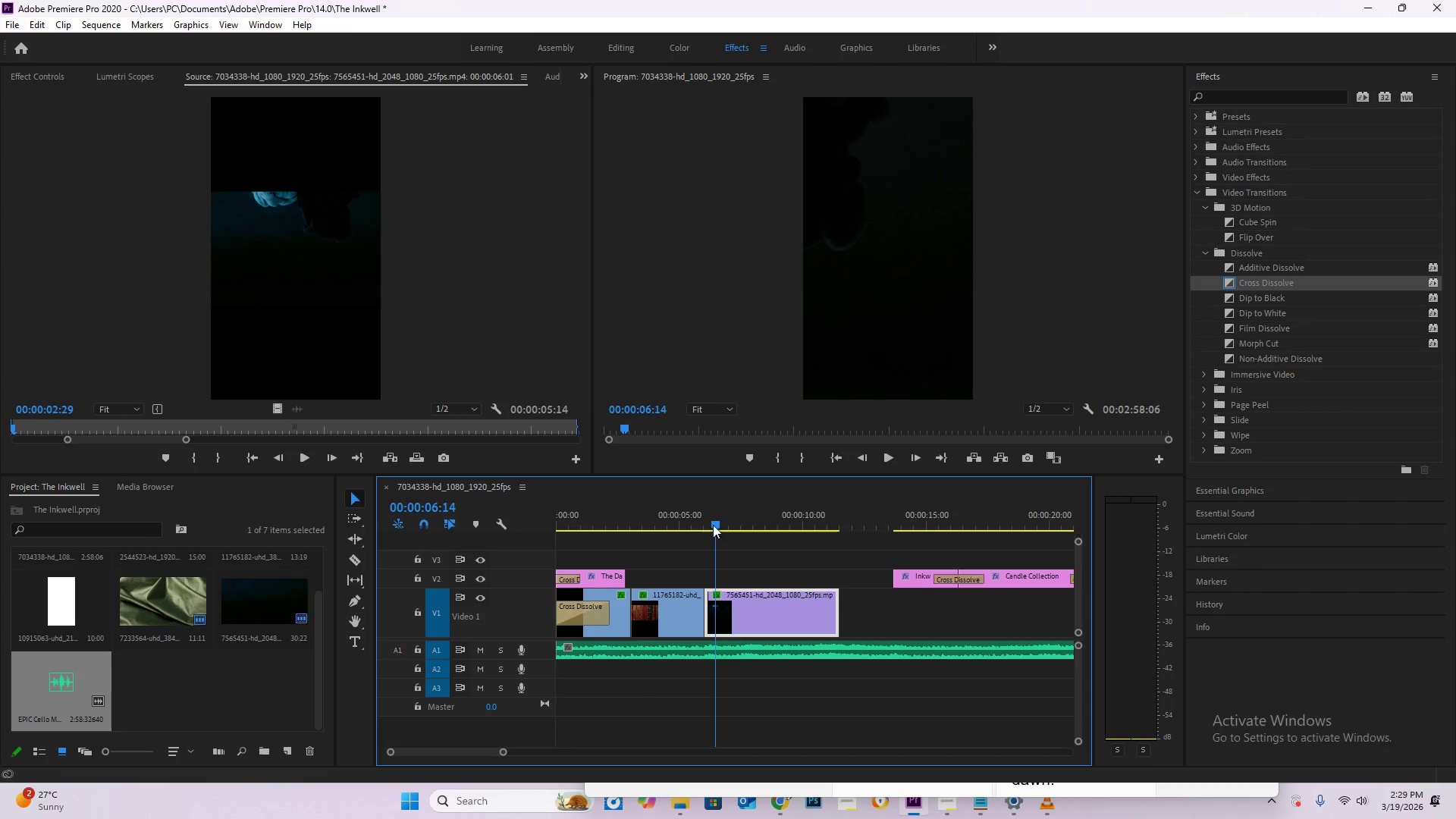 
left_click_drag(start_coordinate=[711, 524], to_coordinate=[688, 521])
 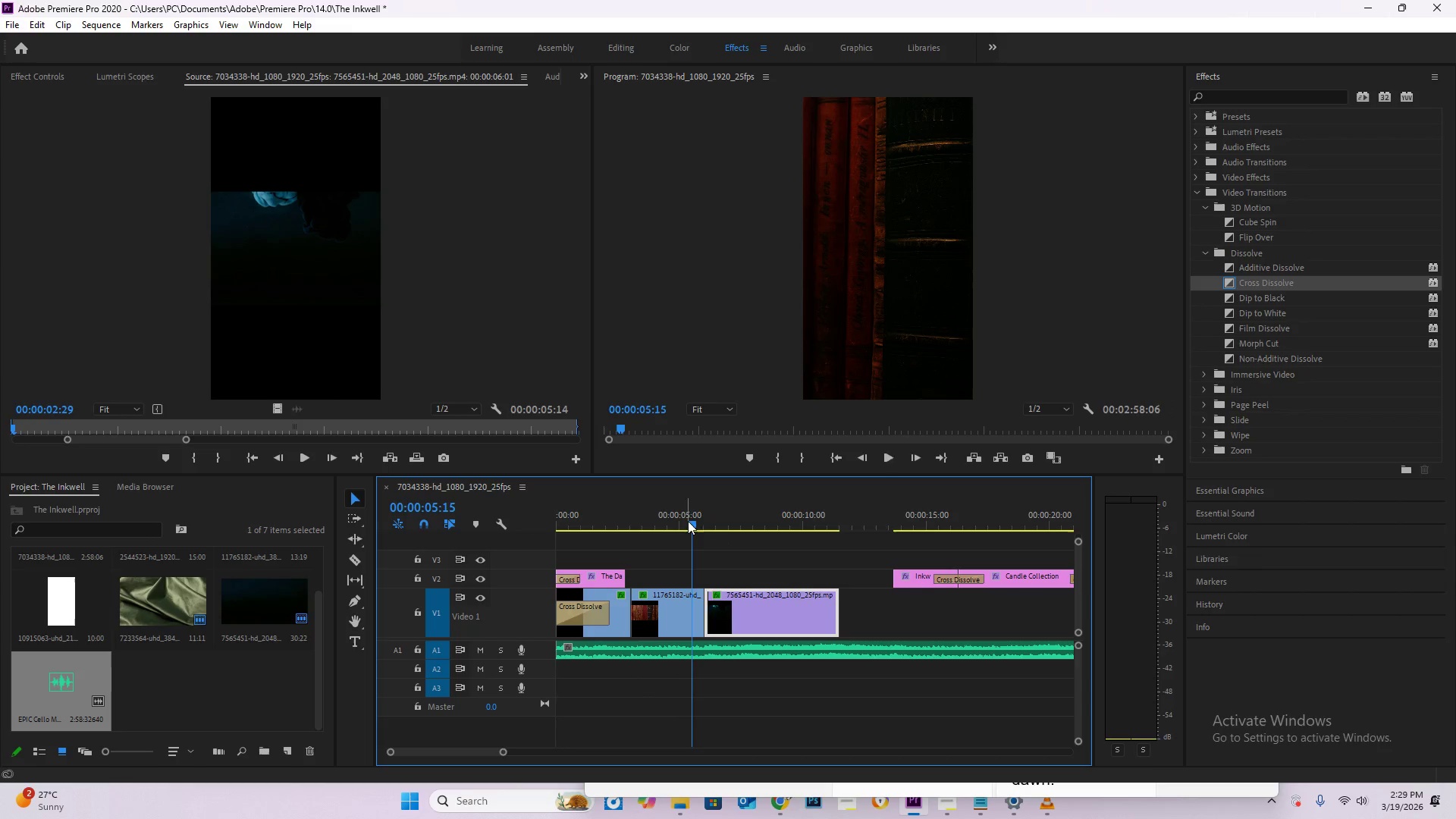 
key(Space)
 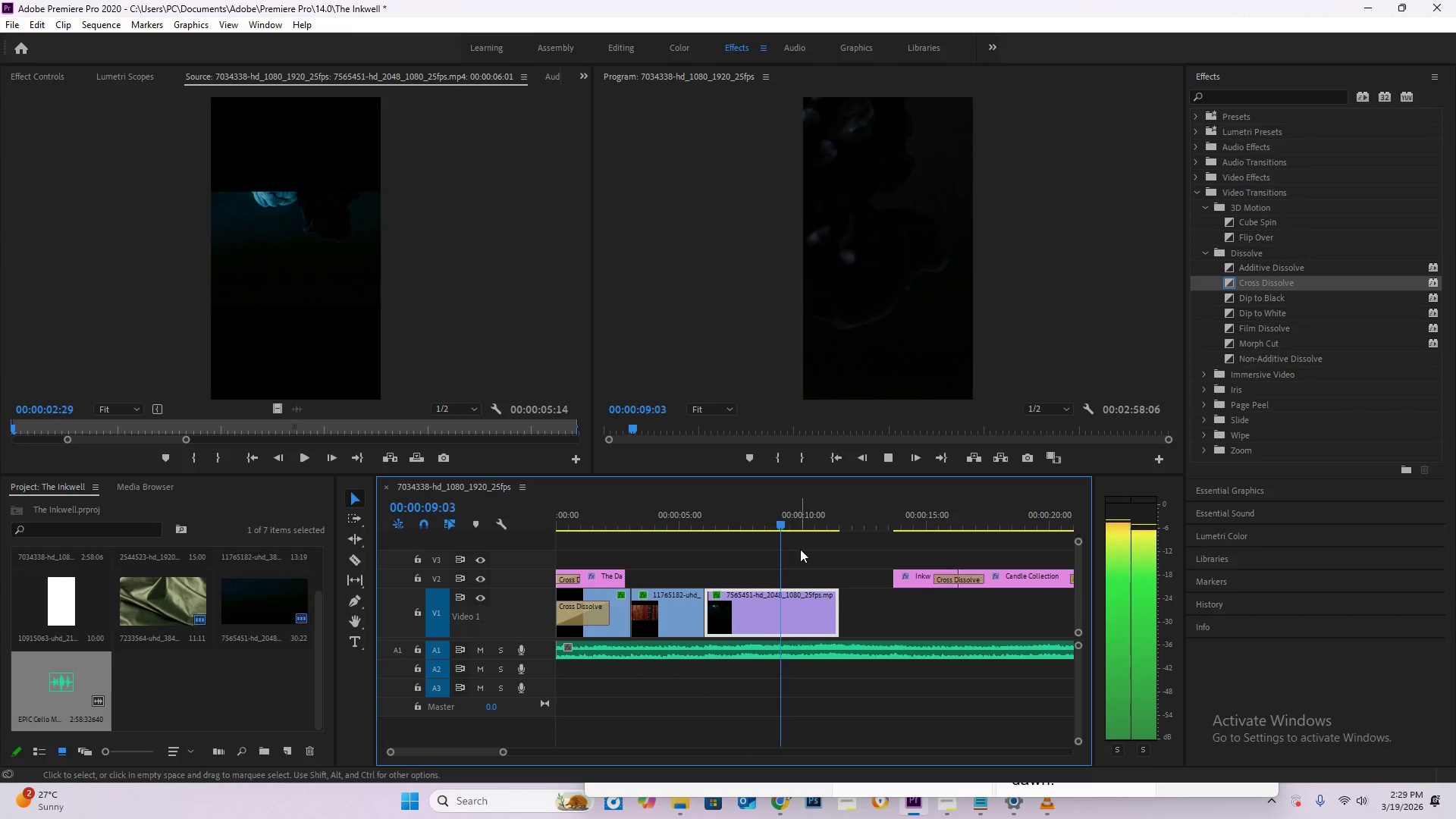 
wait(5.47)
 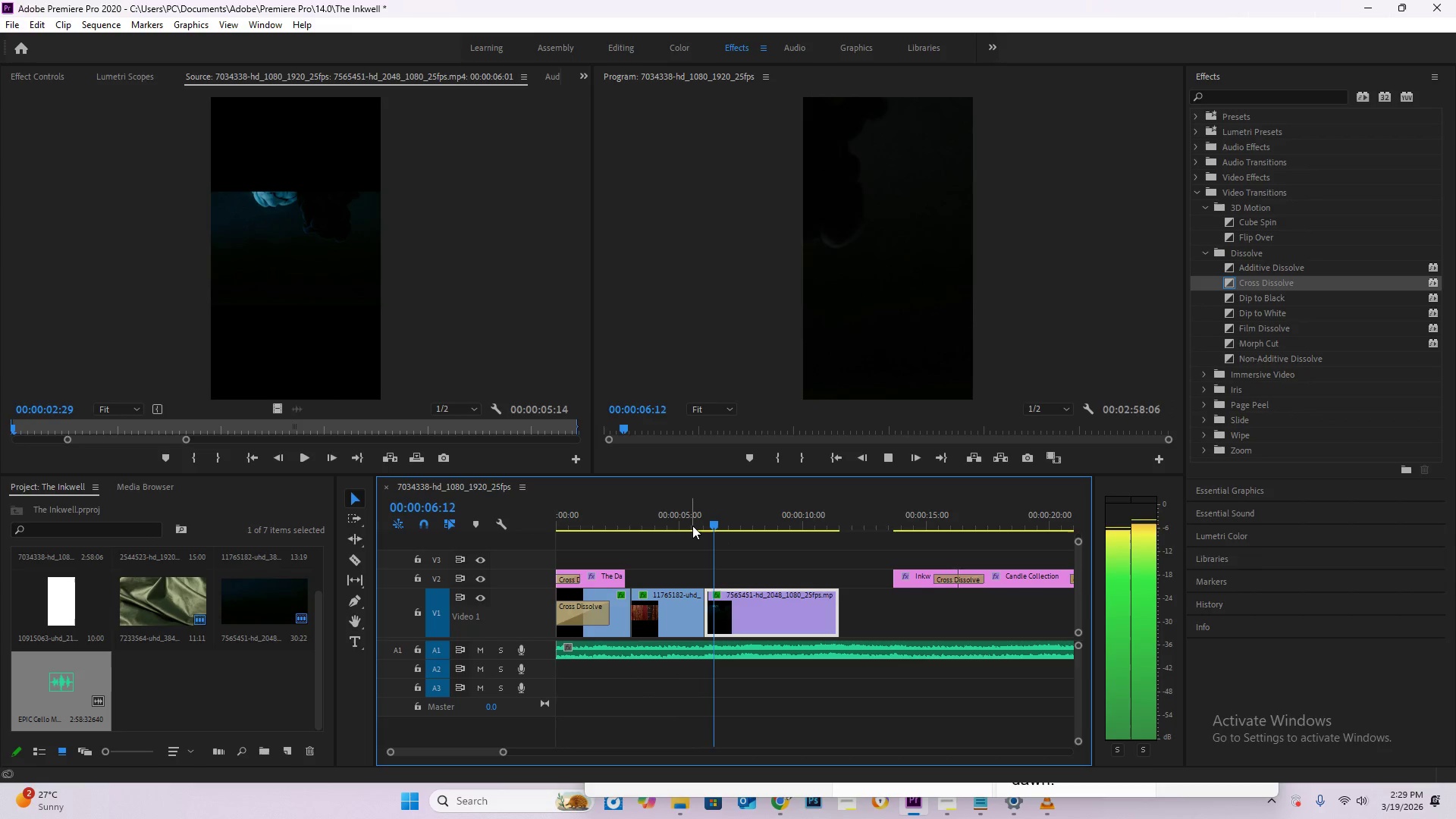 
key(Space)
 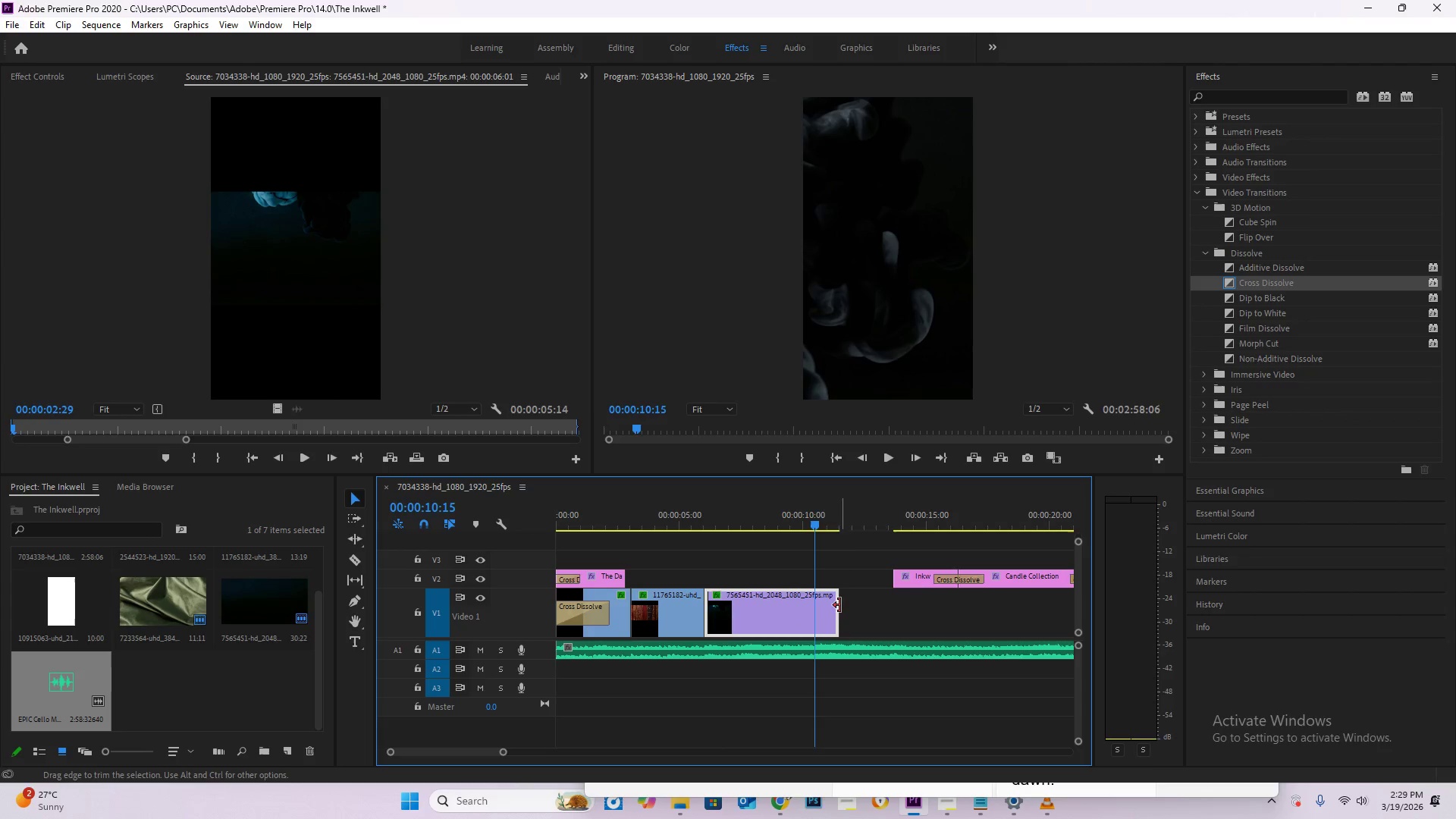 
left_click_drag(start_coordinate=[836, 605], to_coordinate=[817, 609])
 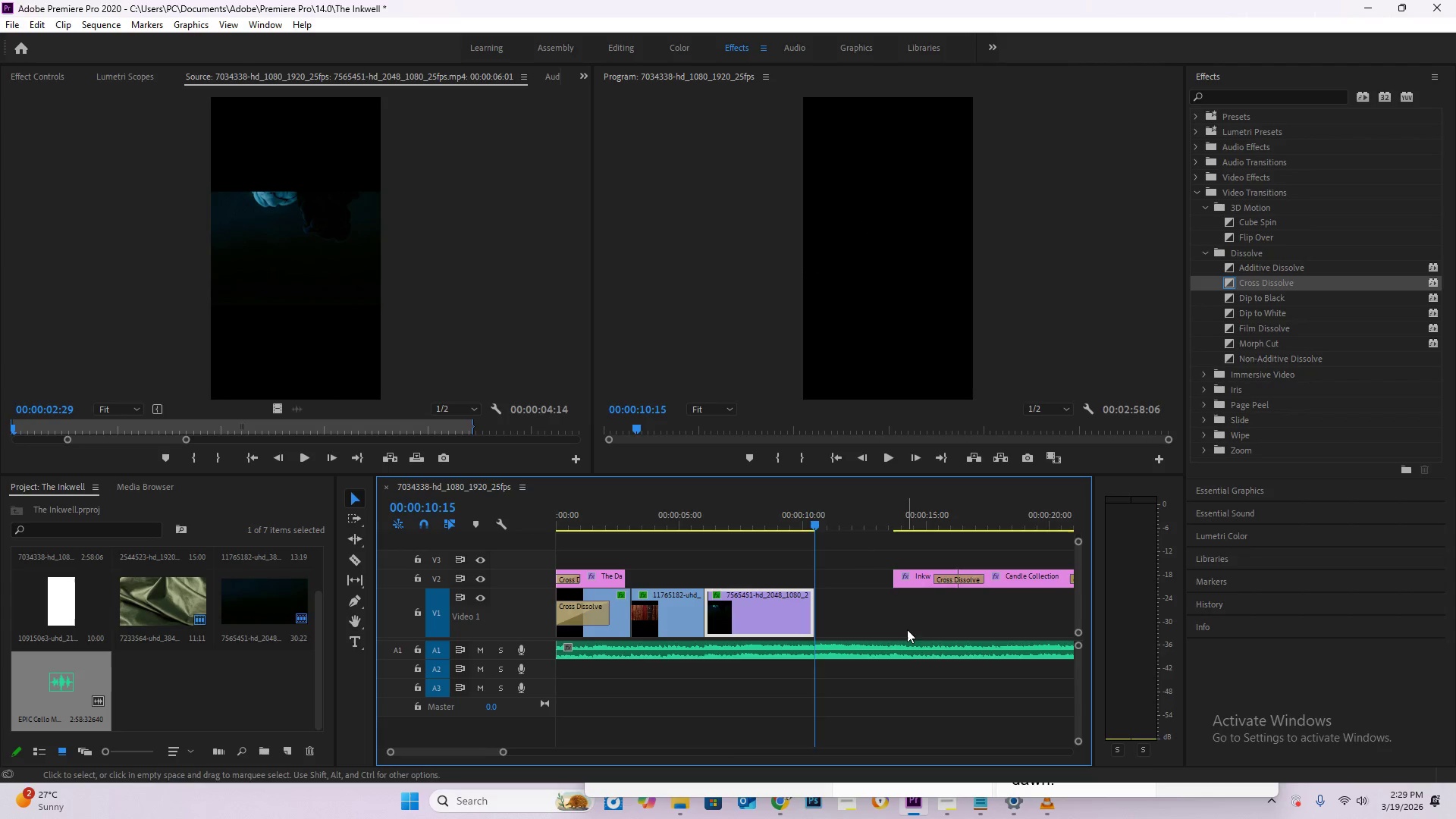 
hold_key(key=AltLeft, duration=0.39)
scroll: coordinate [893, 621], scroll_direction: down, amount: 4.0
 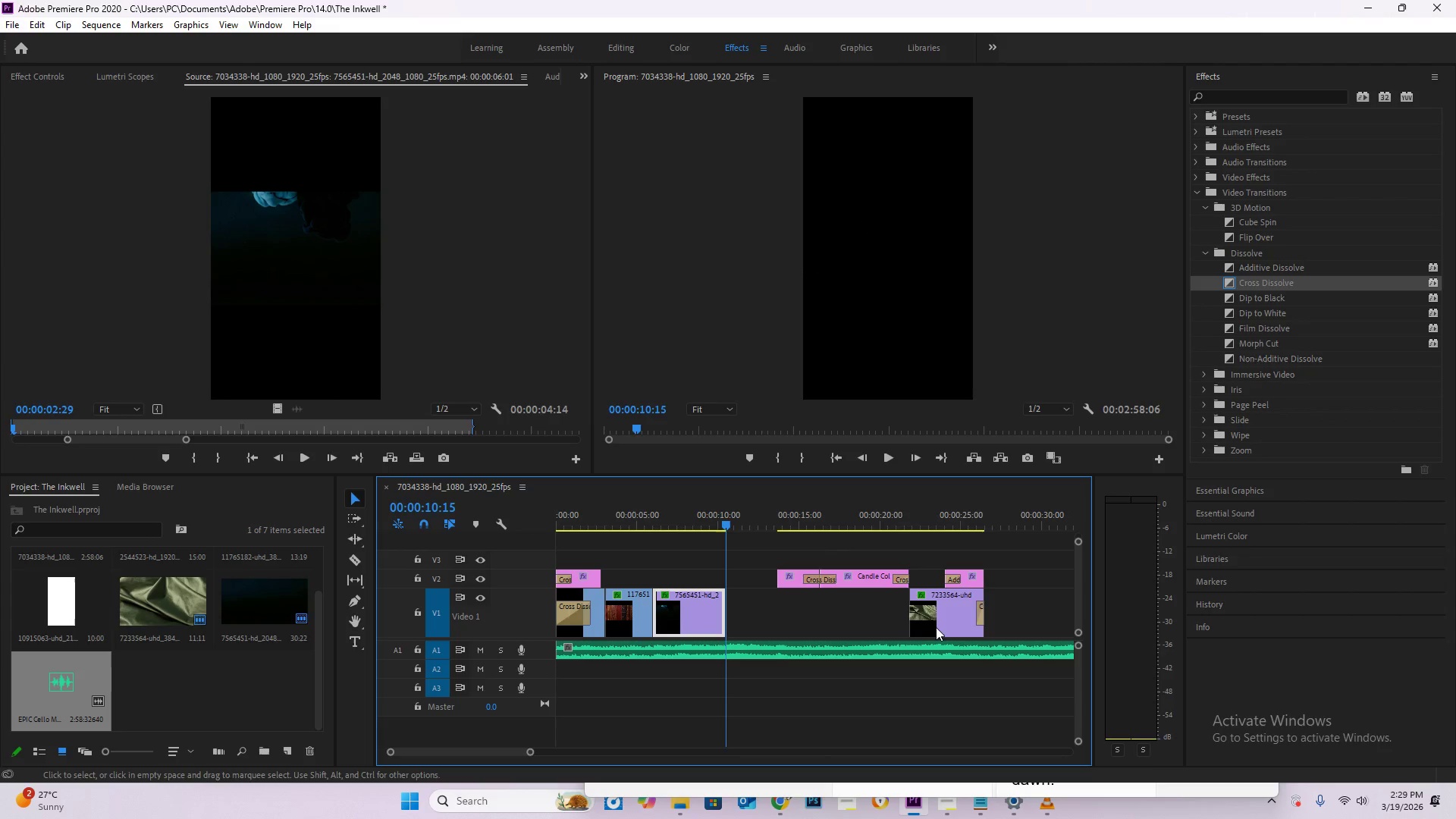 
left_click([940, 627])
 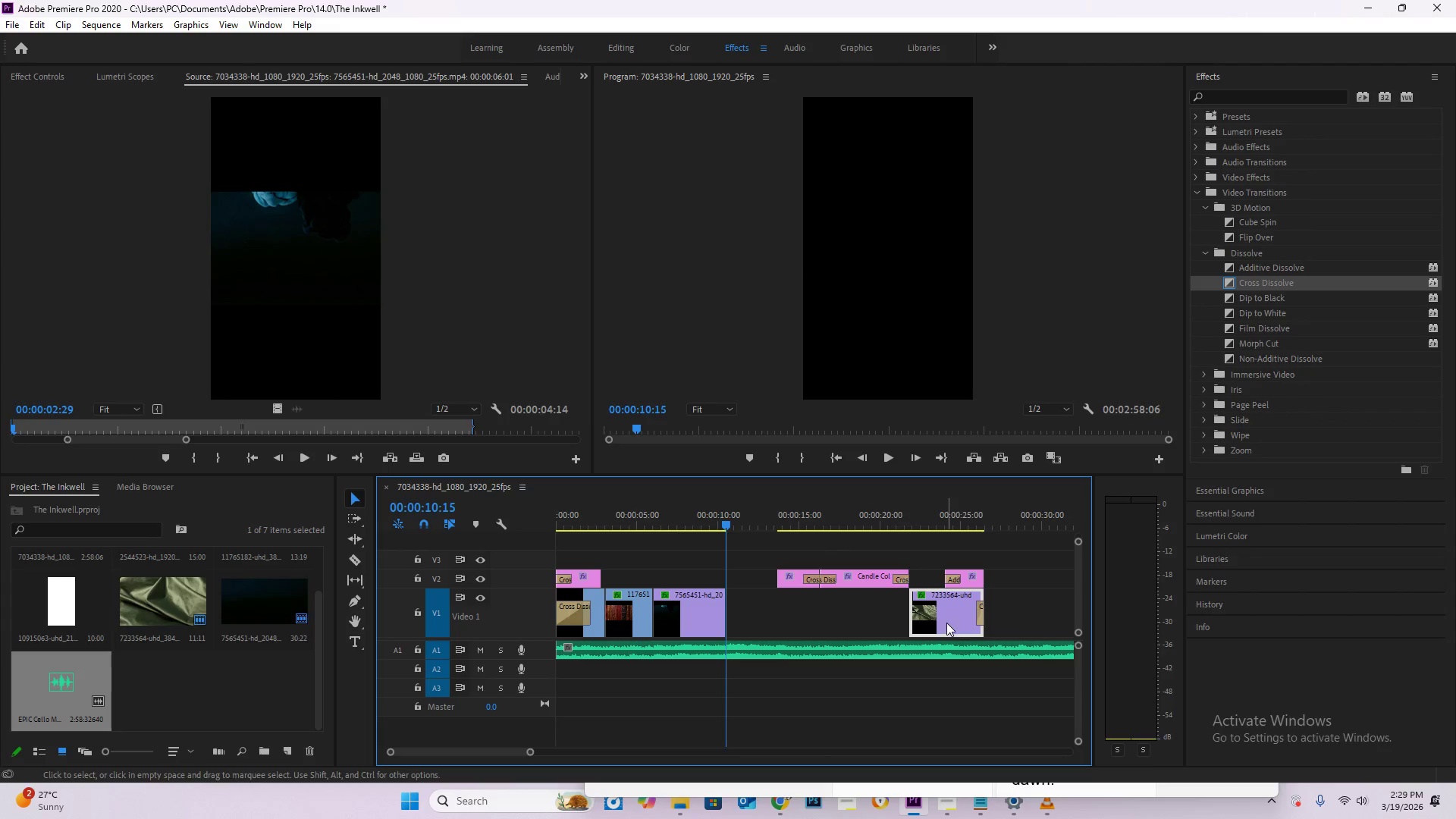 
left_click_drag(start_coordinate=[943, 618], to_coordinate=[761, 621])
 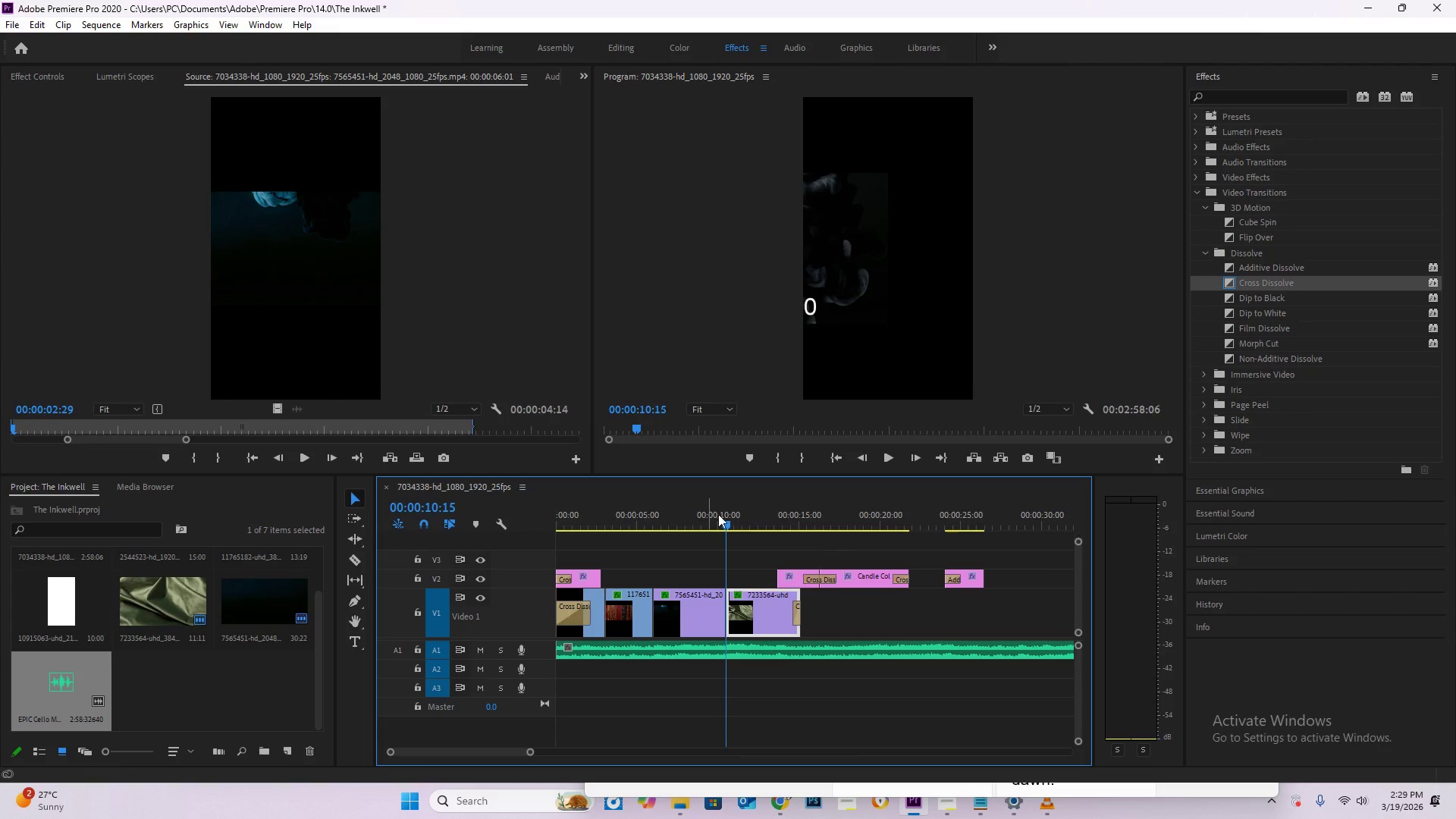 
left_click_drag(start_coordinate=[723, 518], to_coordinate=[709, 522])
 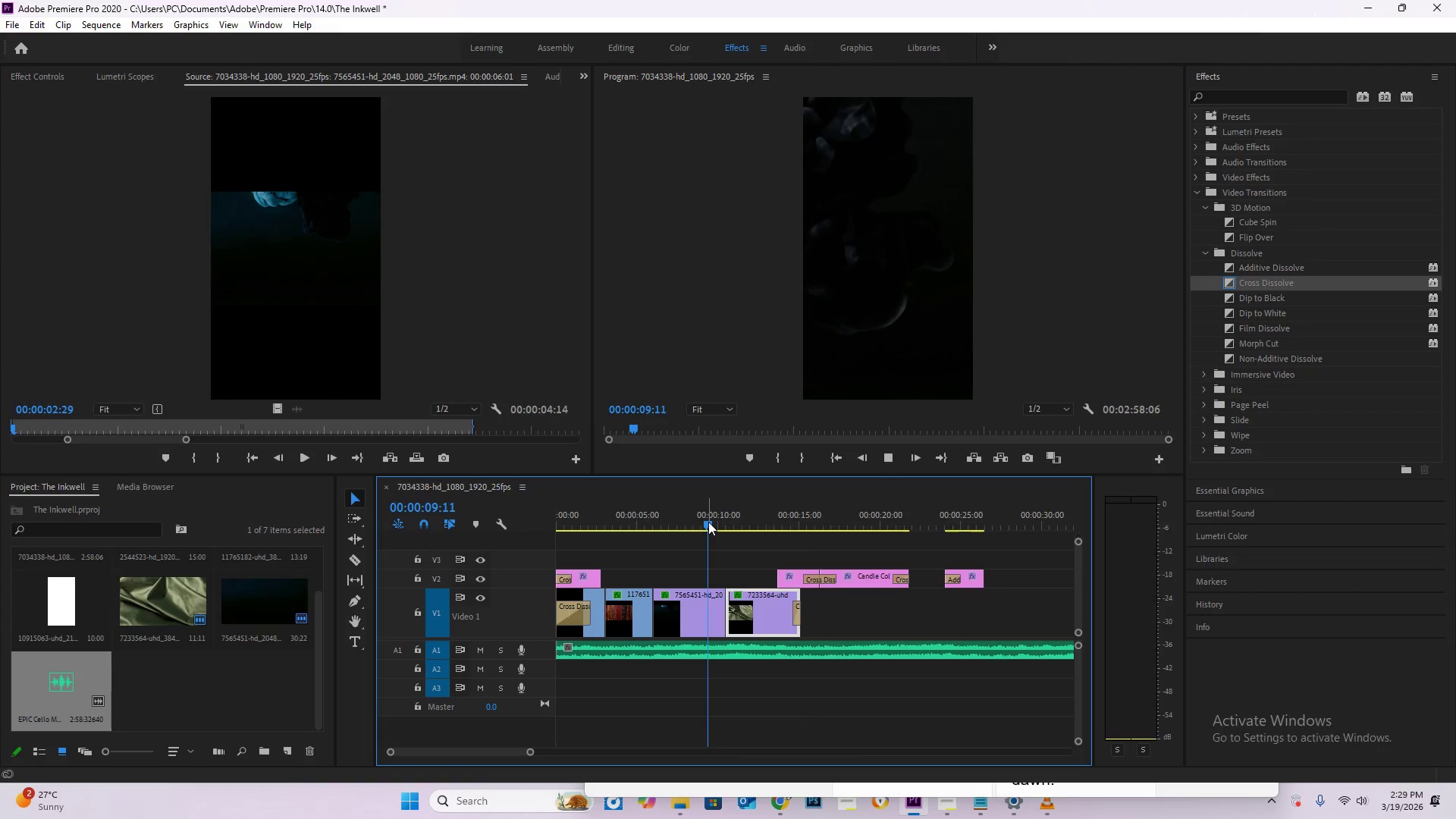 
key(Space)
 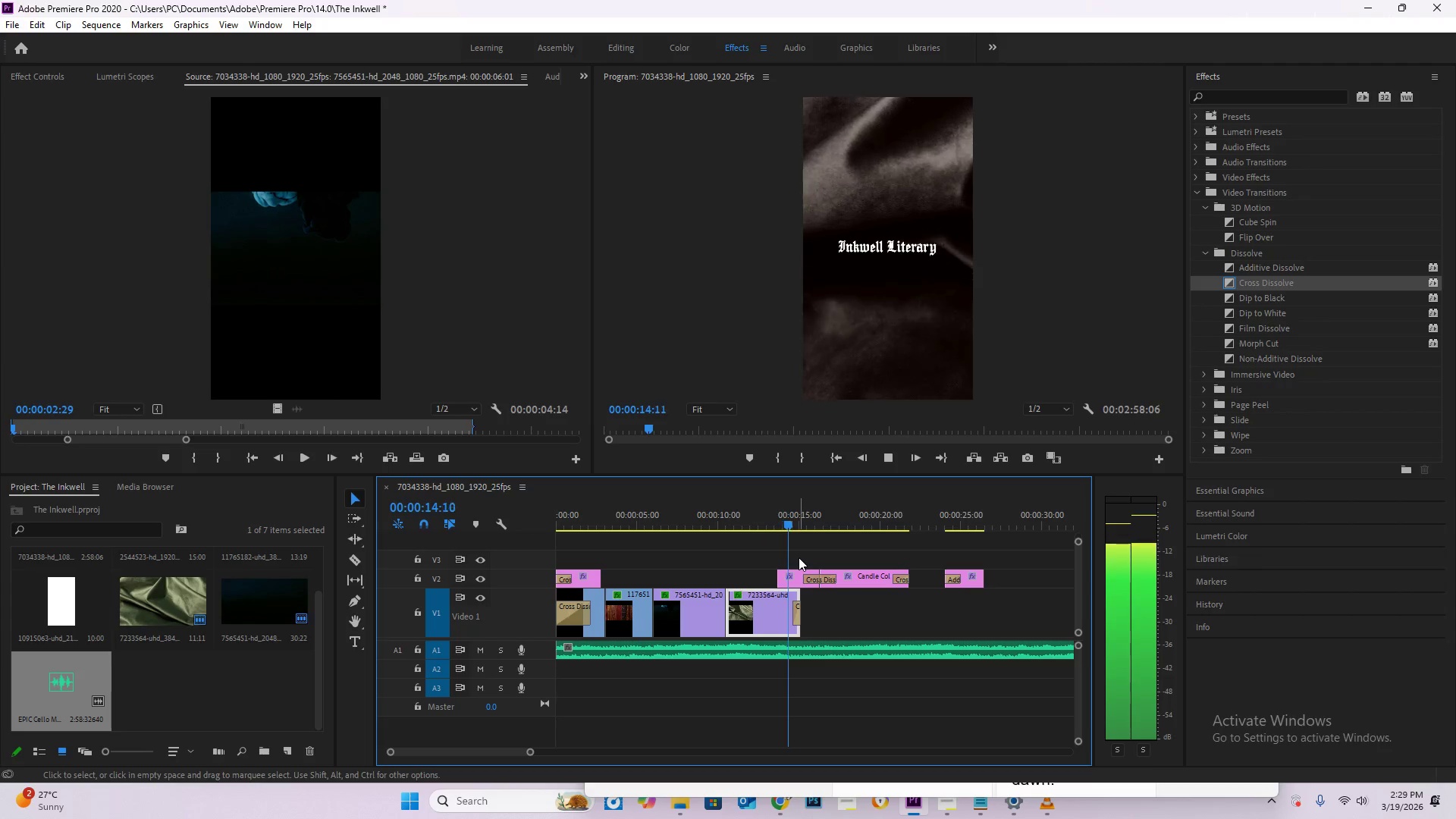 
wait(6.73)
 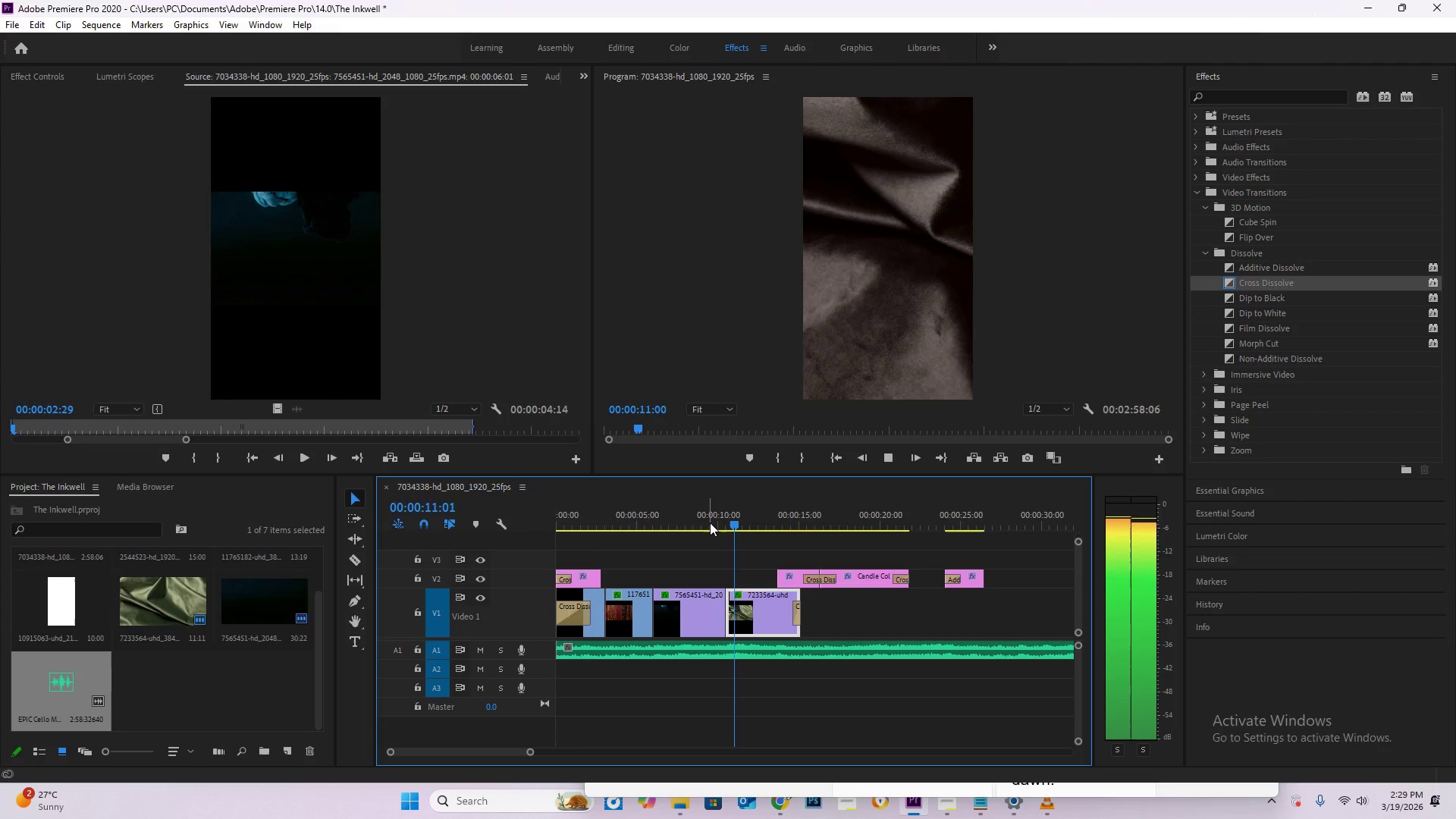 
key(Space)
 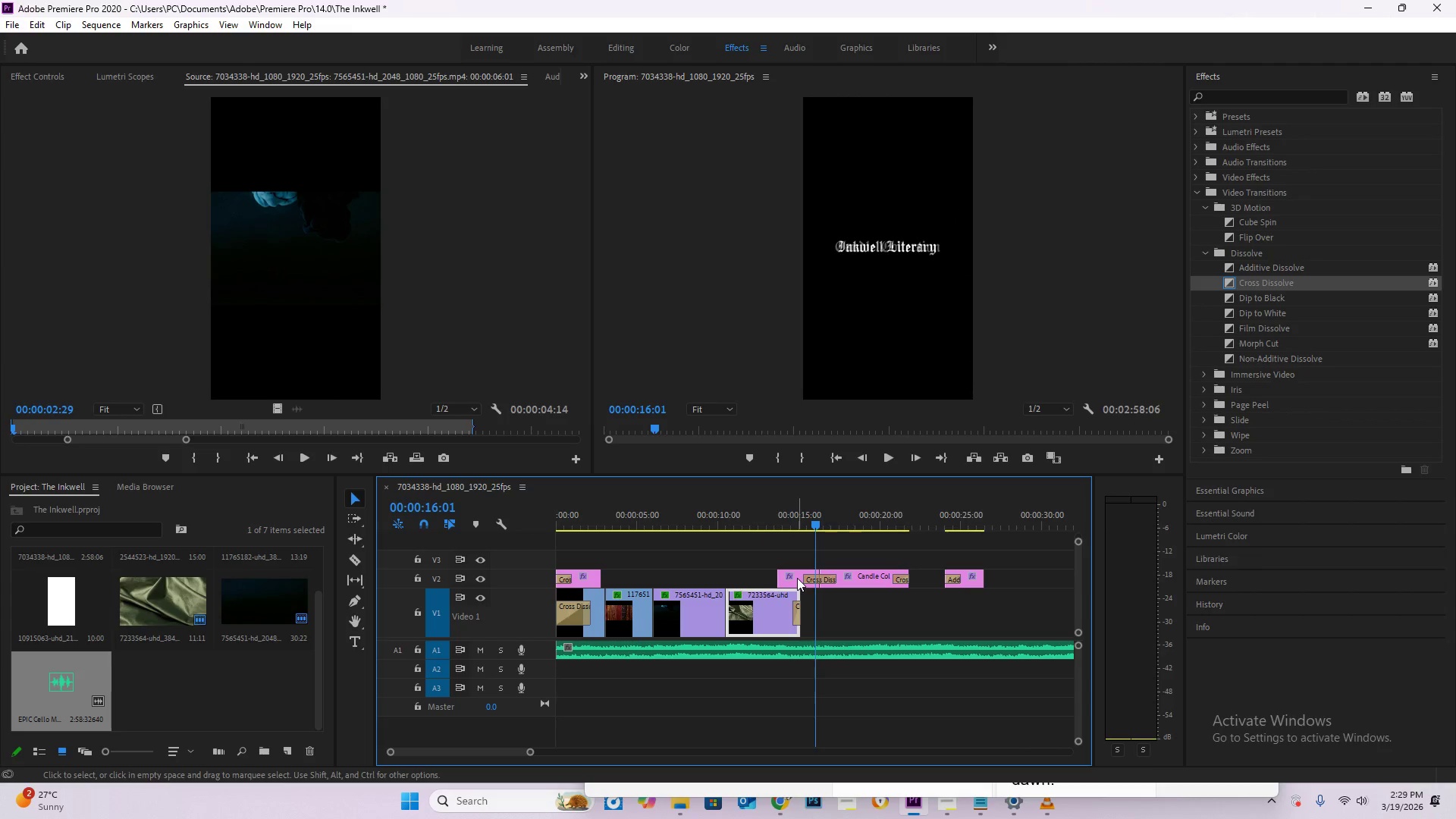 
left_click([797, 578])
 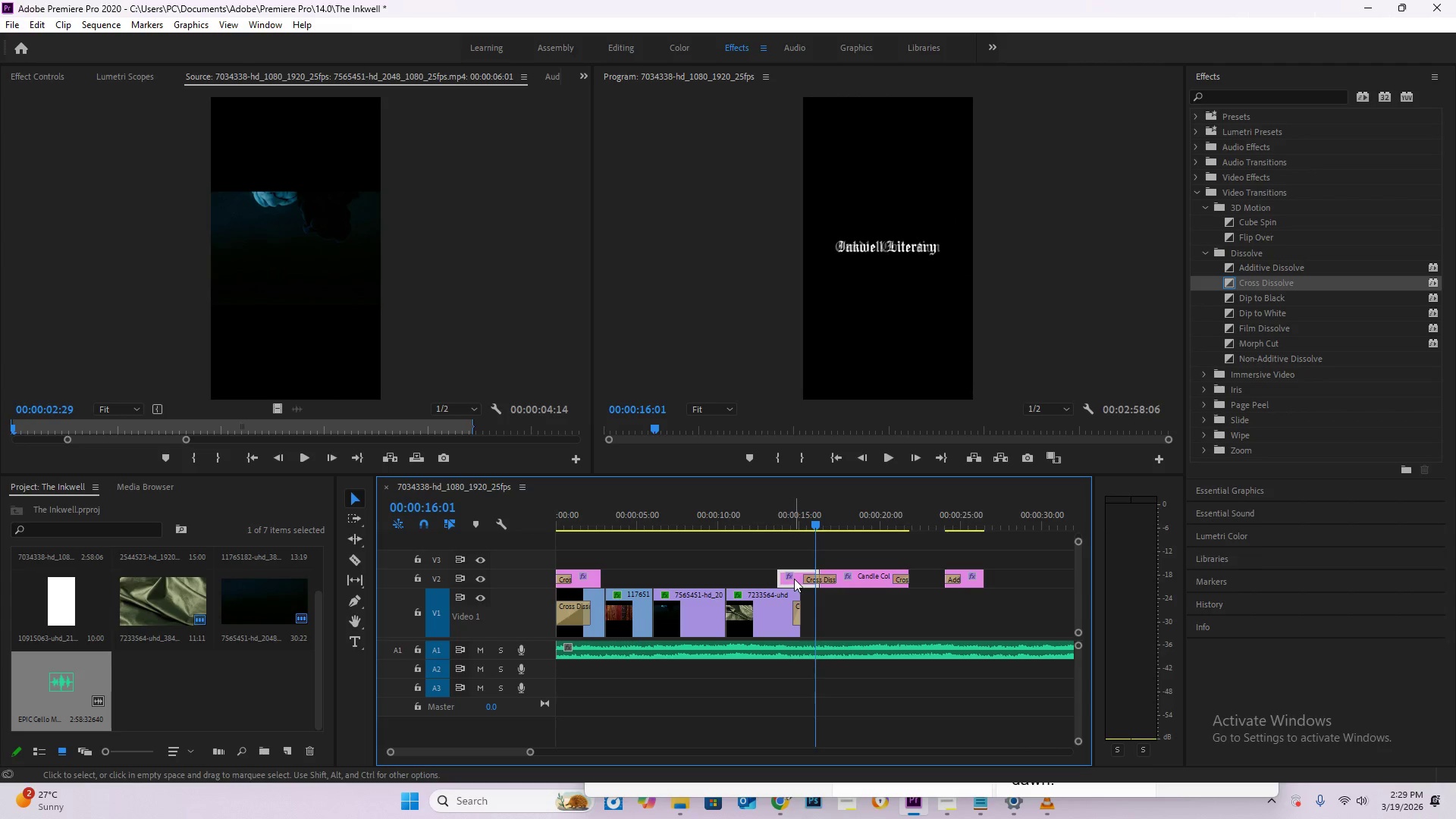 
left_click_drag(start_coordinate=[795, 579], to_coordinate=[626, 580])
 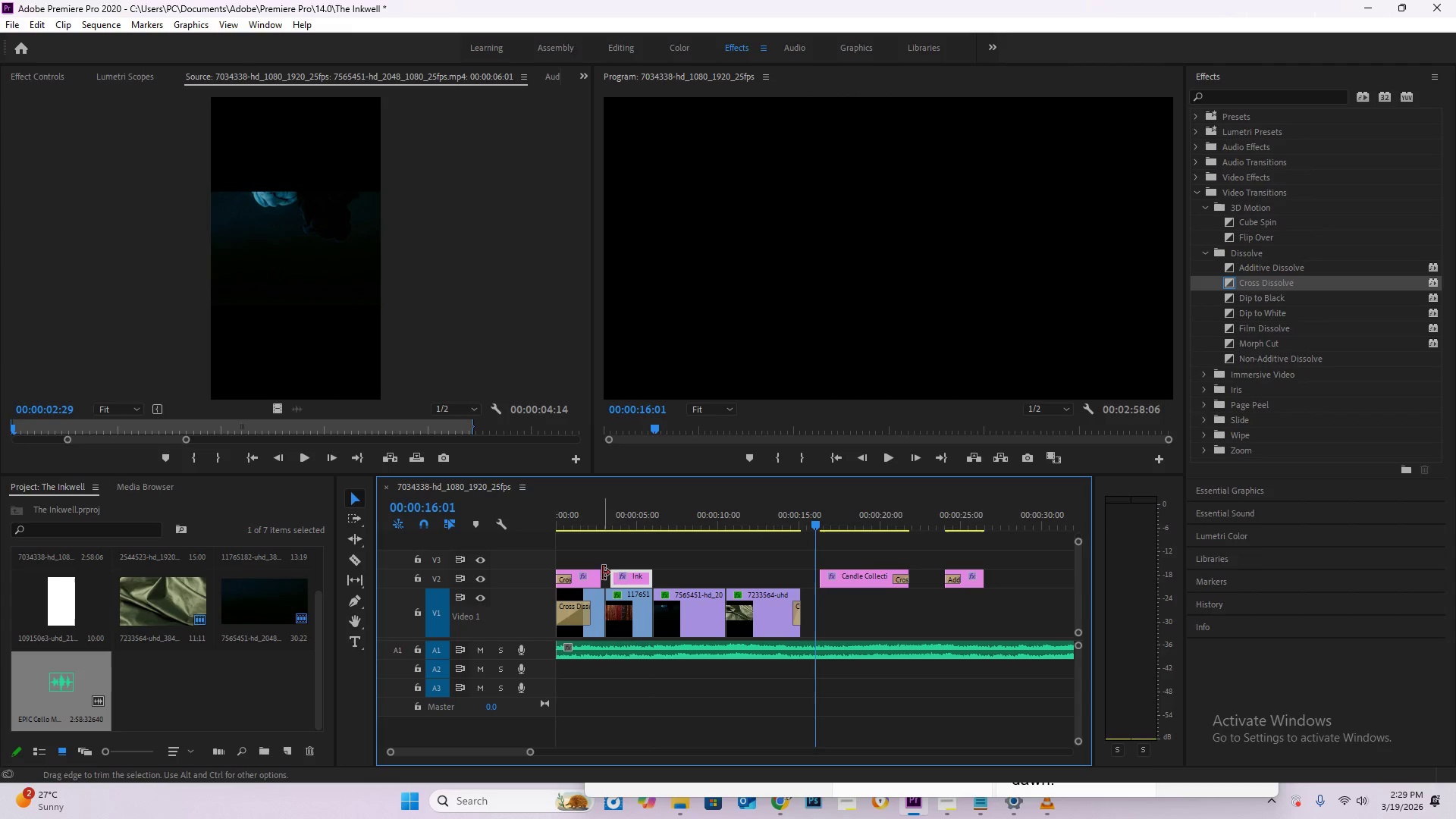 
left_click_drag(start_coordinate=[601, 573], to_coordinate=[605, 574])
 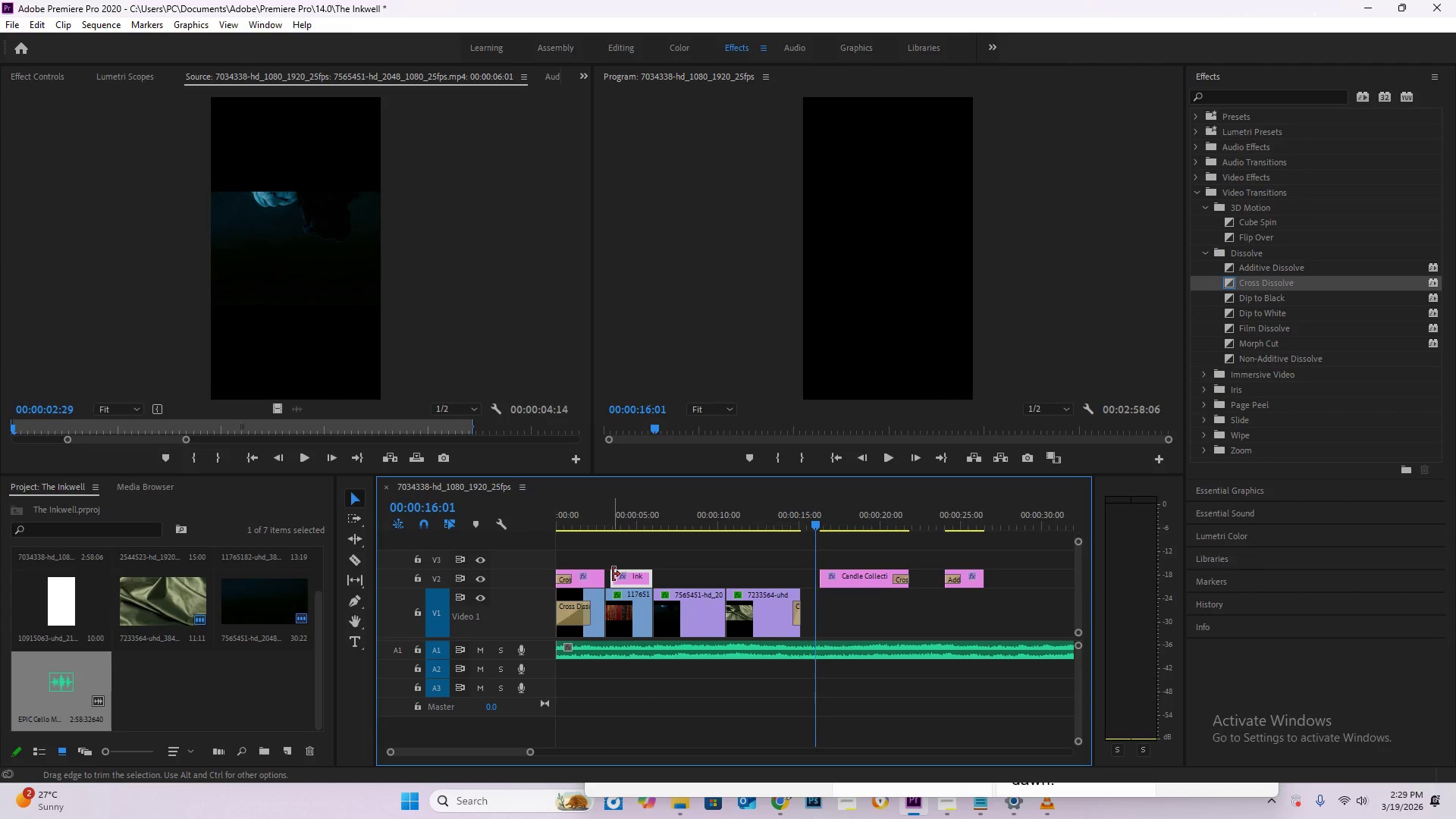 
left_click_drag(start_coordinate=[613, 574], to_coordinate=[602, 573])
 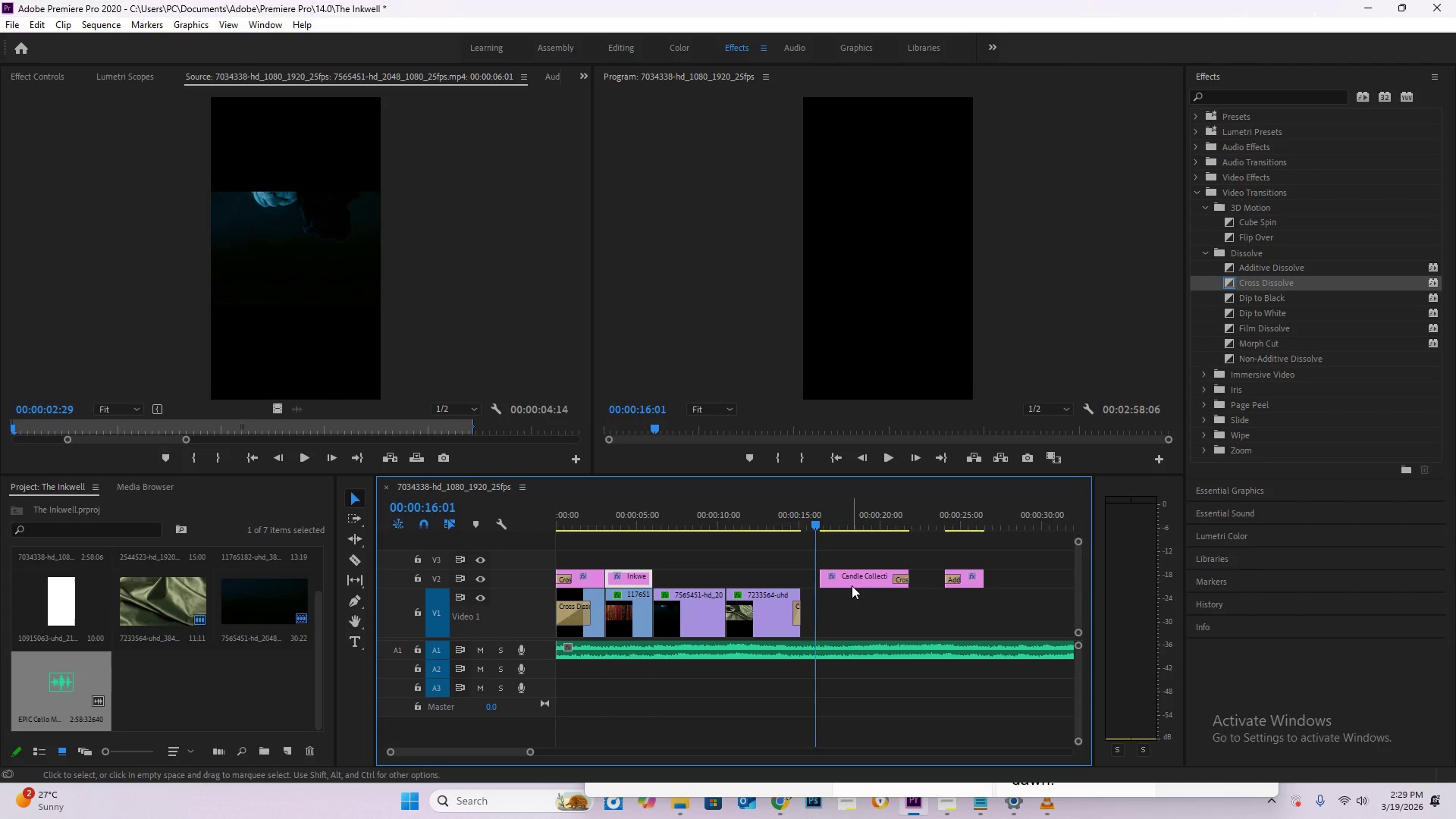 
left_click_drag(start_coordinate=[850, 579], to_coordinate=[682, 579])
 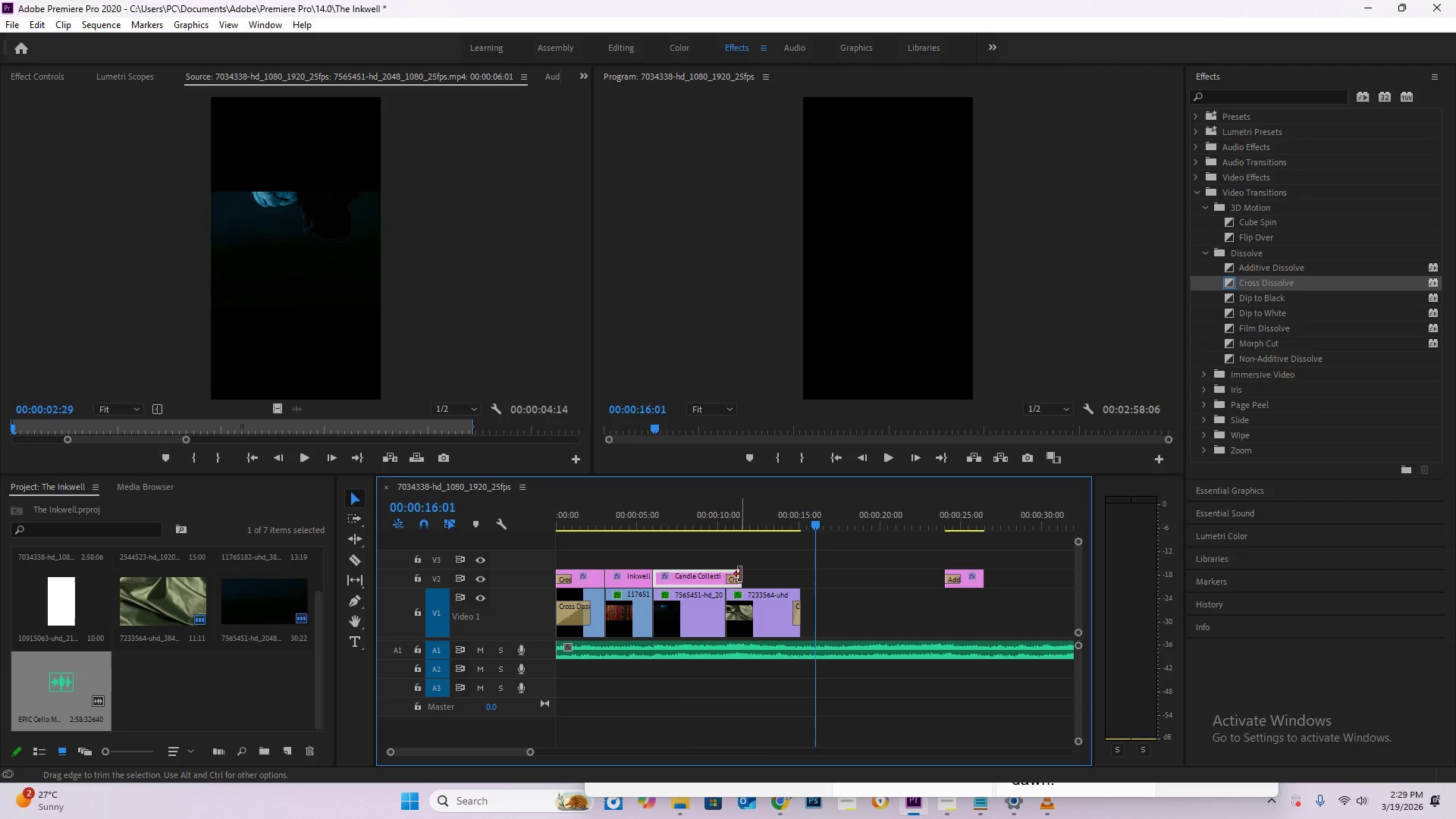 
left_click_drag(start_coordinate=[739, 574], to_coordinate=[722, 575])
 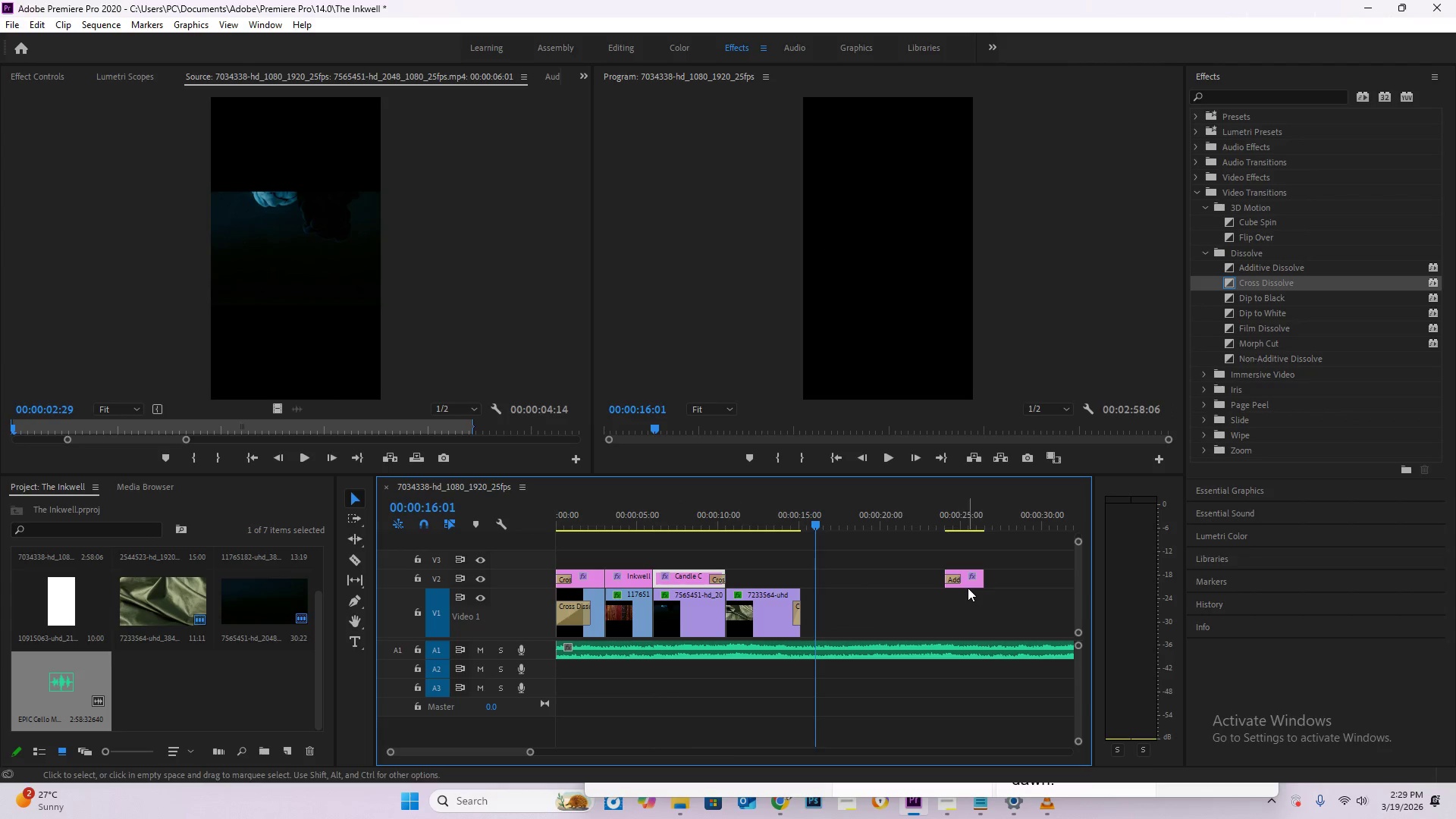 
left_click_drag(start_coordinate=[967, 586], to_coordinate=[781, 581])
 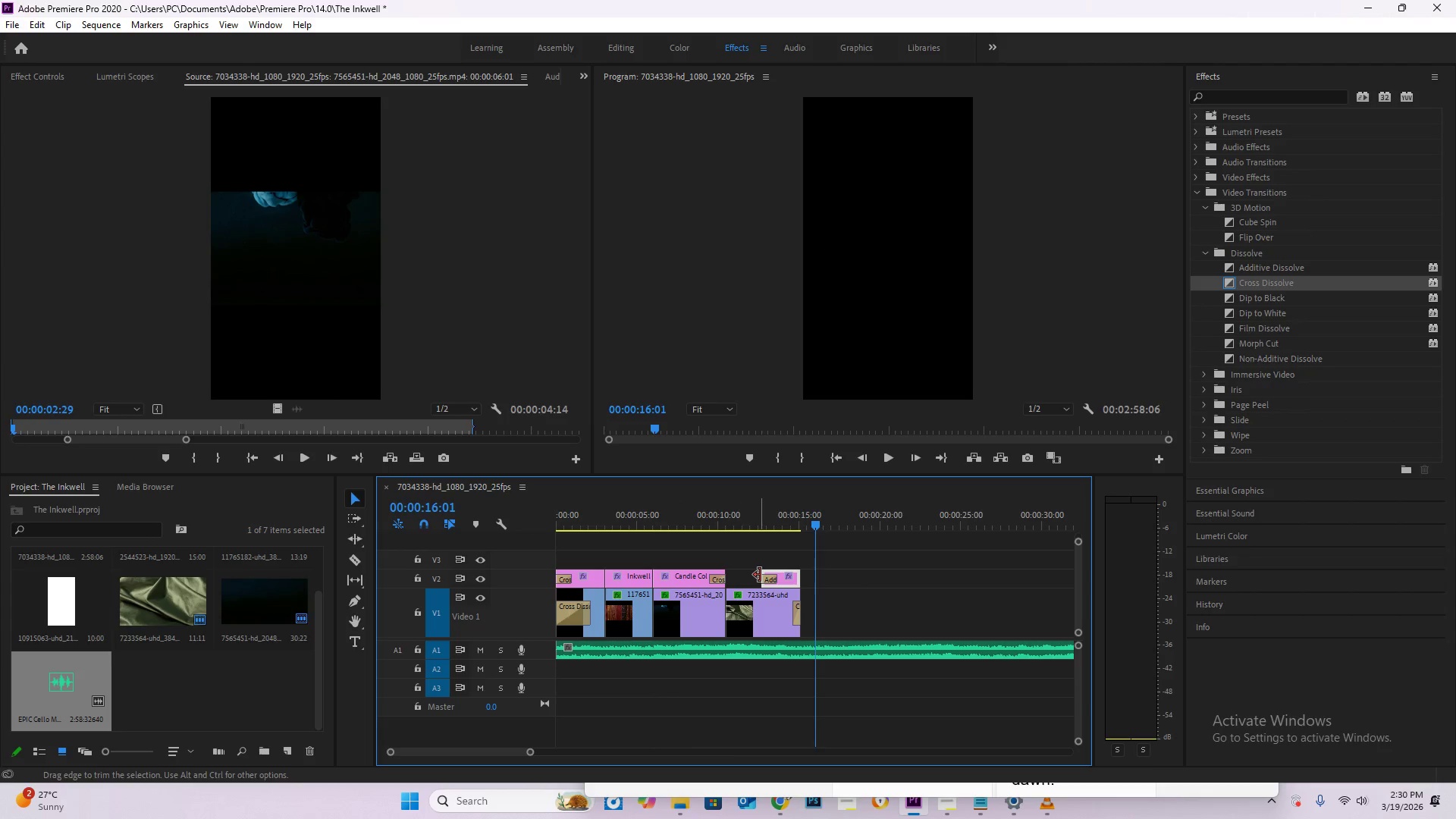 
left_click_drag(start_coordinate=[761, 575], to_coordinate=[752, 576])
 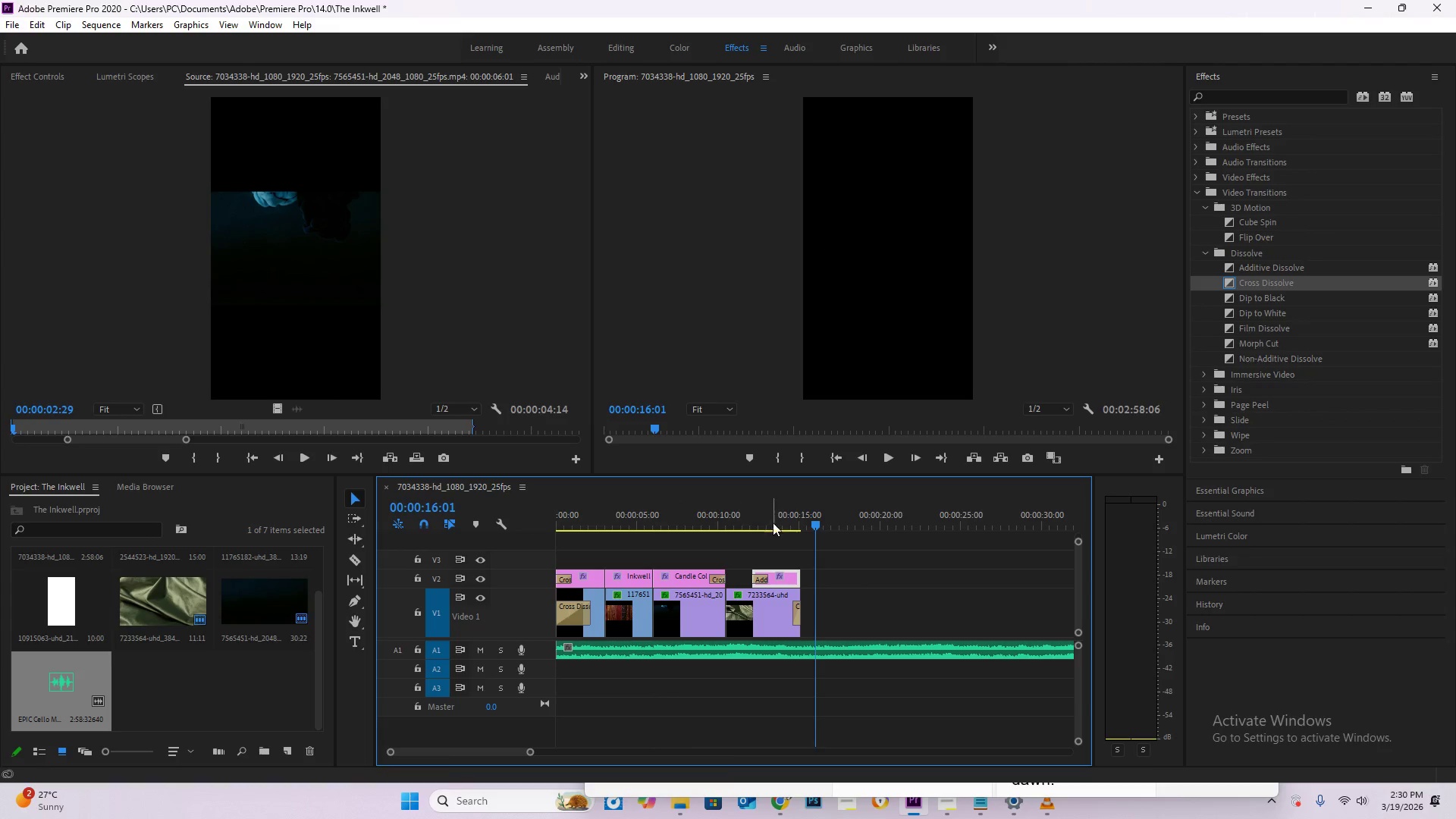 
left_click_drag(start_coordinate=[769, 512], to_coordinate=[750, 510])
 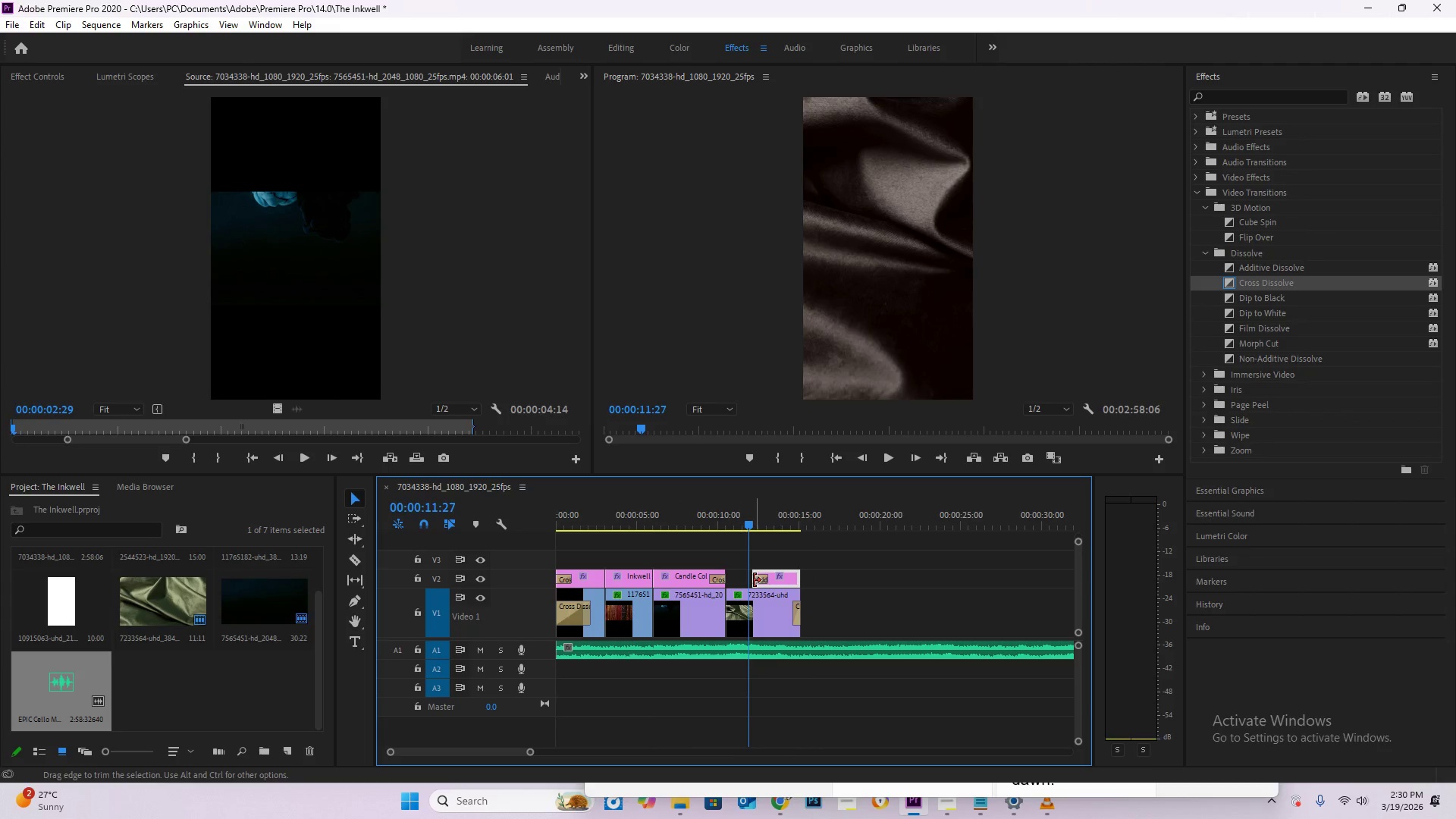 
left_click_drag(start_coordinate=[752, 579], to_coordinate=[747, 579])
 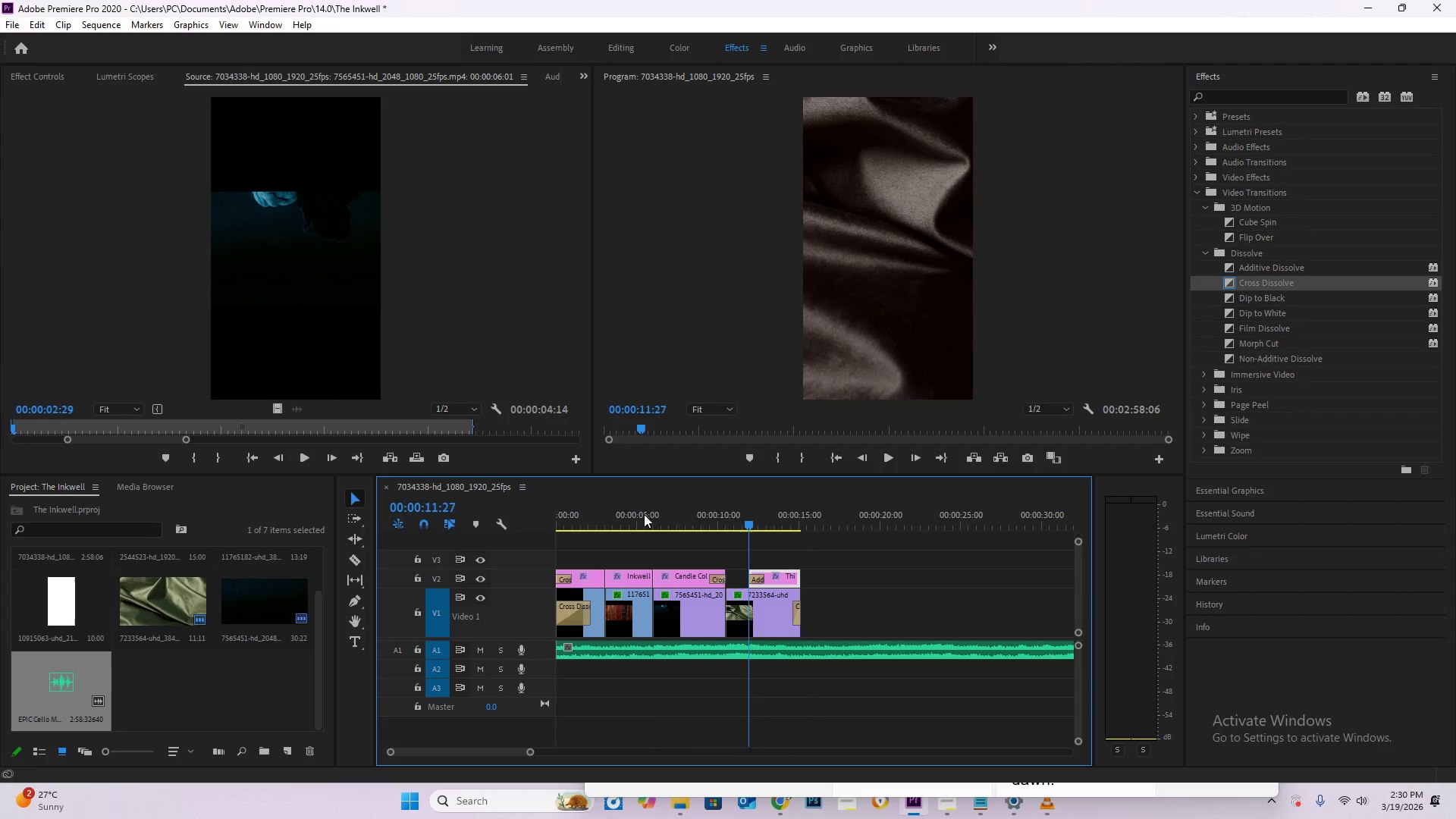 
left_click_drag(start_coordinate=[638, 514], to_coordinate=[498, 507])
 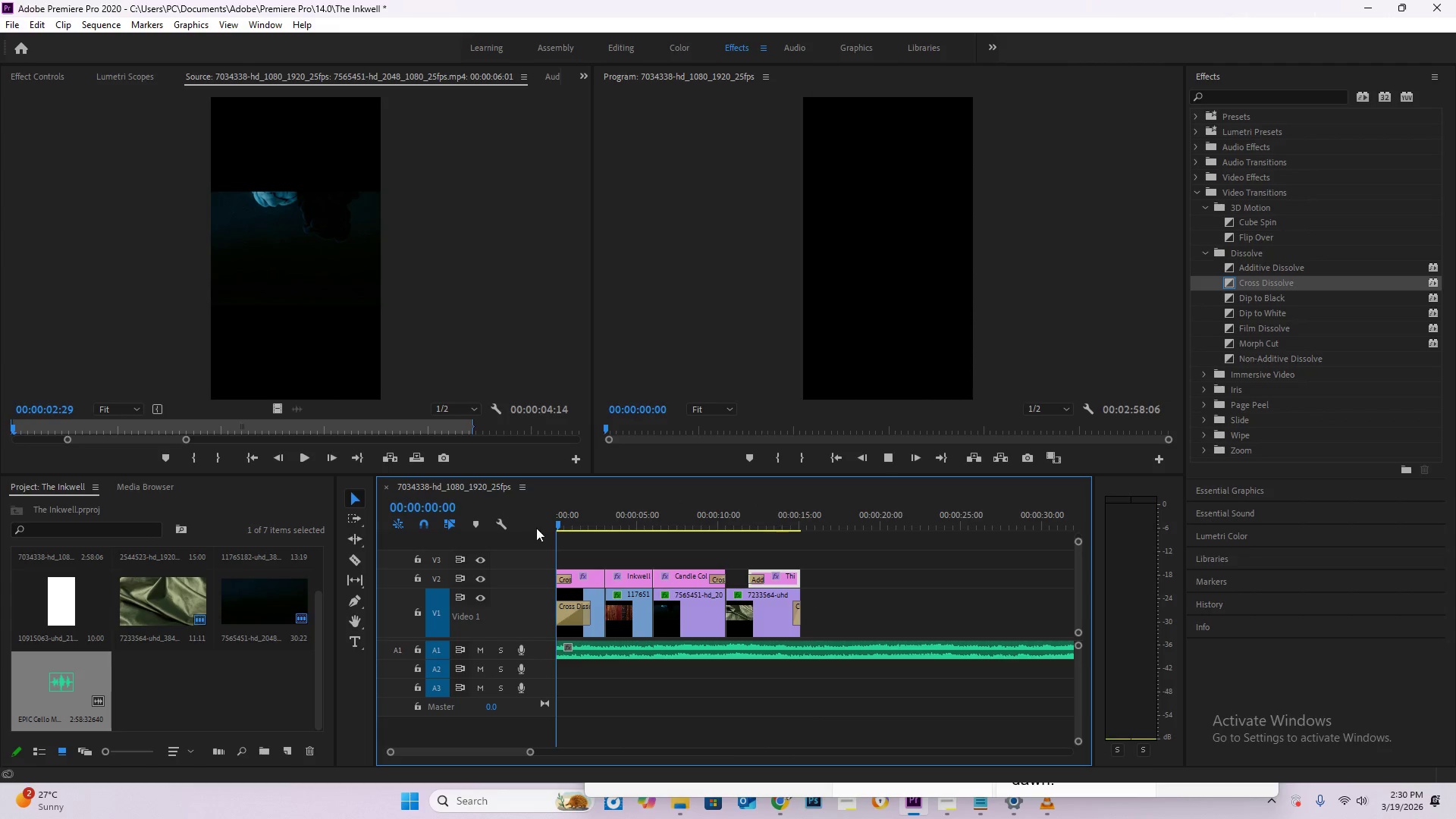 
key(Space)
 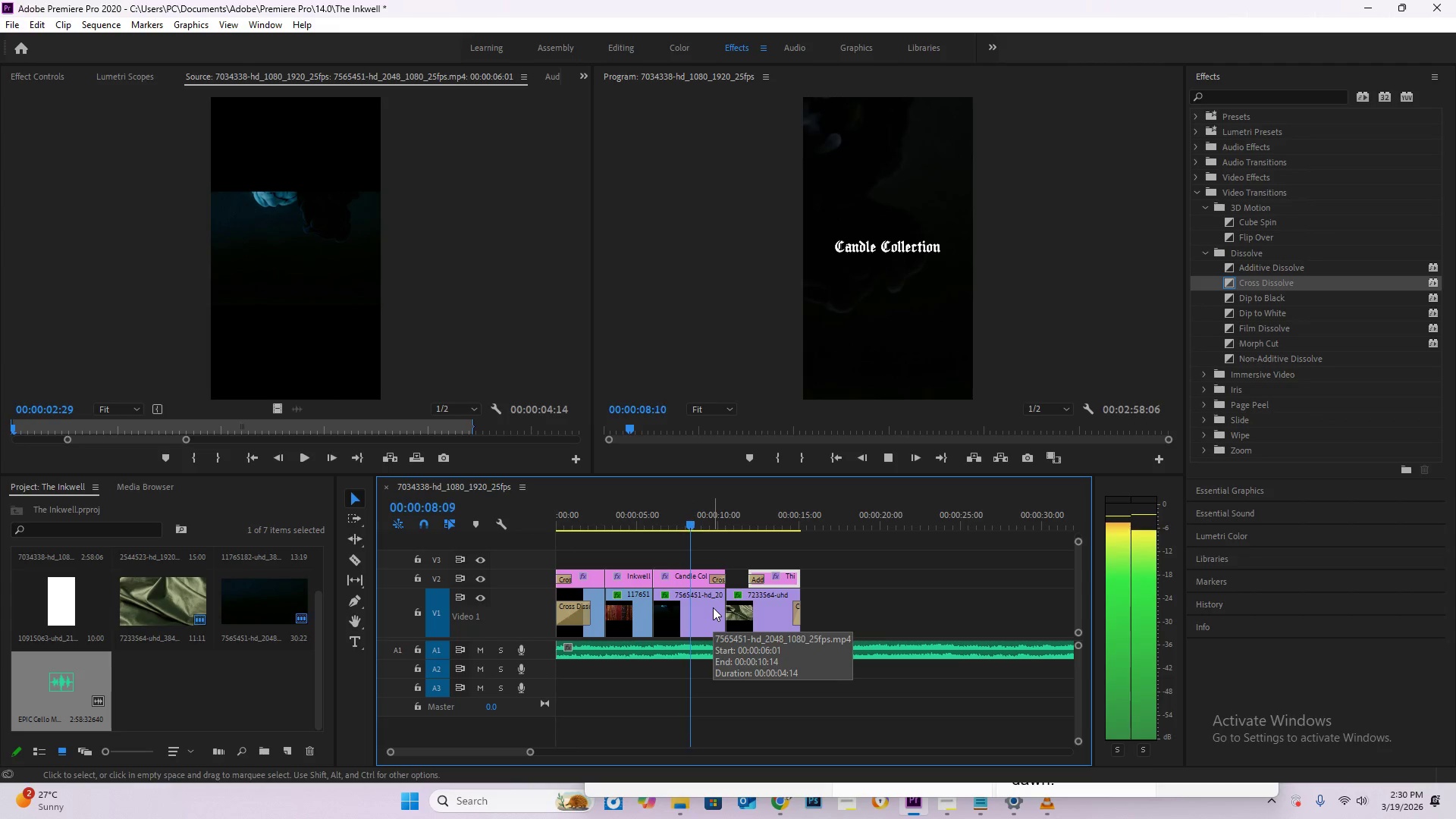 
wait(13.34)
 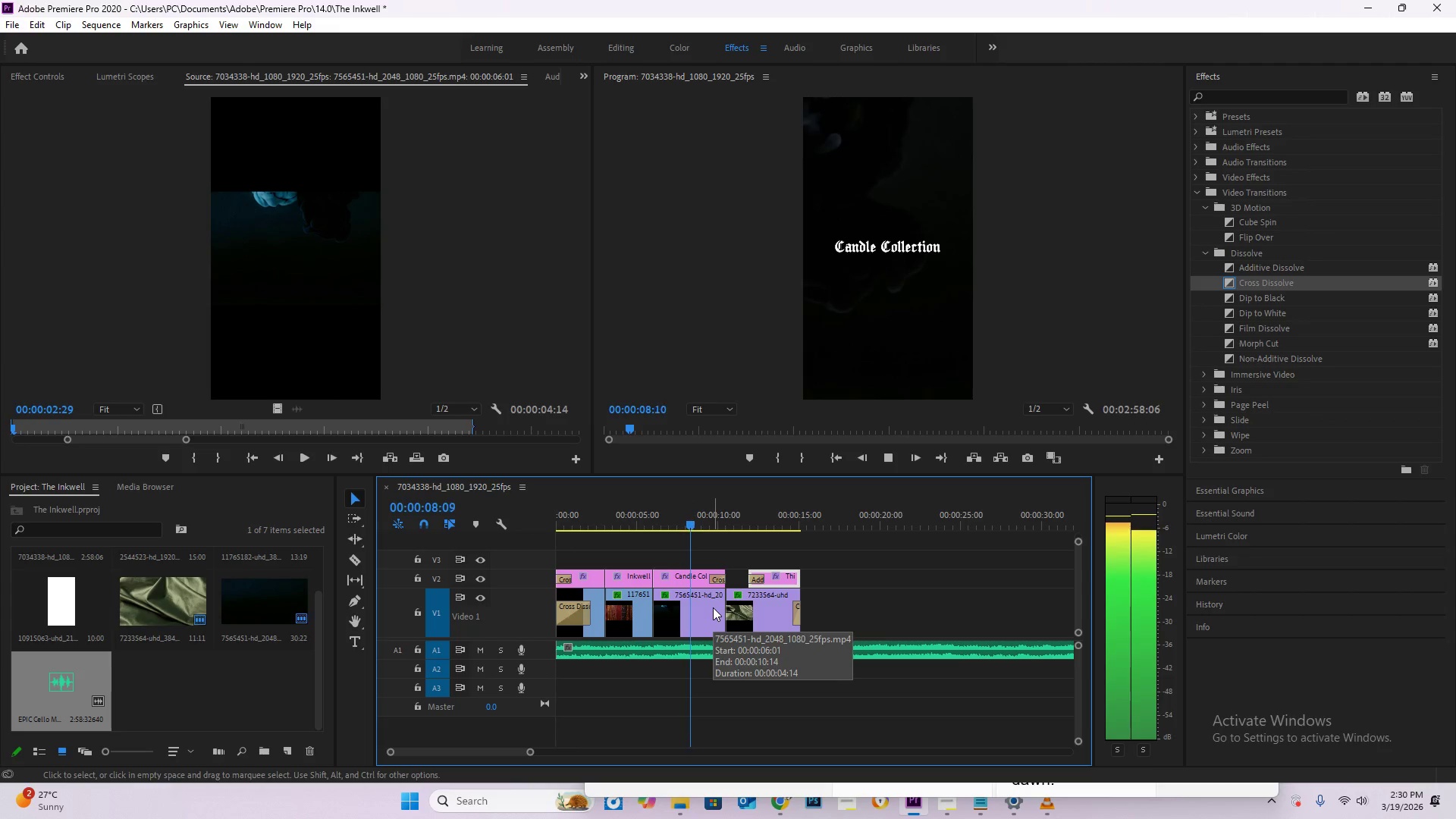 
key(Space)
 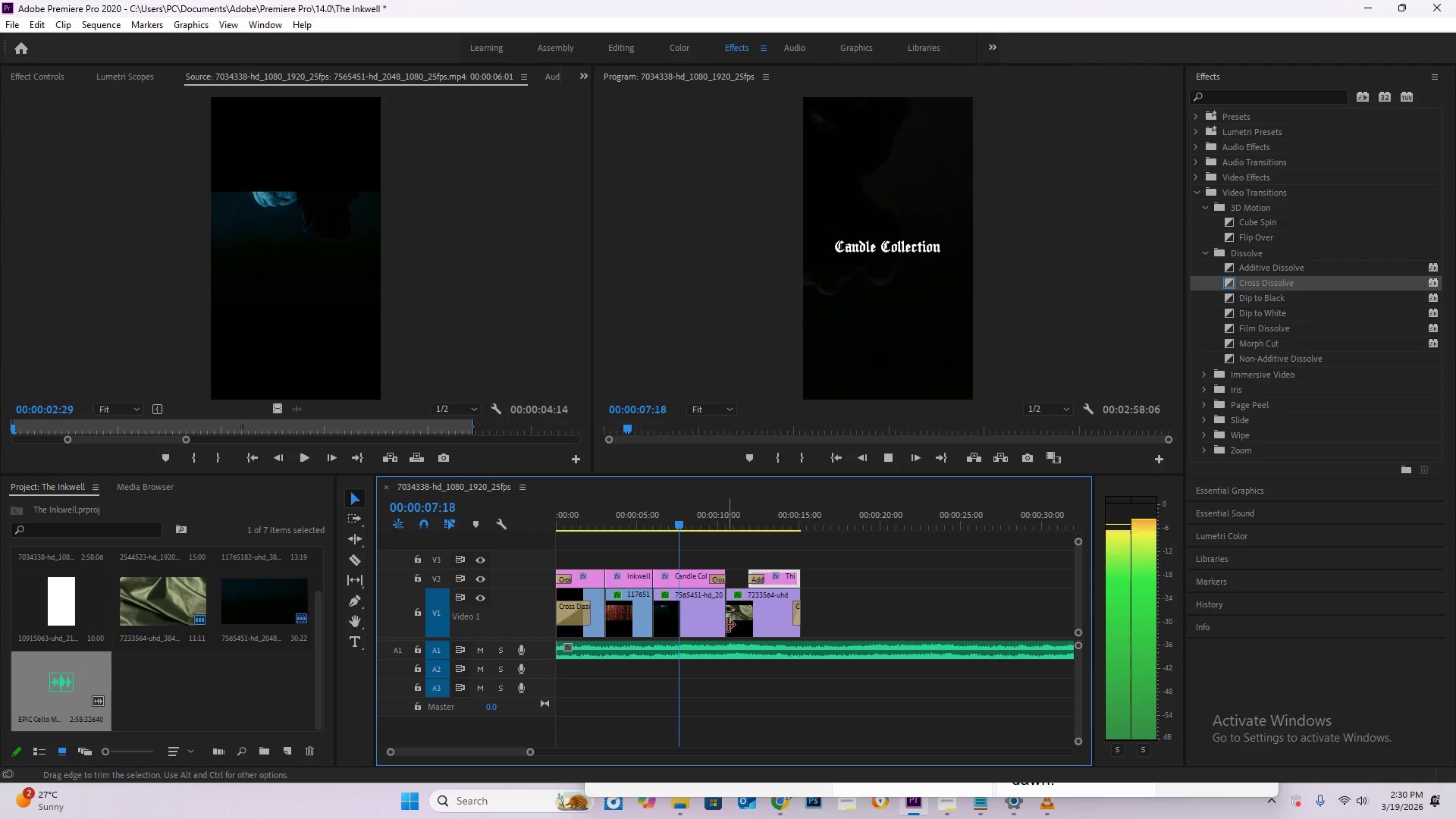 
wait(5.67)
 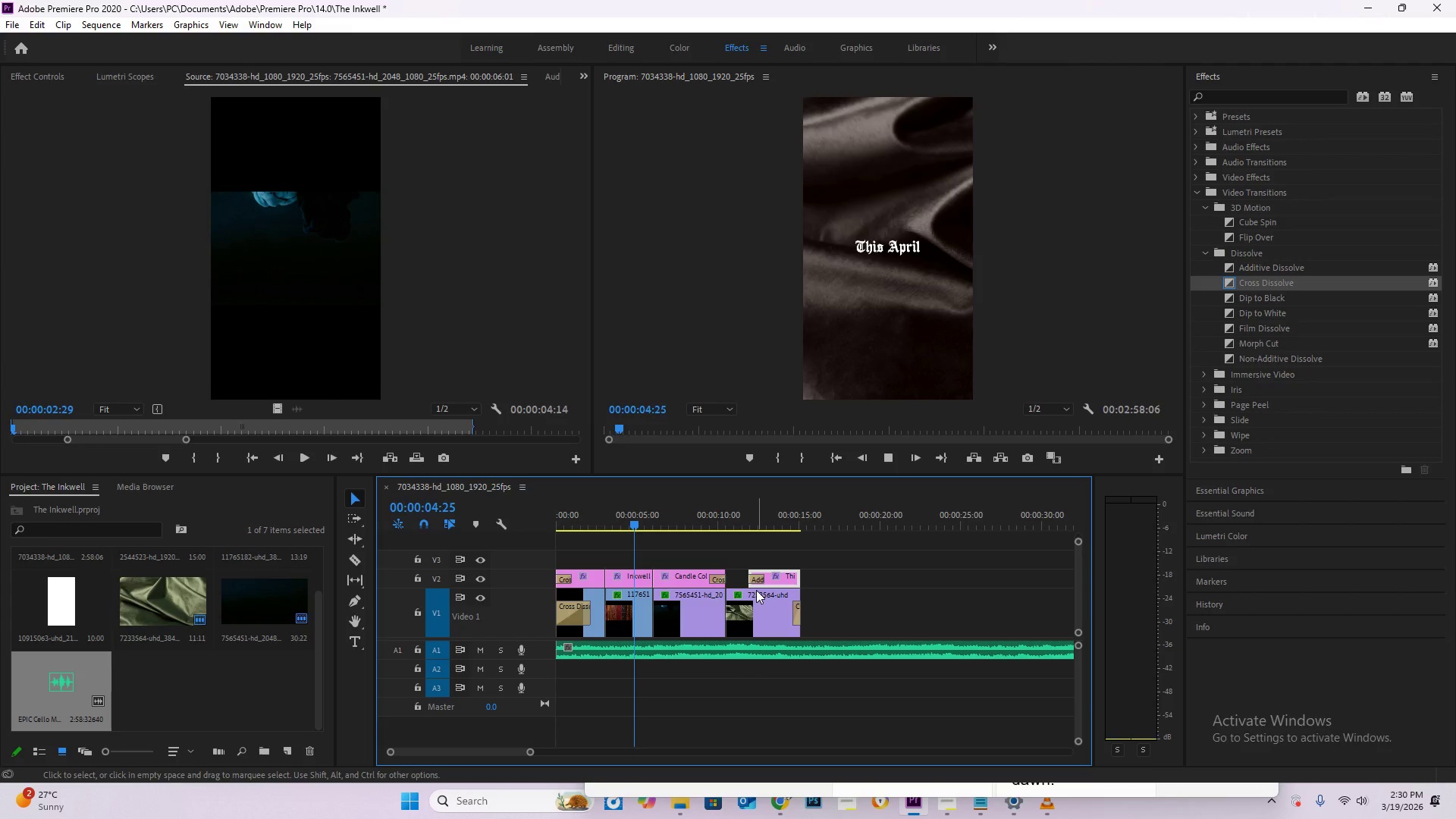 
key(Space)
 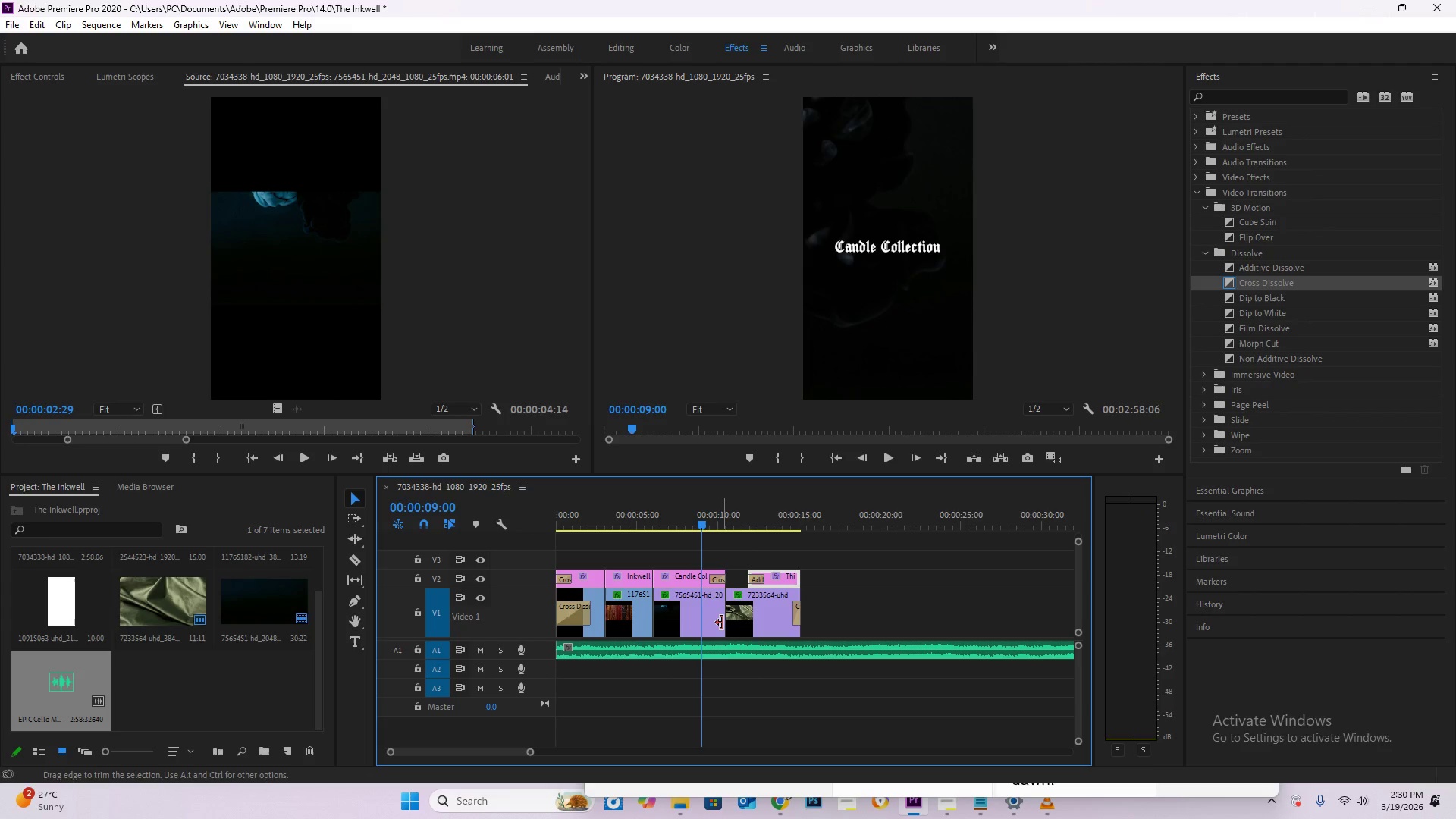 
left_click_drag(start_coordinate=[722, 623], to_coordinate=[698, 623])
 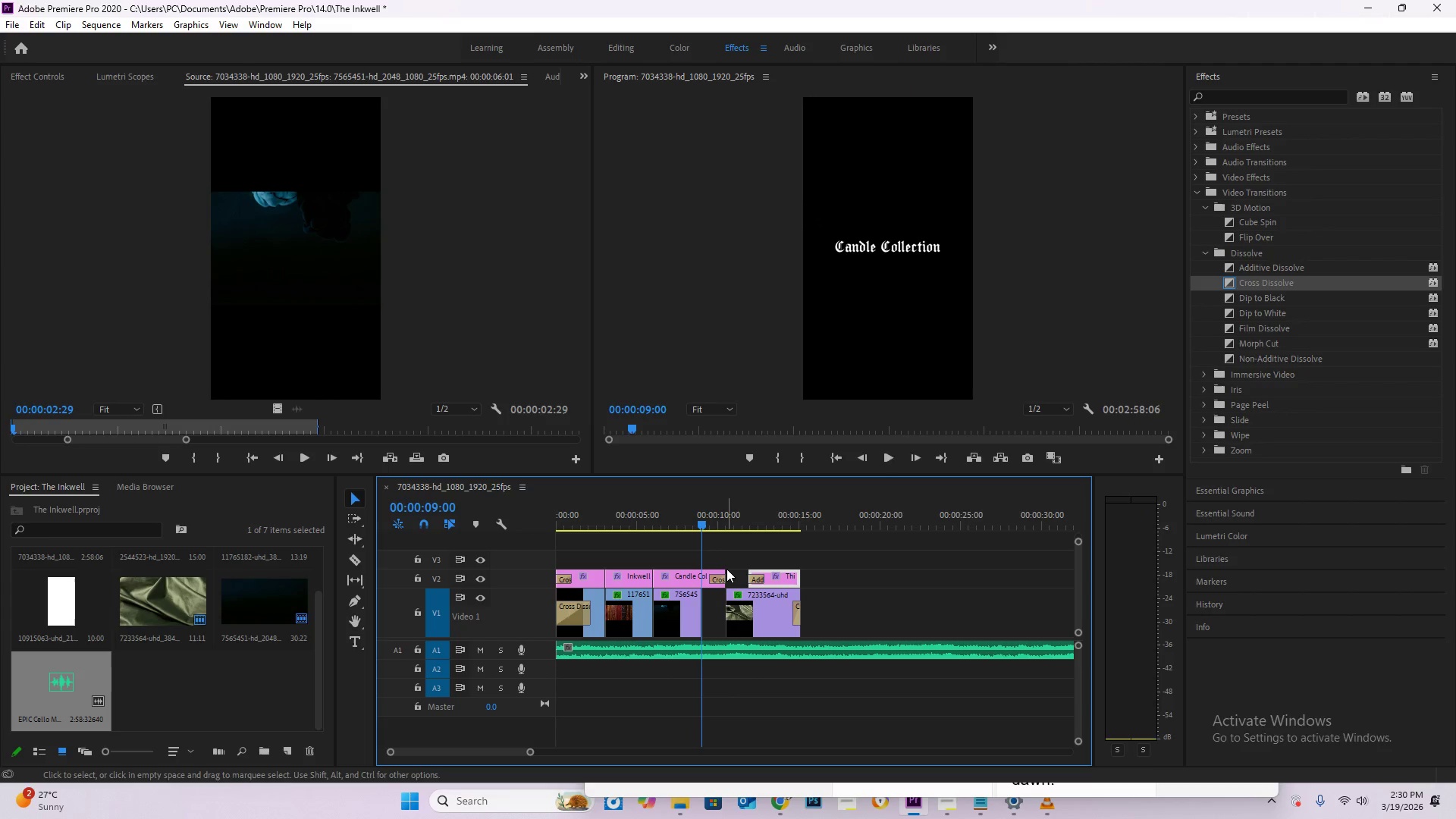 
key(Space)
 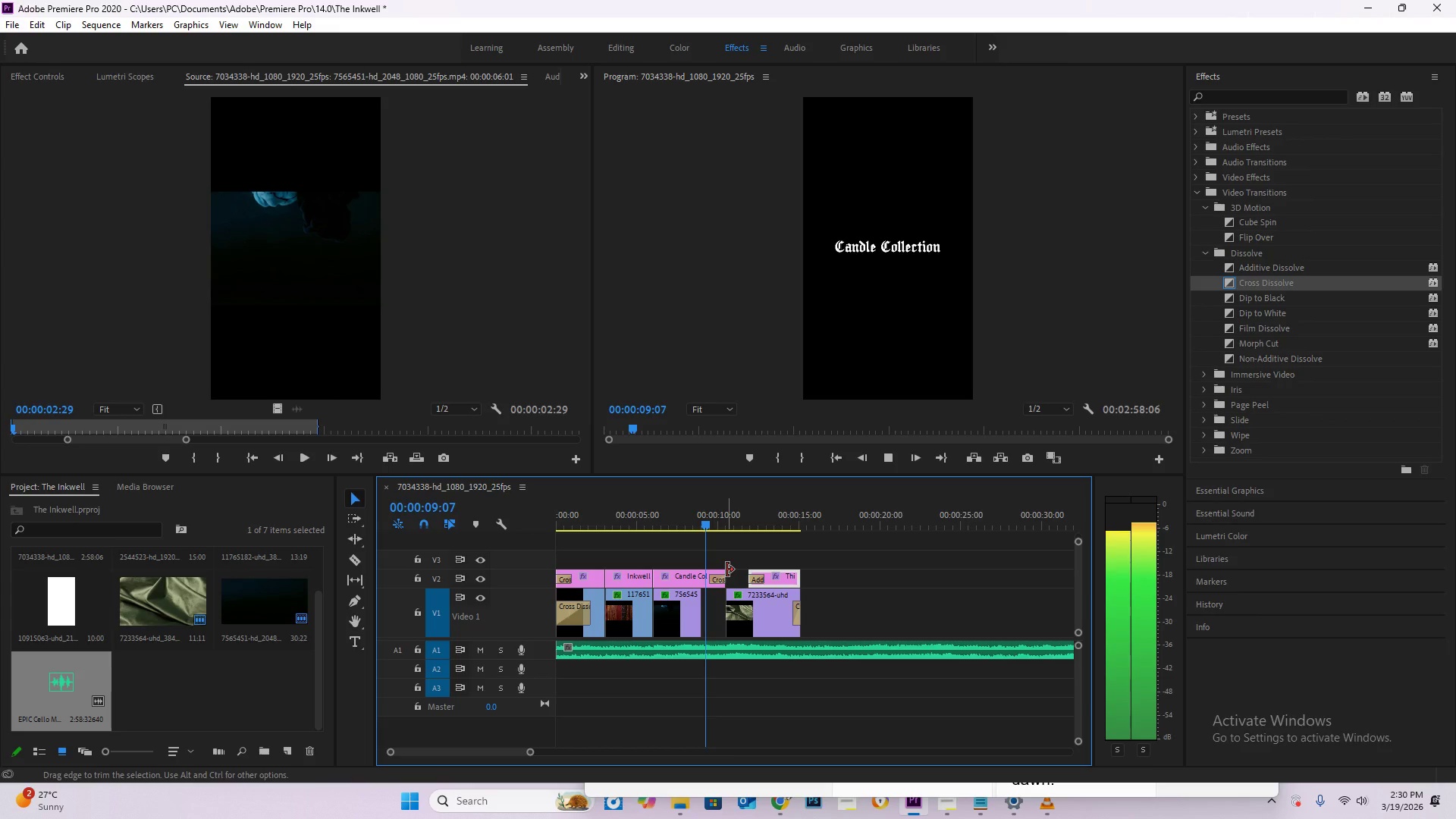 
left_click_drag(start_coordinate=[765, 612], to_coordinate=[737, 615])
 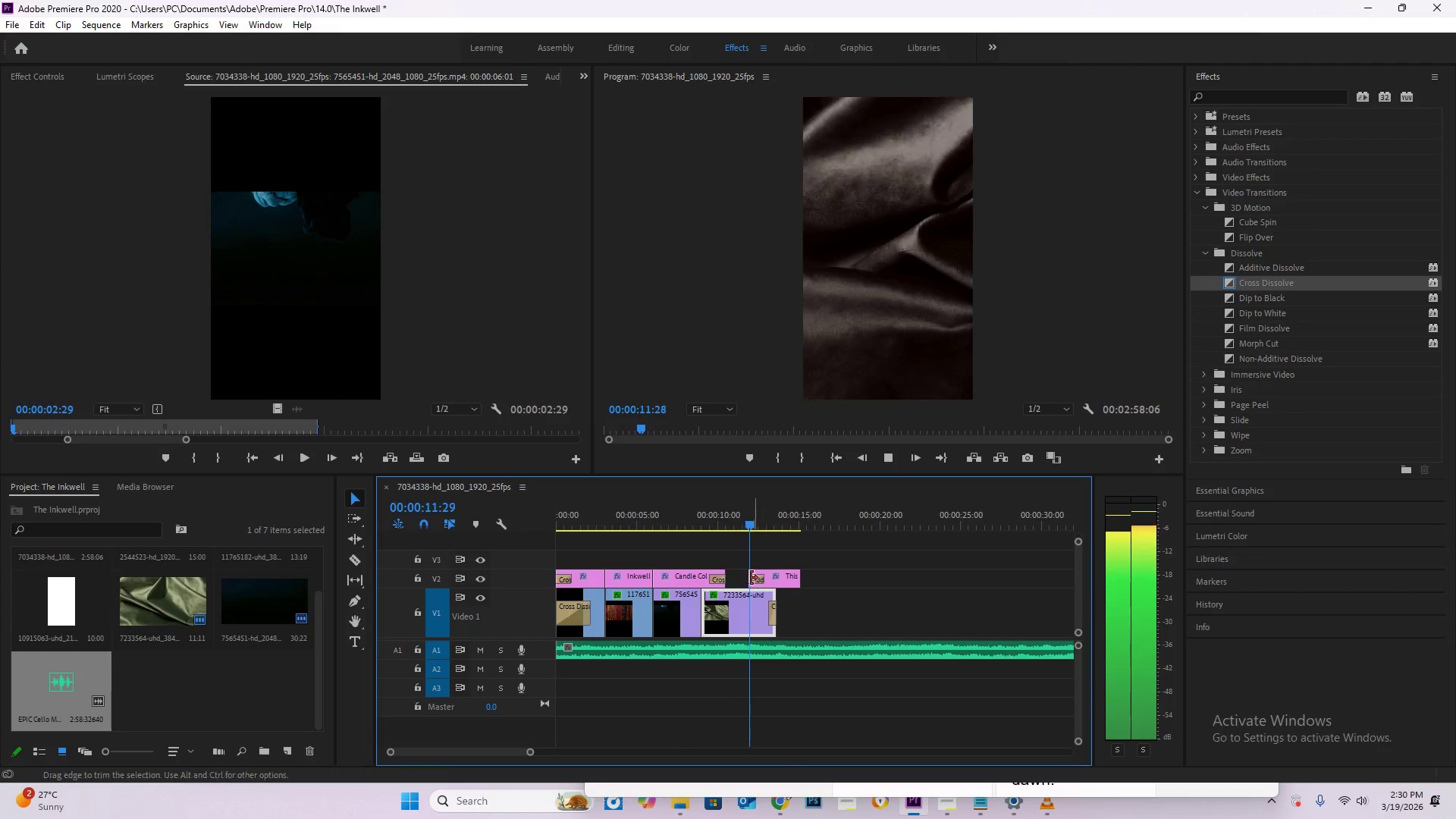 
left_click_drag(start_coordinate=[755, 530], to_coordinate=[673, 523])
 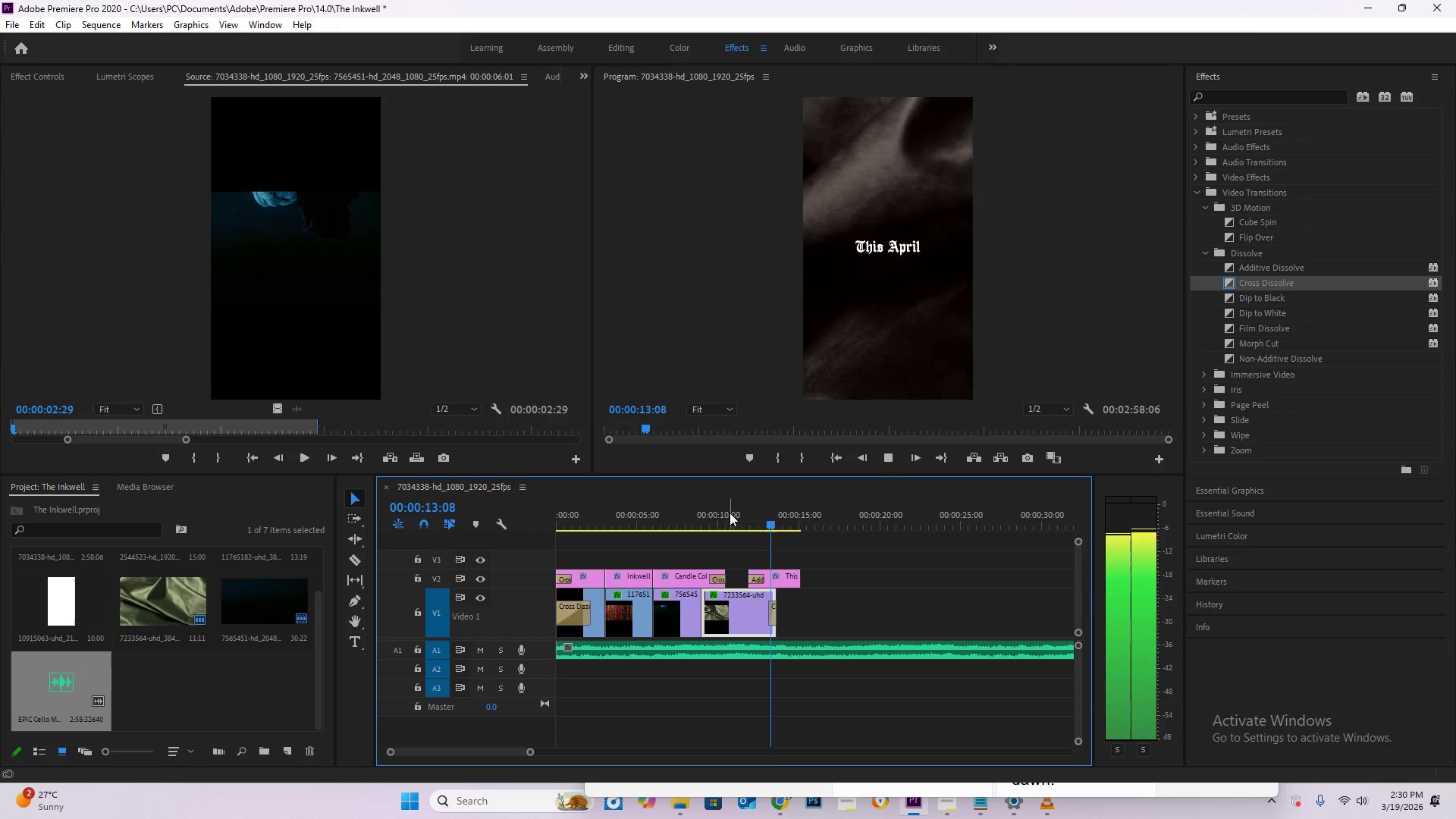 
left_click_drag(start_coordinate=[730, 513], to_coordinate=[676, 510])
 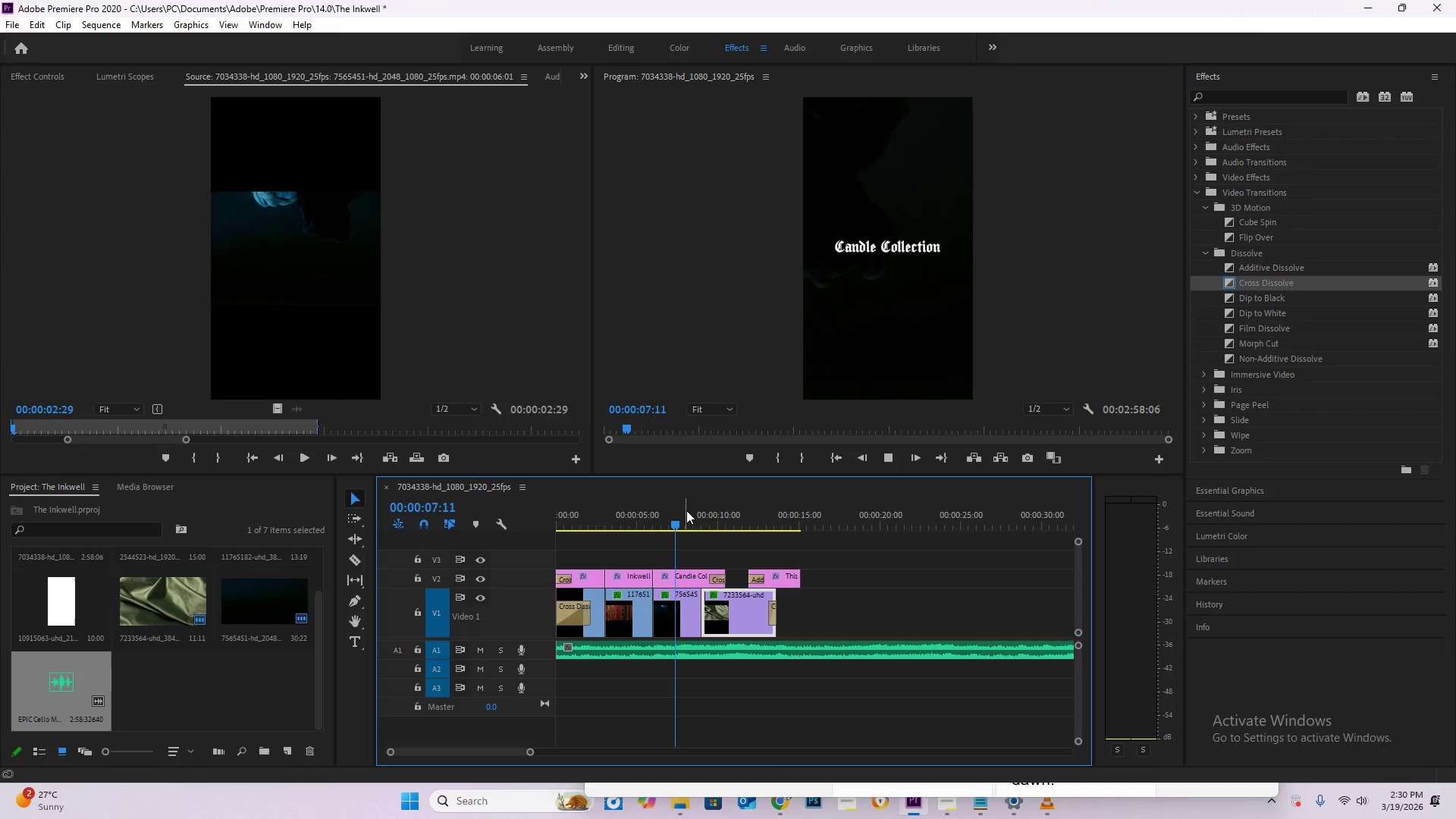 
key(Space)
 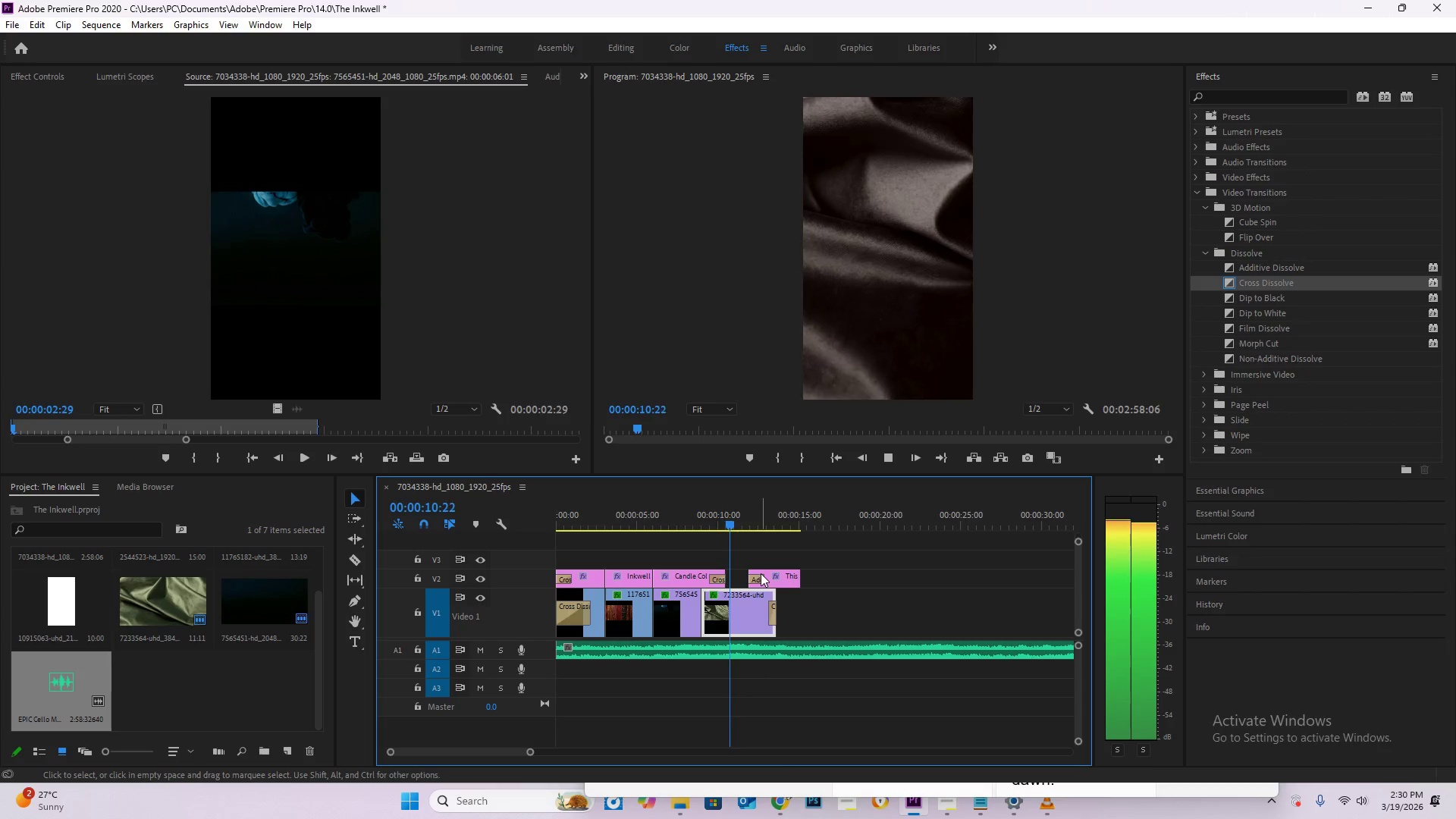 
key(Space)
 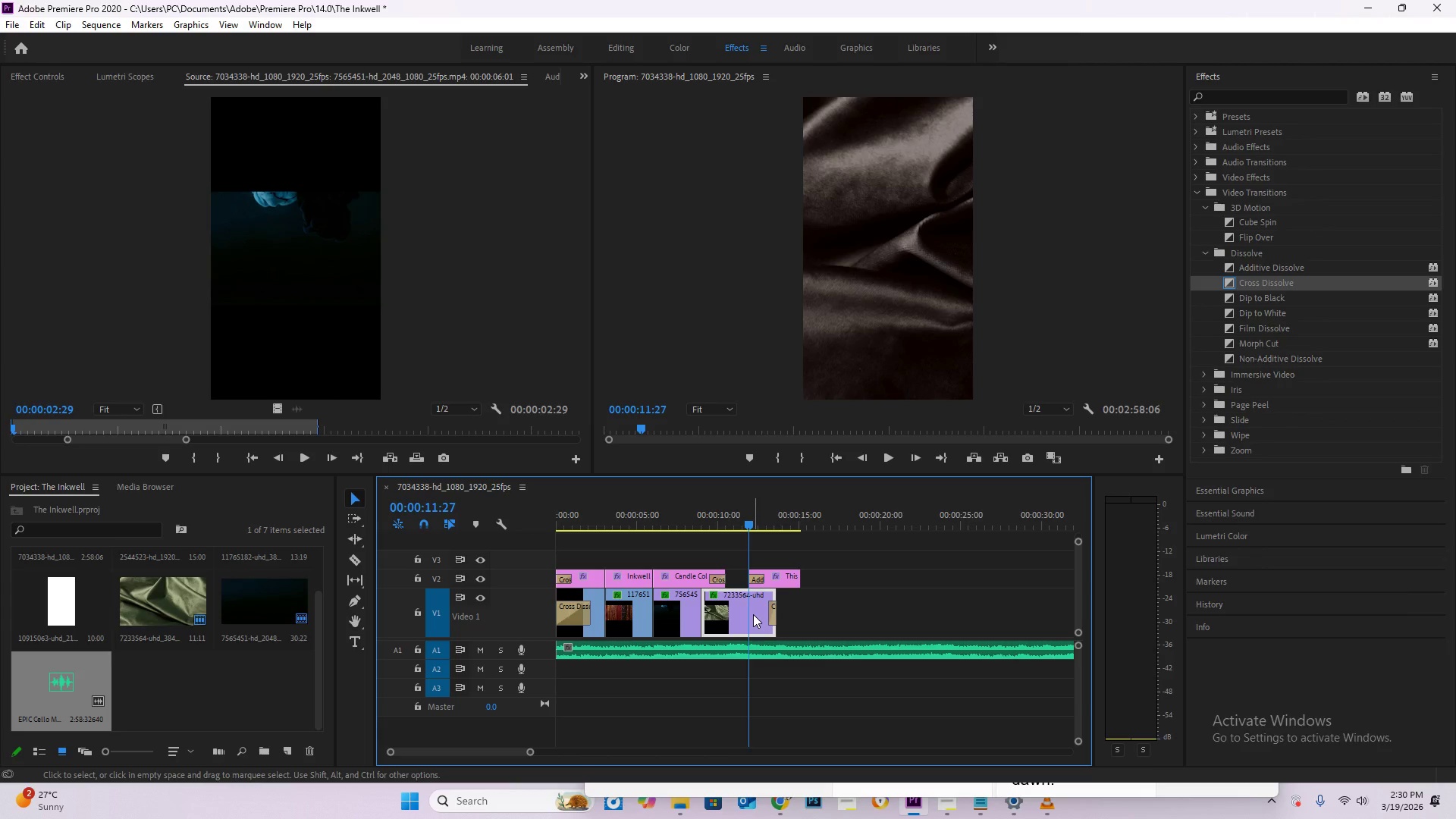 
key(C)
 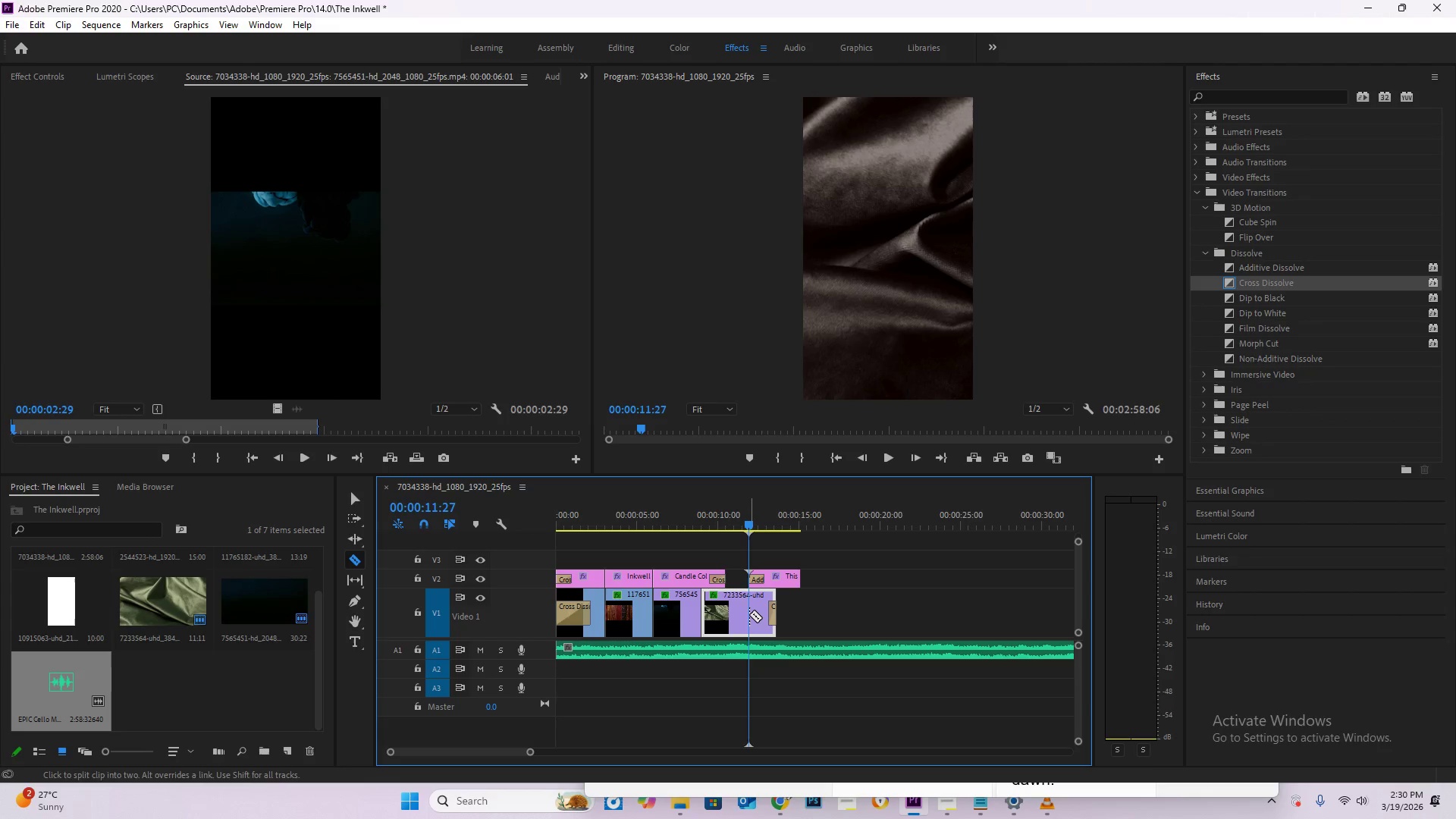 
left_click([748, 614])
 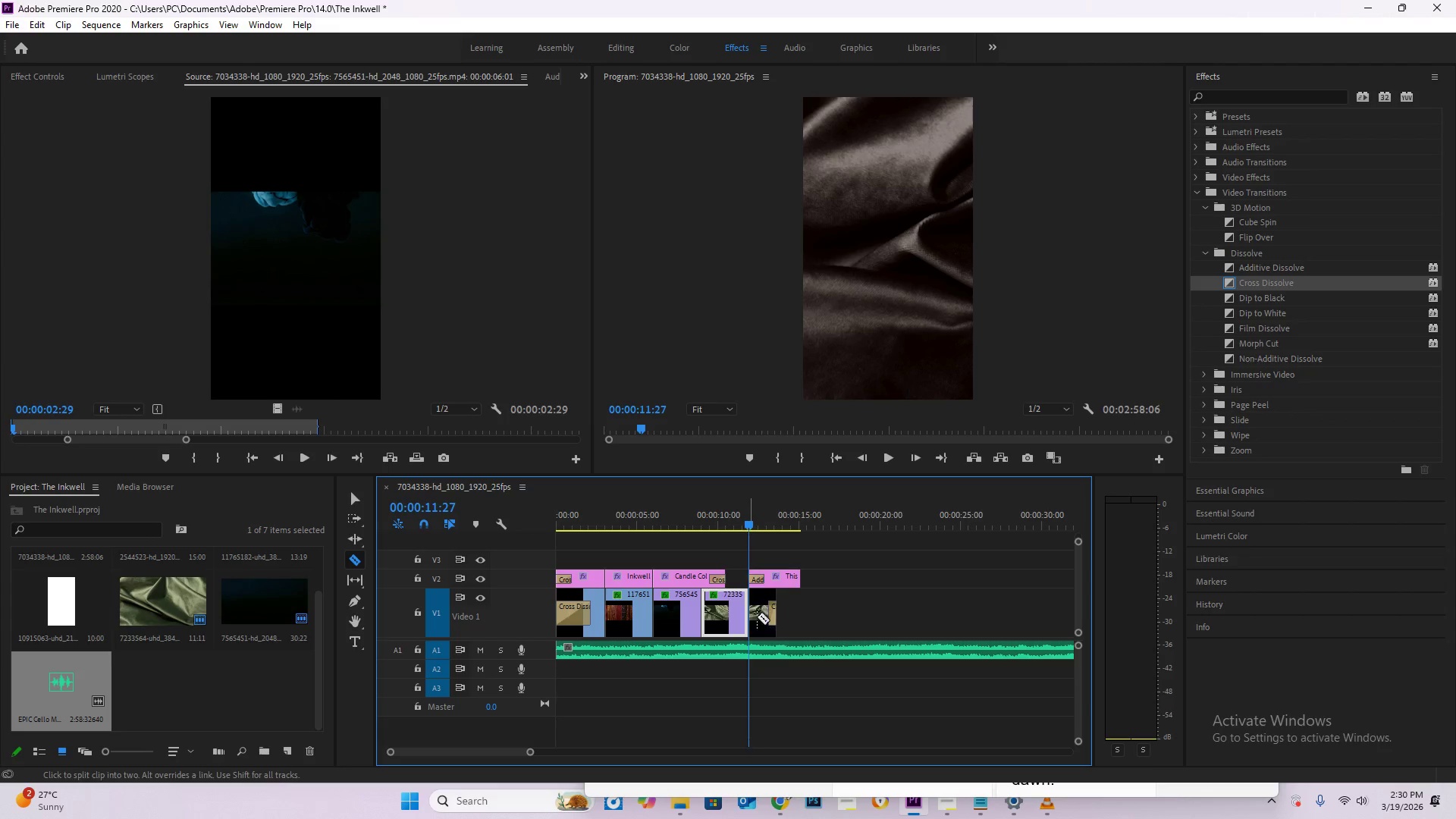 
key(V)
 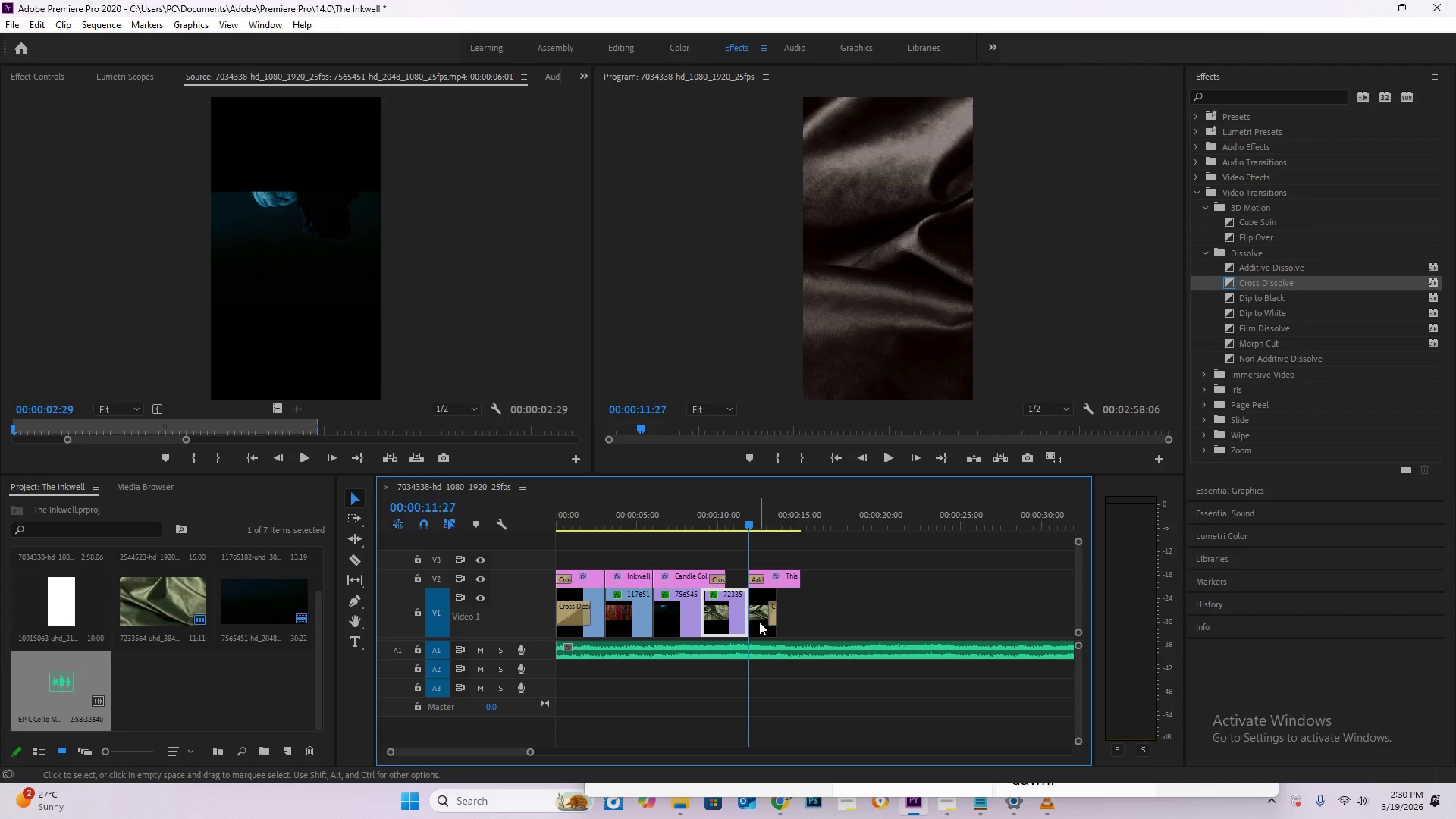 
left_click([759, 622])
 